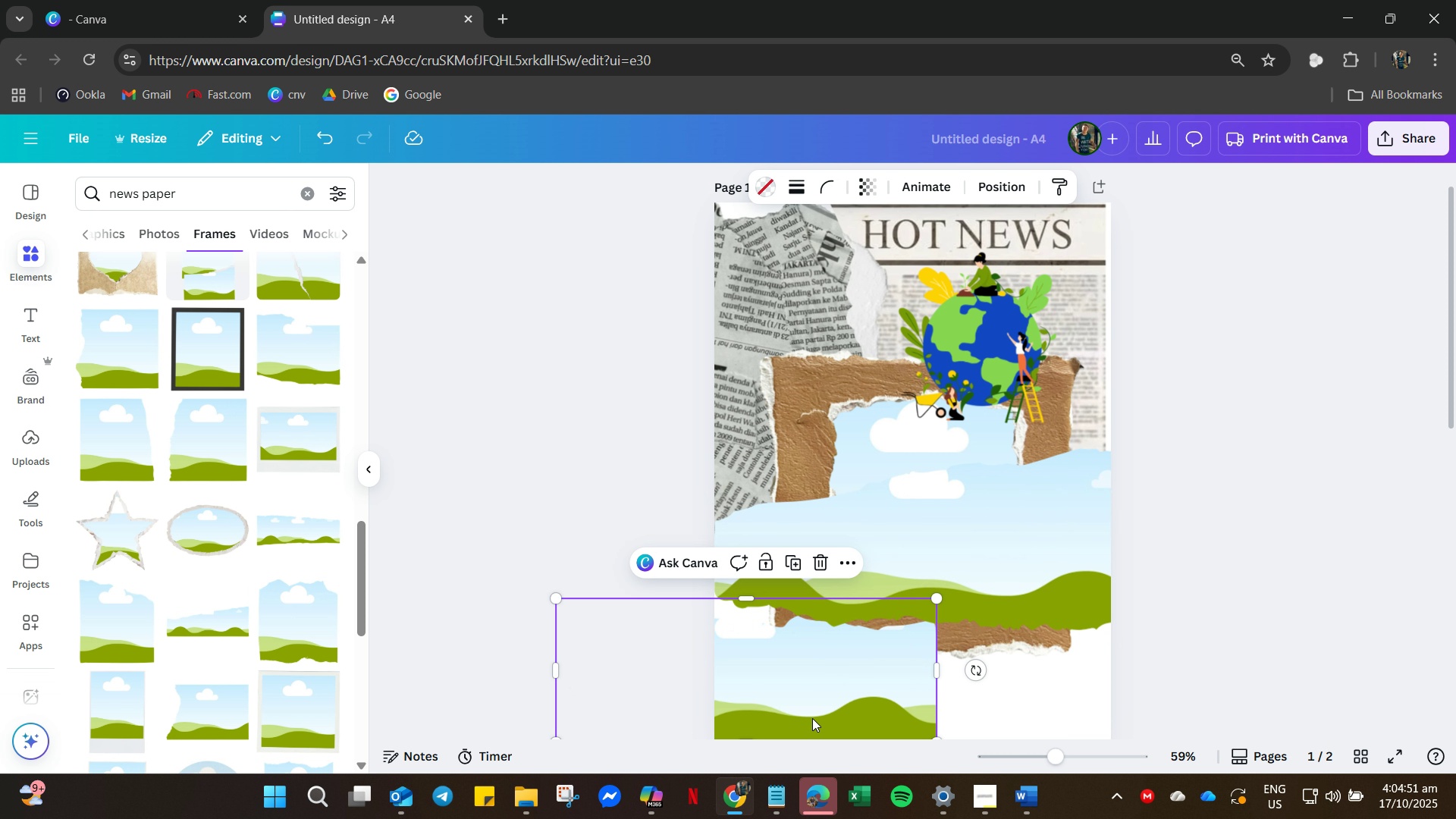 
left_click_drag(start_coordinate=[812, 718], to_coordinate=[824, 689])
 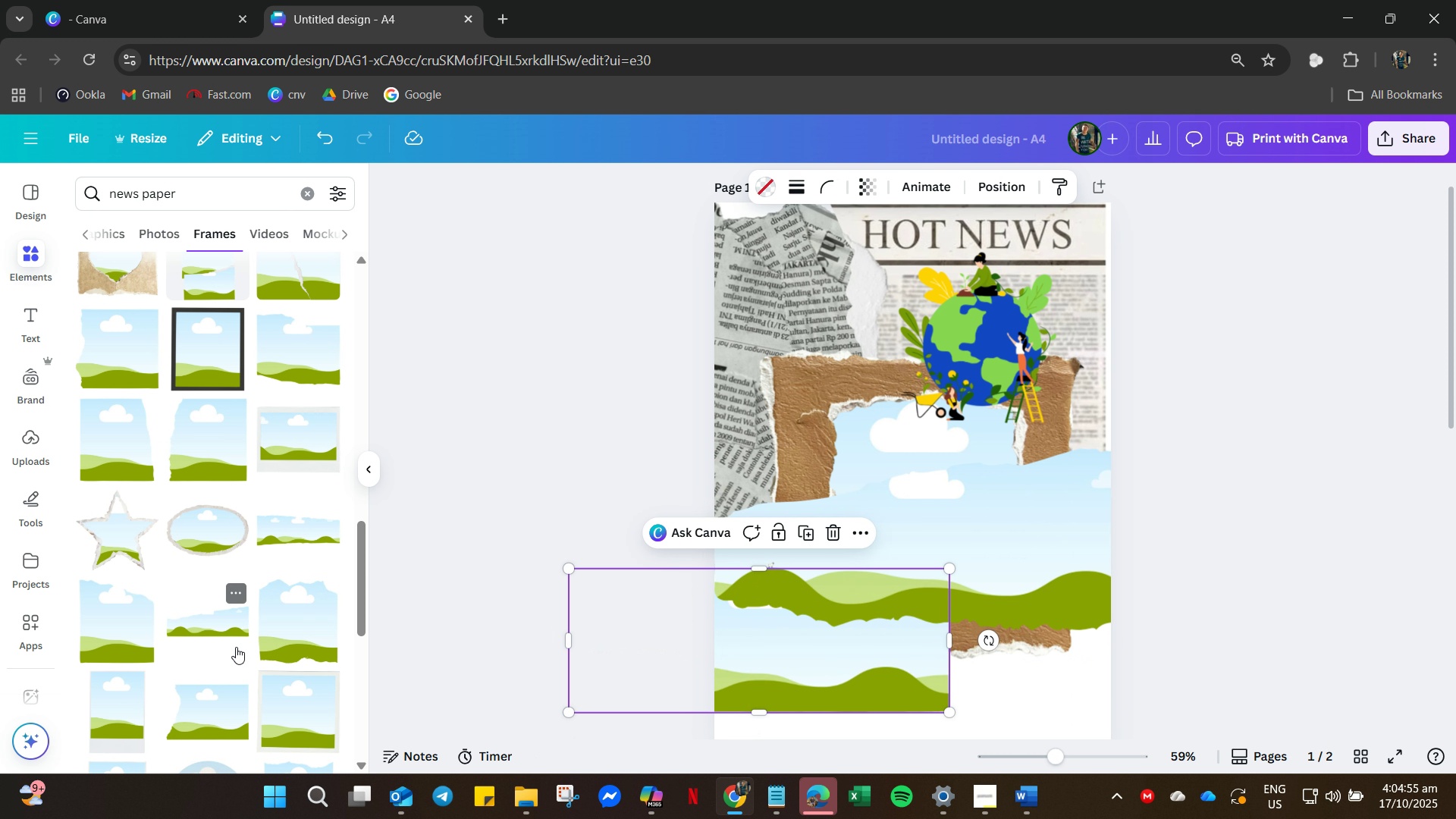 
left_click([236, 635])
 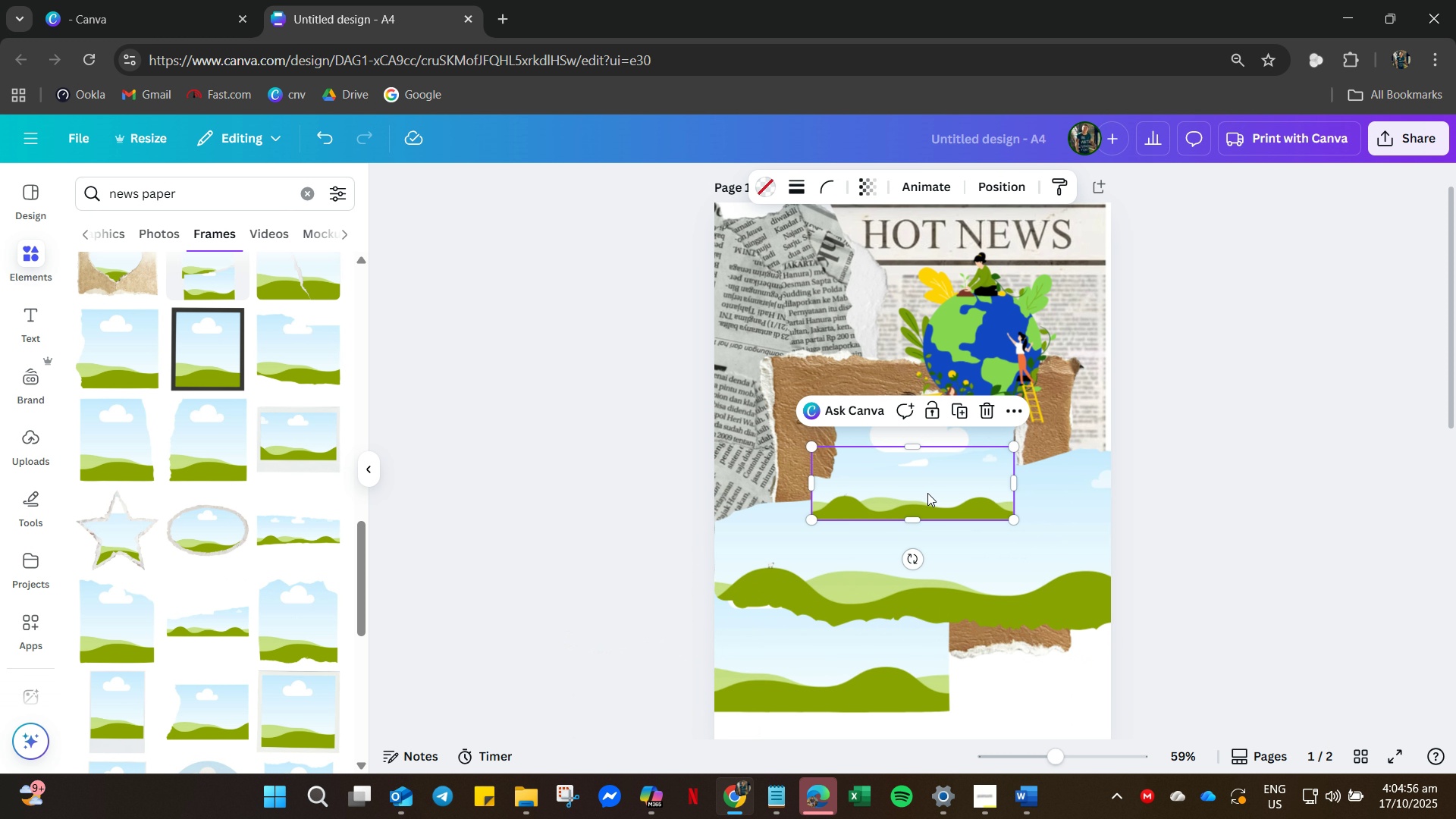 
left_click_drag(start_coordinate=[927, 493], to_coordinate=[1122, 573])
 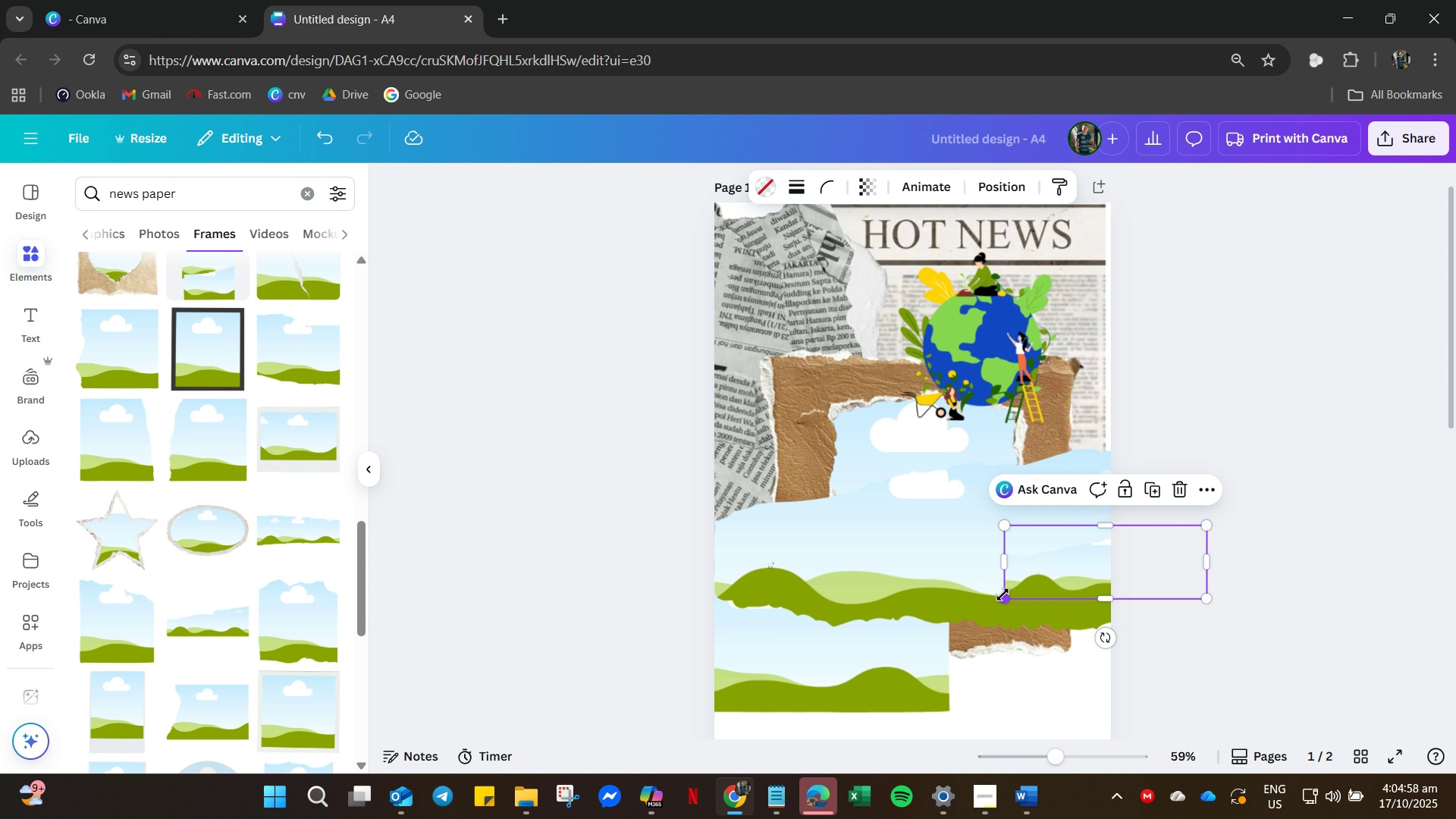 
left_click_drag(start_coordinate=[1003, 595], to_coordinate=[720, 760])
 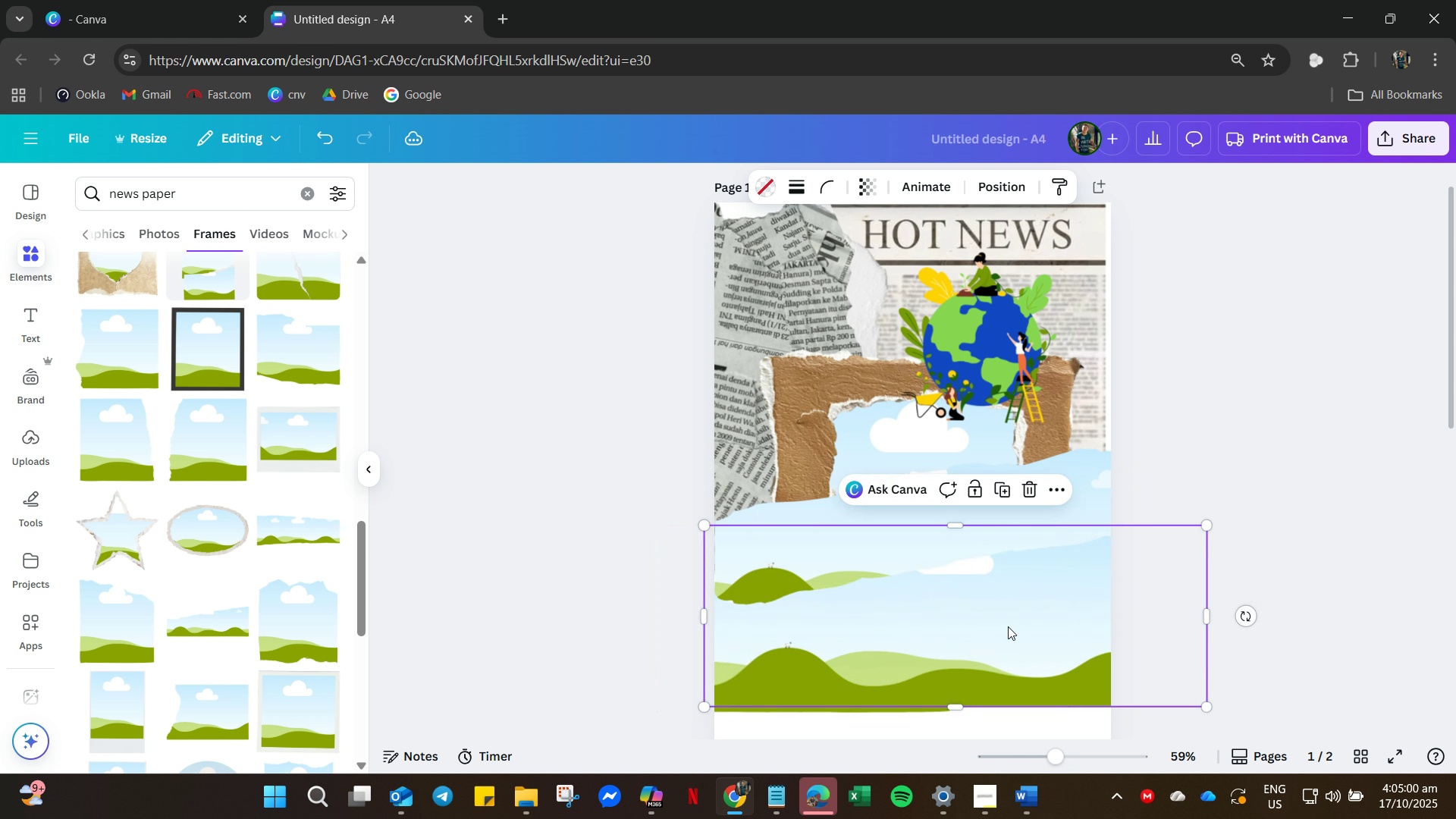 
left_click_drag(start_coordinate=[1008, 626], to_coordinate=[952, 712])
 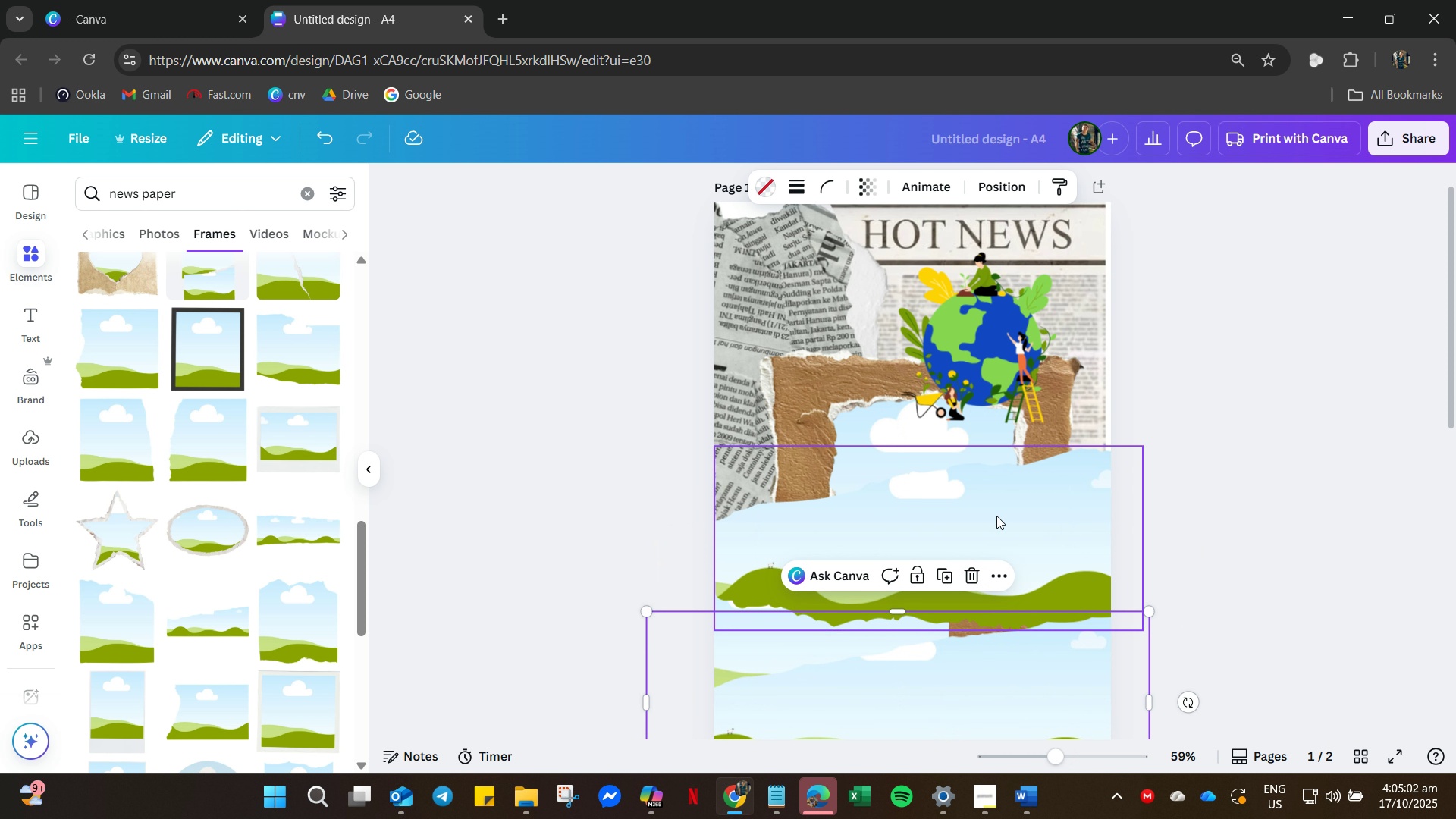 
left_click_drag(start_coordinate=[996, 516], to_coordinate=[1037, 361])
 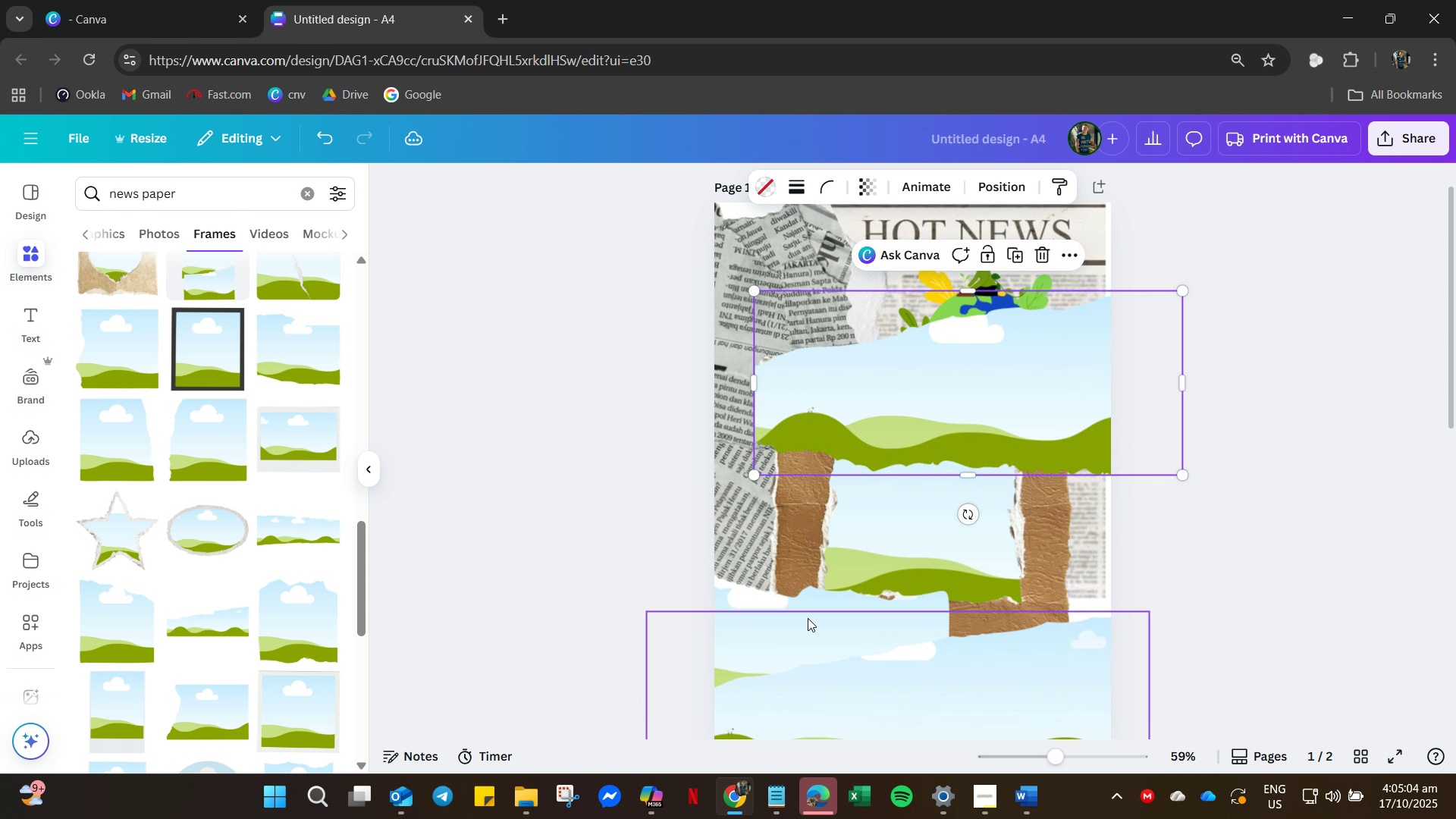 
left_click_drag(start_coordinate=[808, 618], to_coordinate=[816, 607])
 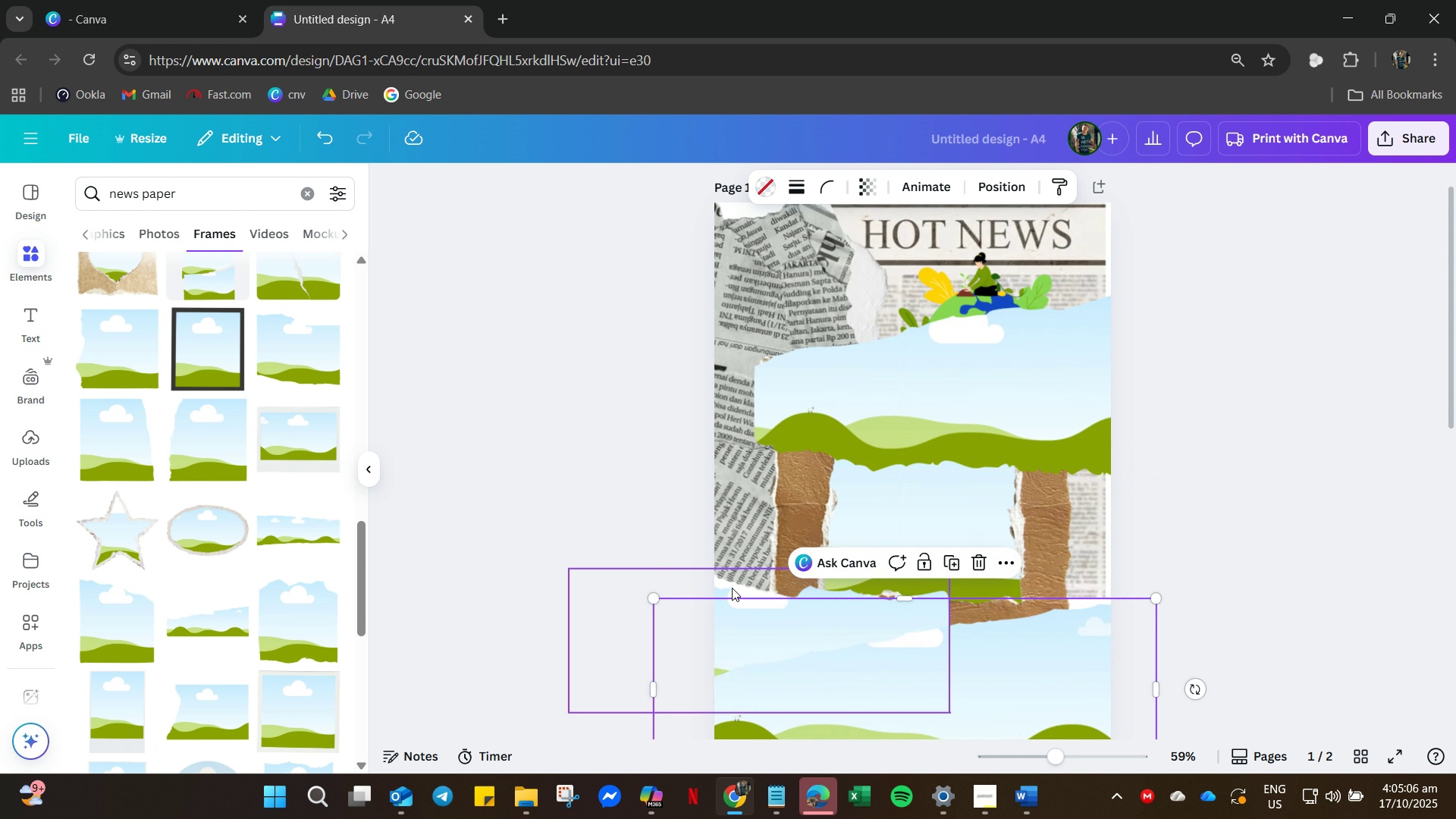 
left_click_drag(start_coordinate=[732, 588], to_coordinate=[755, 489])
 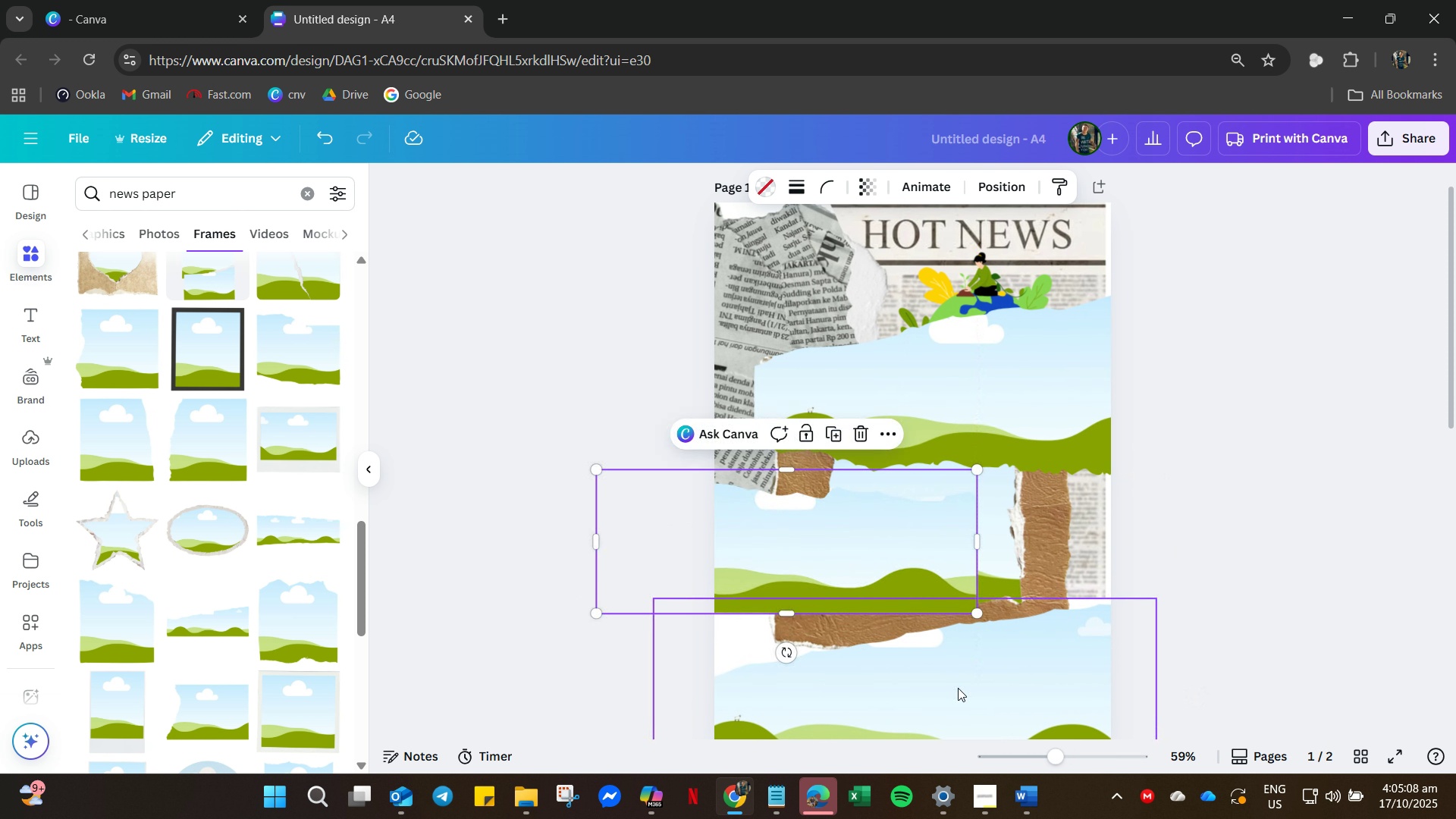 
left_click([958, 688])
 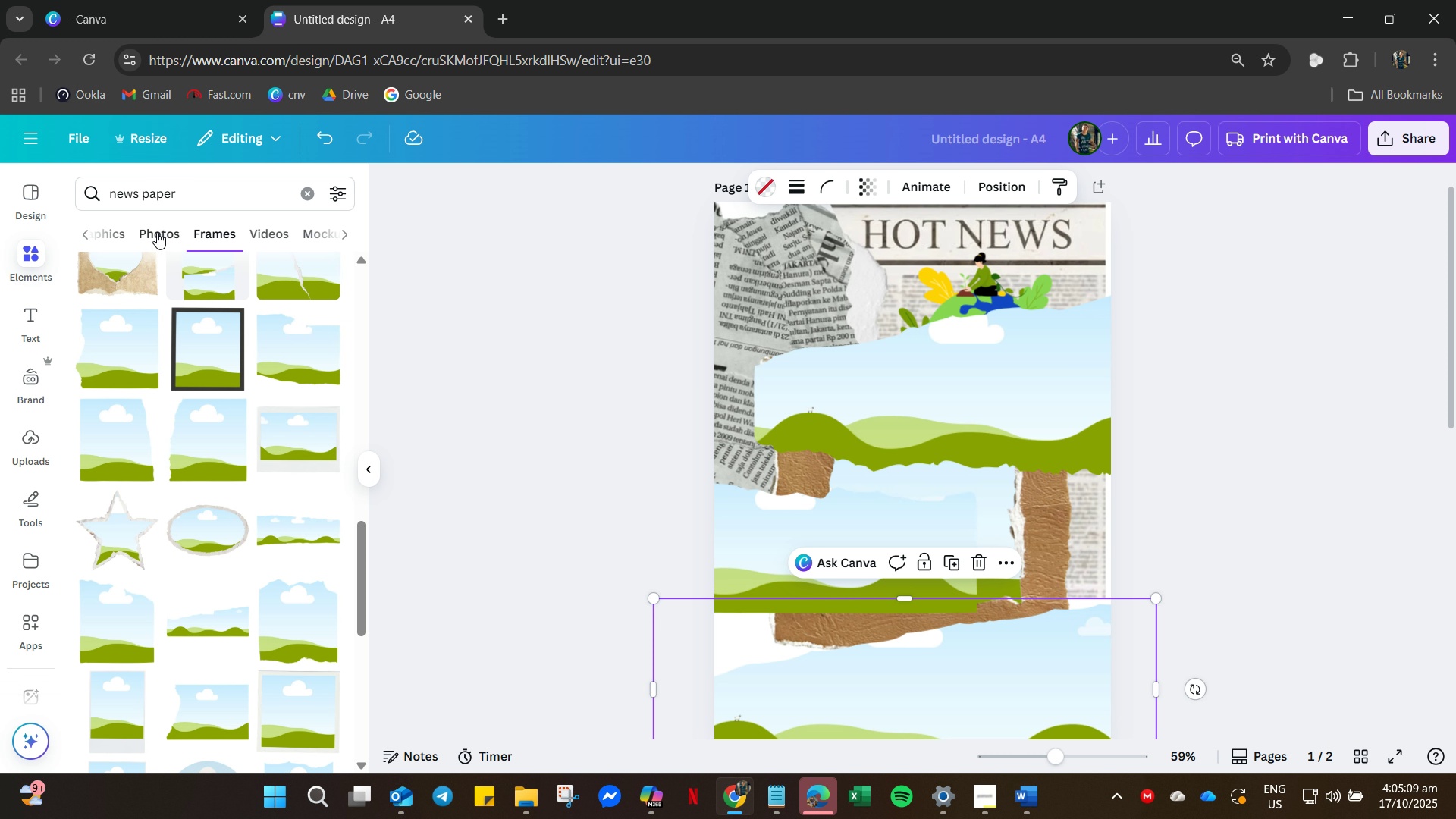 
left_click([155, 231])
 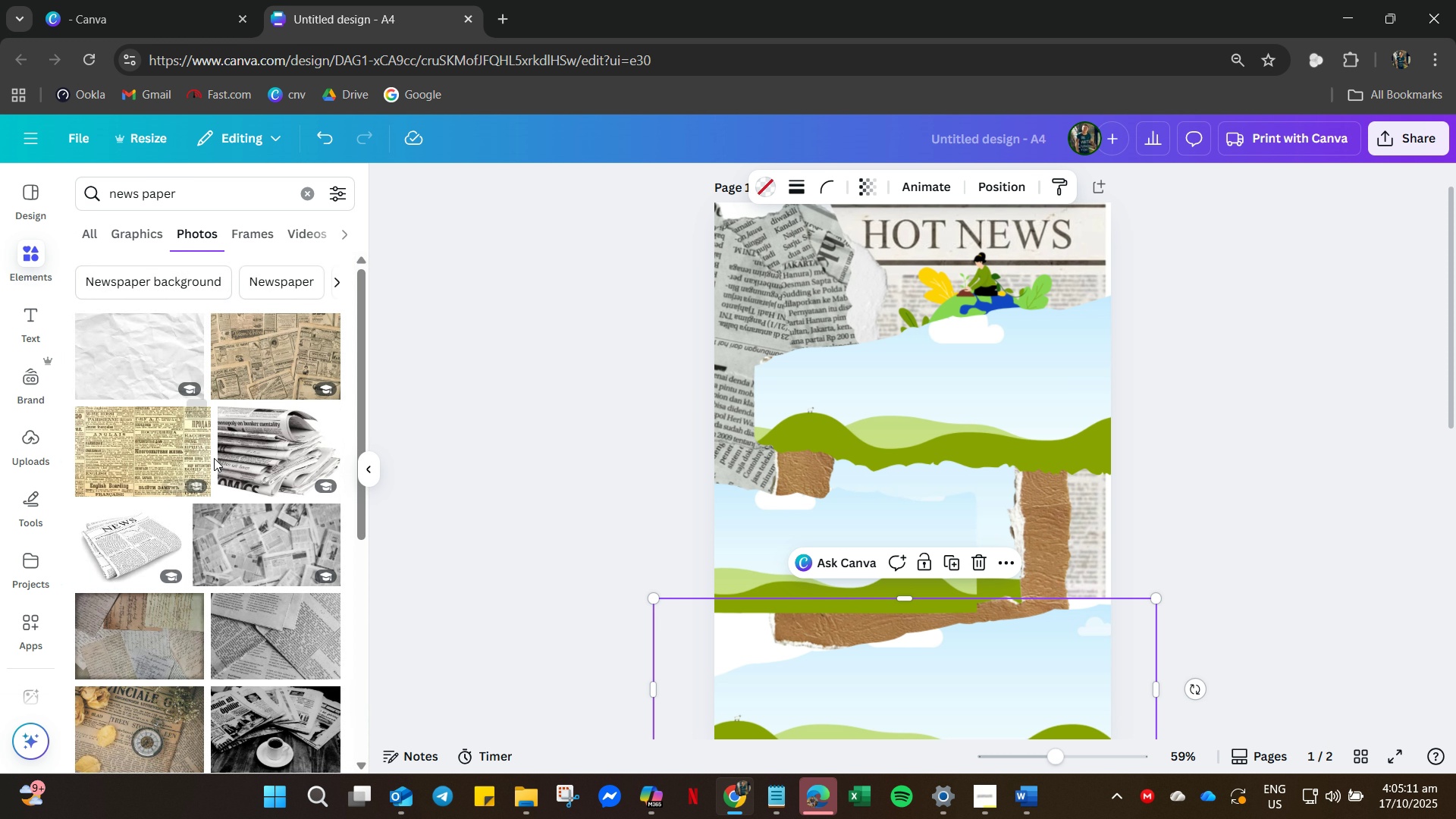 
scroll: coordinate [294, 439], scroll_direction: down, amount: 23.0
 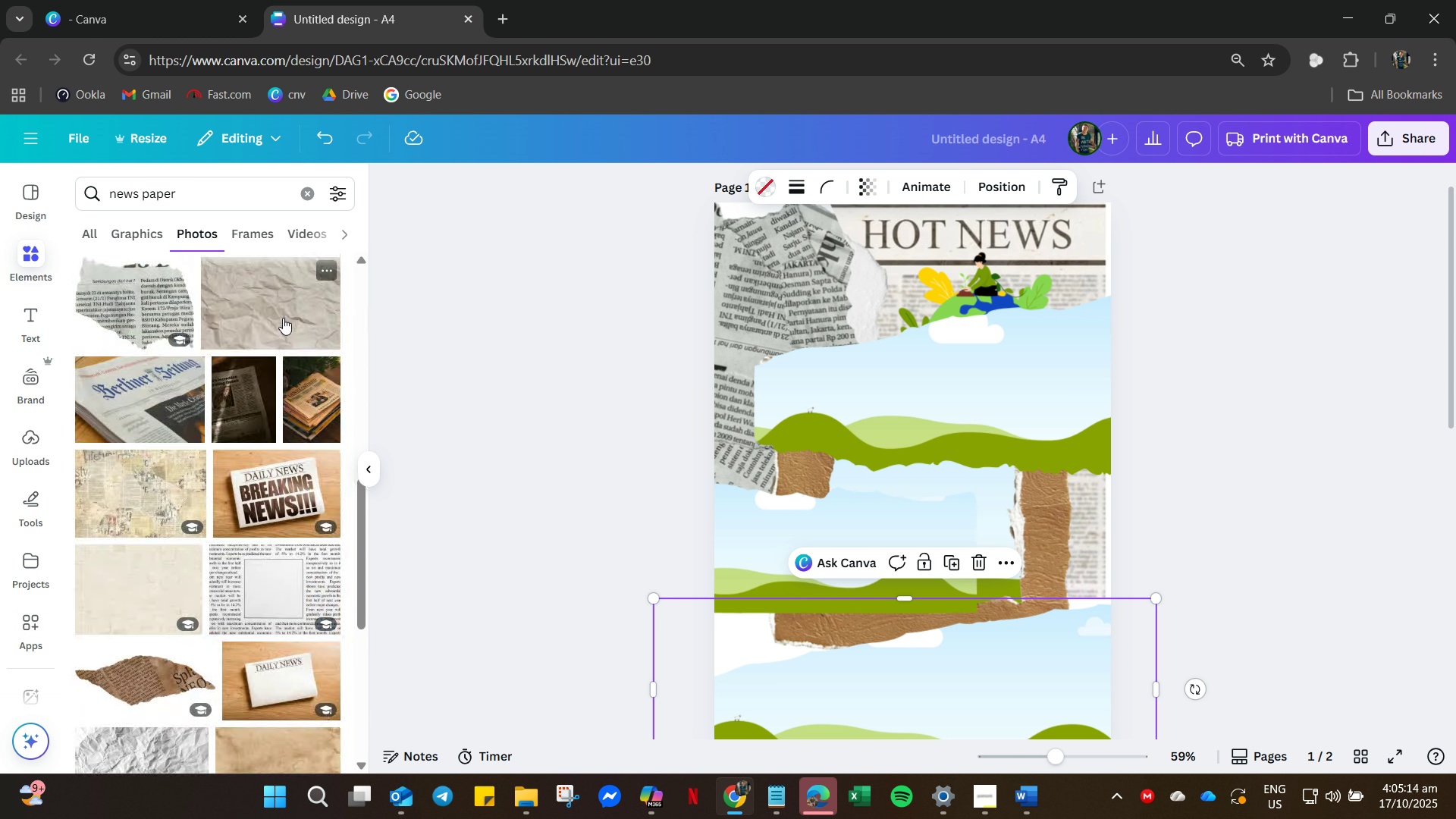 
left_click_drag(start_coordinate=[283, 319], to_coordinate=[860, 507])
 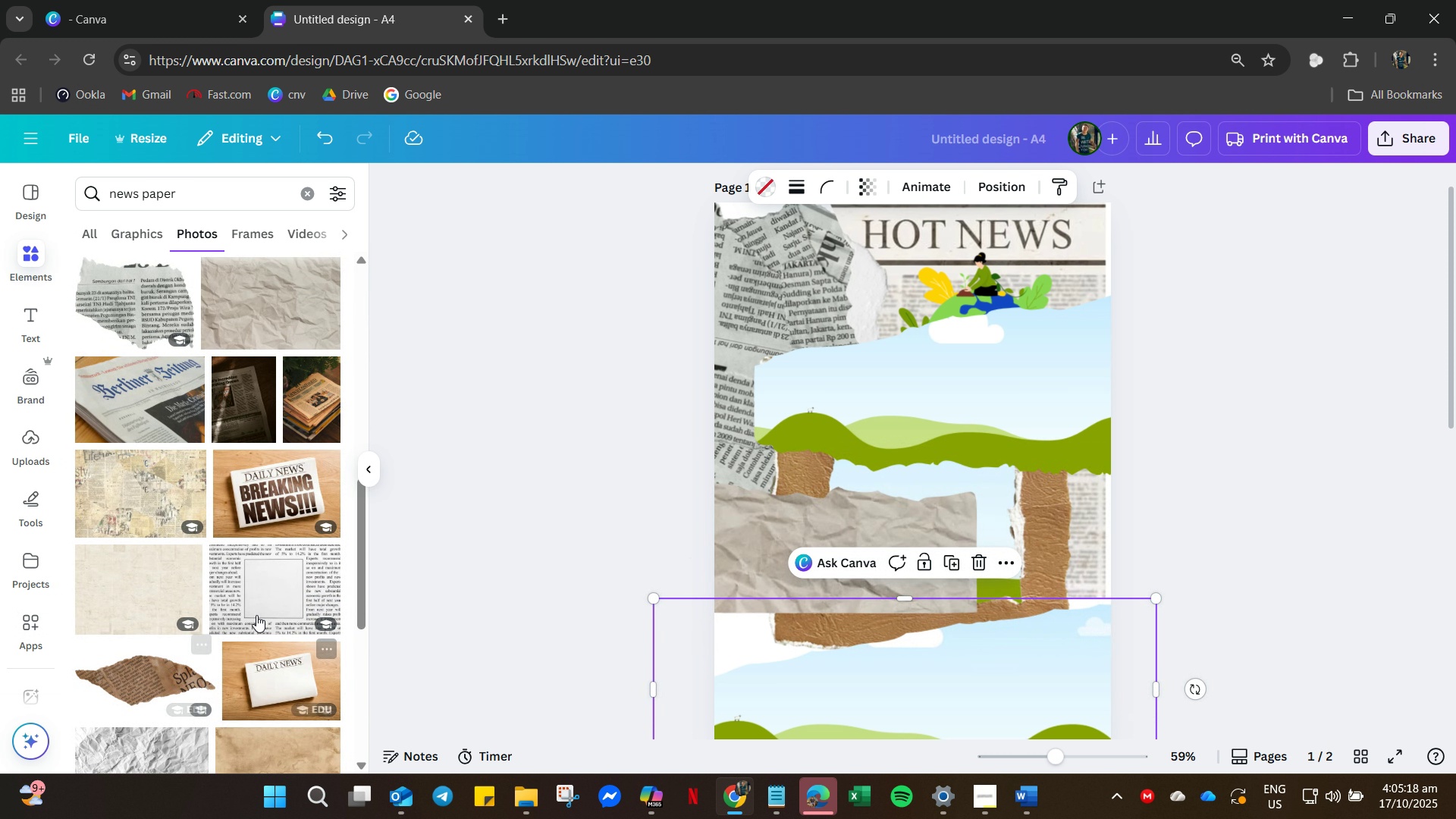 
left_click_drag(start_coordinate=[261, 613], to_coordinate=[940, 372])
 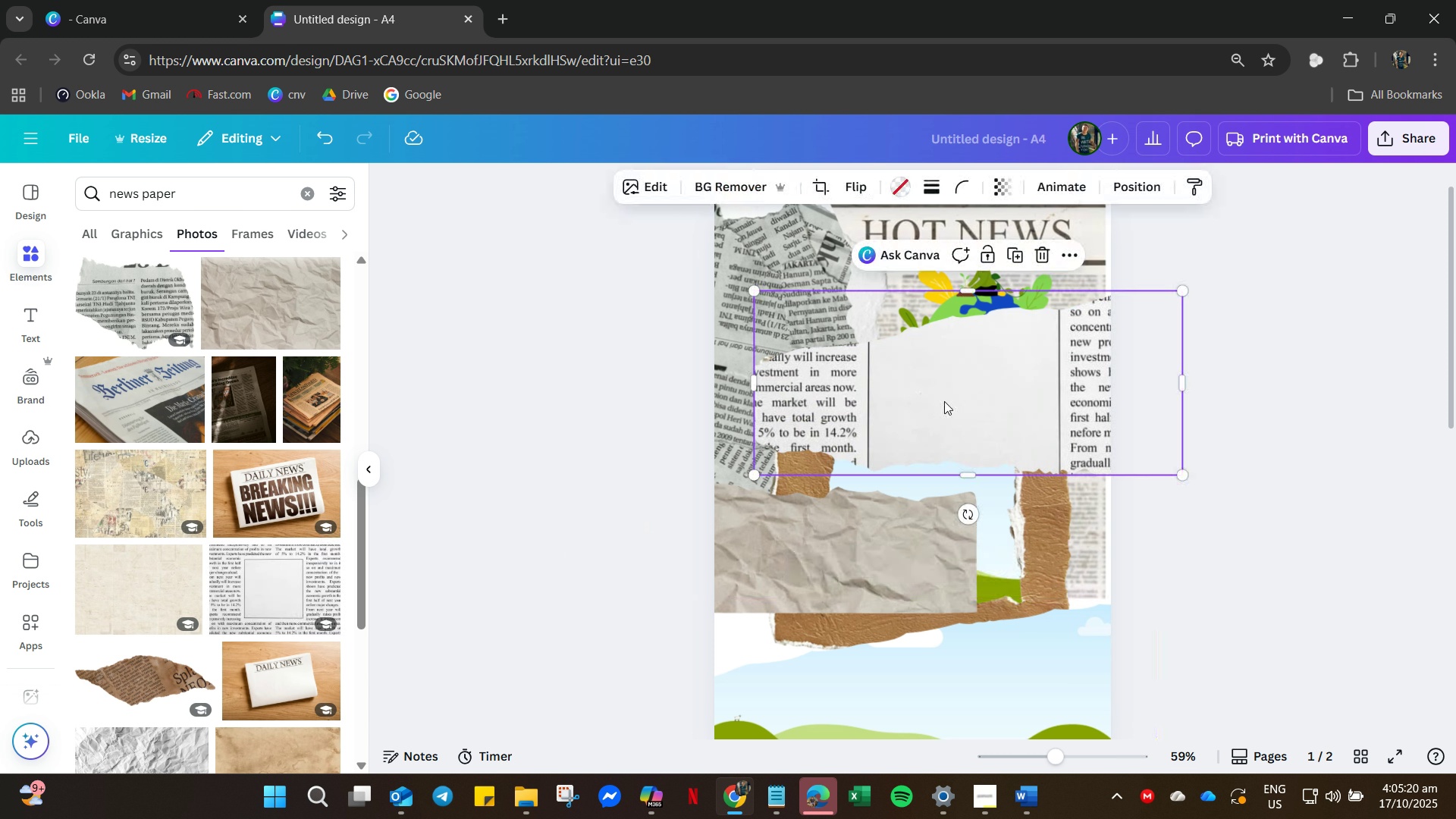 
left_click_drag(start_coordinate=[940, 400], to_coordinate=[964, 539])
 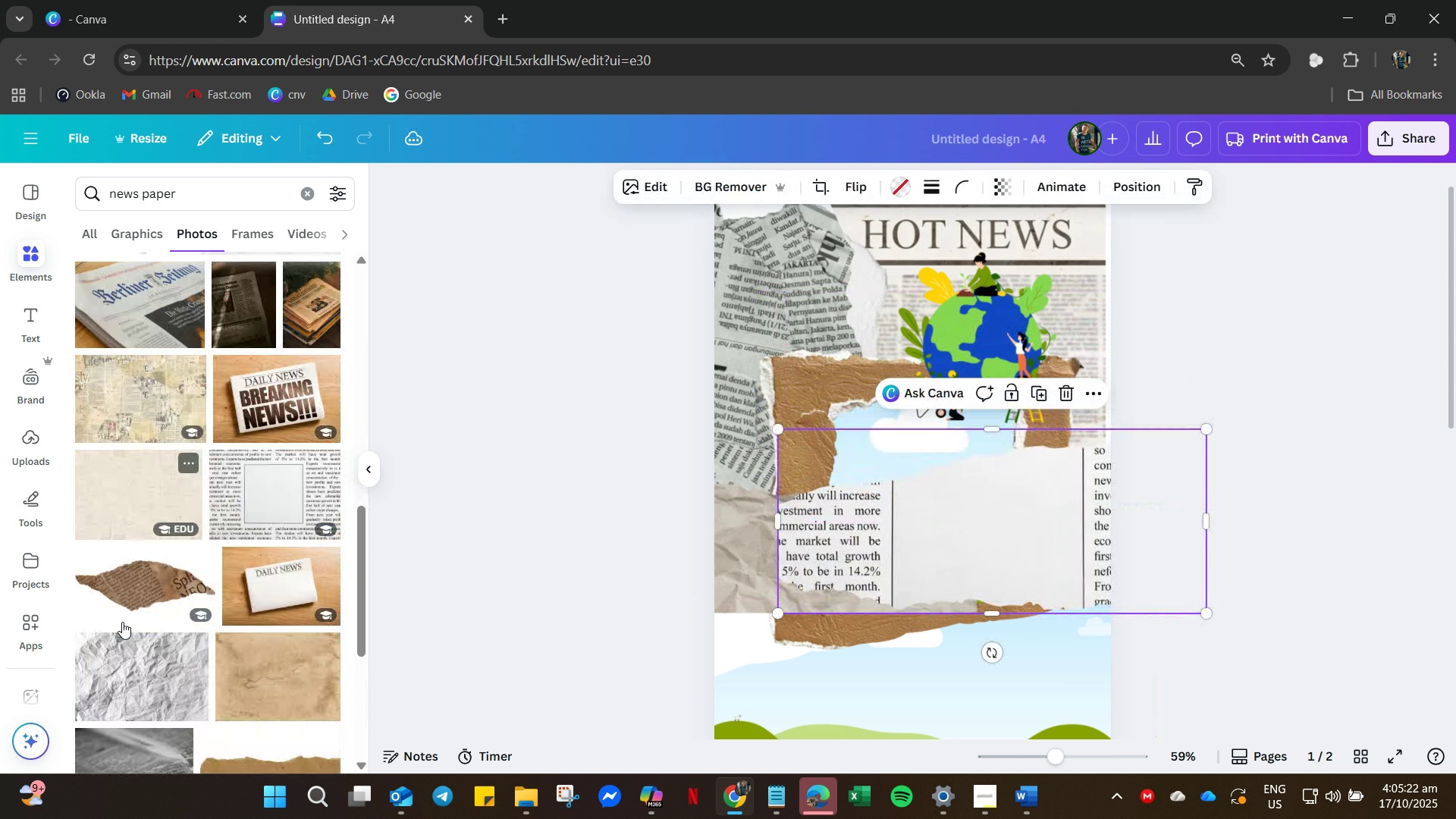 
scroll: coordinate [140, 617], scroll_direction: down, amount: 40.0
 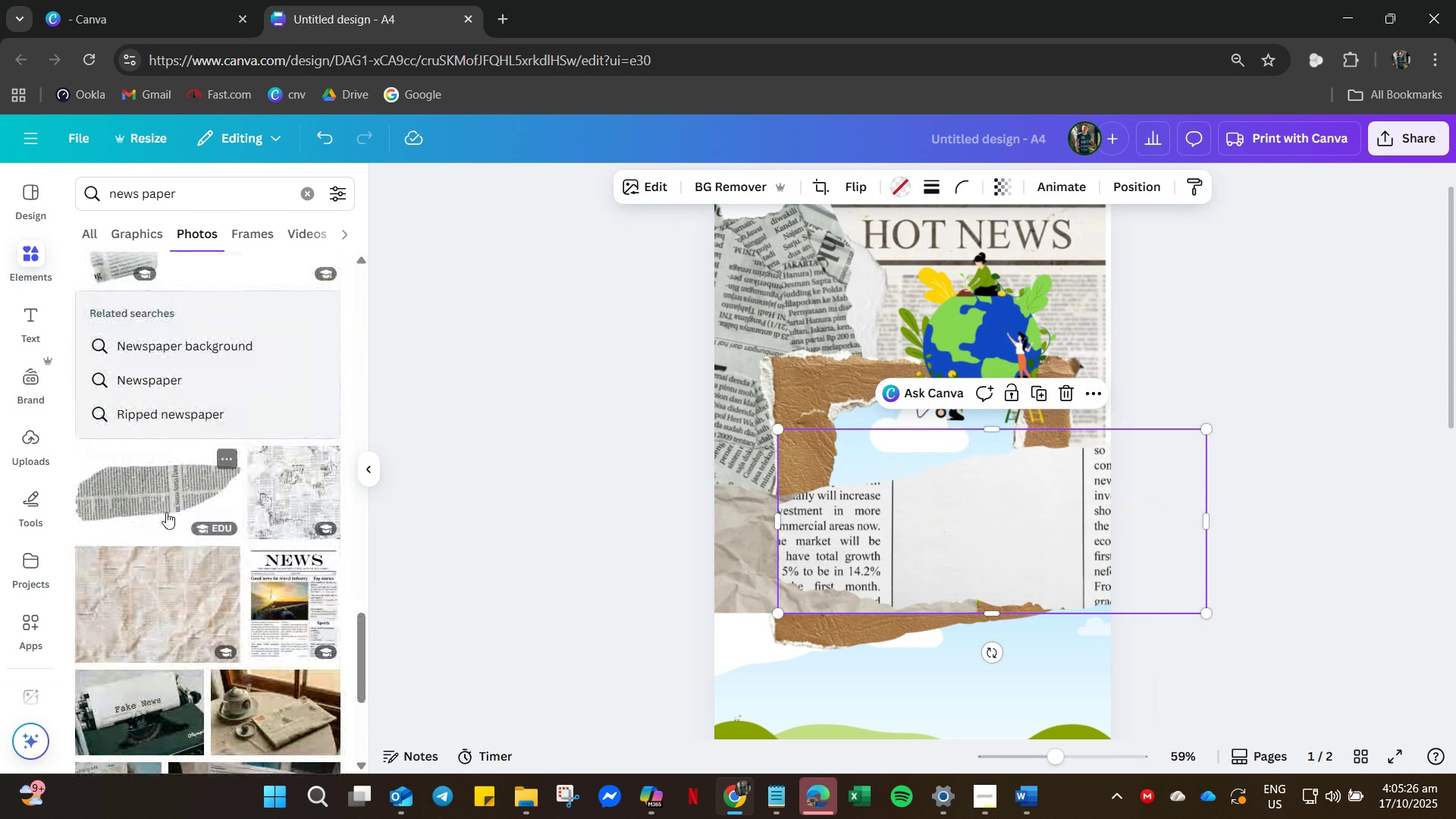 
left_click_drag(start_coordinate=[166, 499], to_coordinate=[876, 704])
 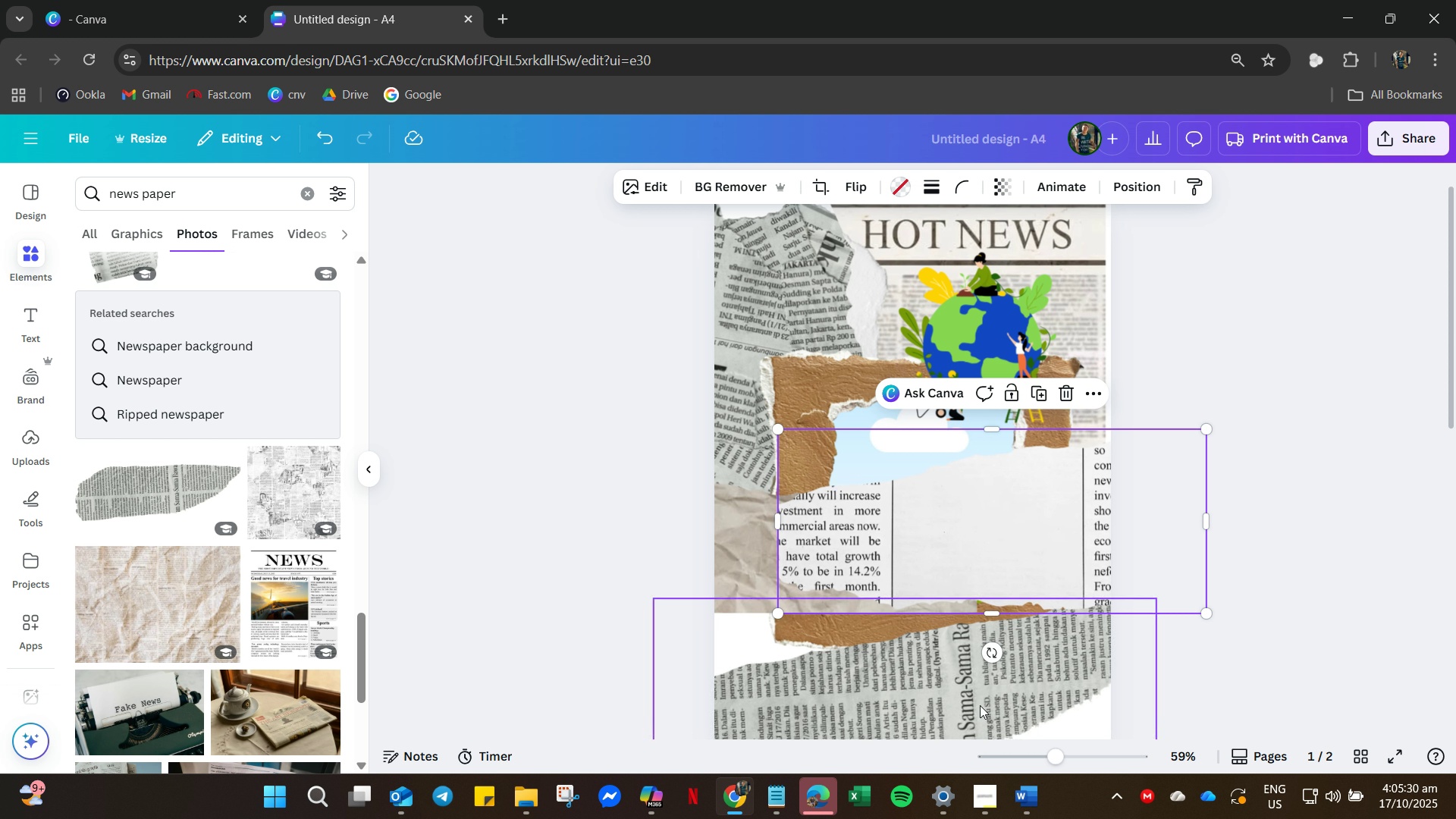 
left_click_drag(start_coordinate=[968, 545], to_coordinate=[984, 623])
 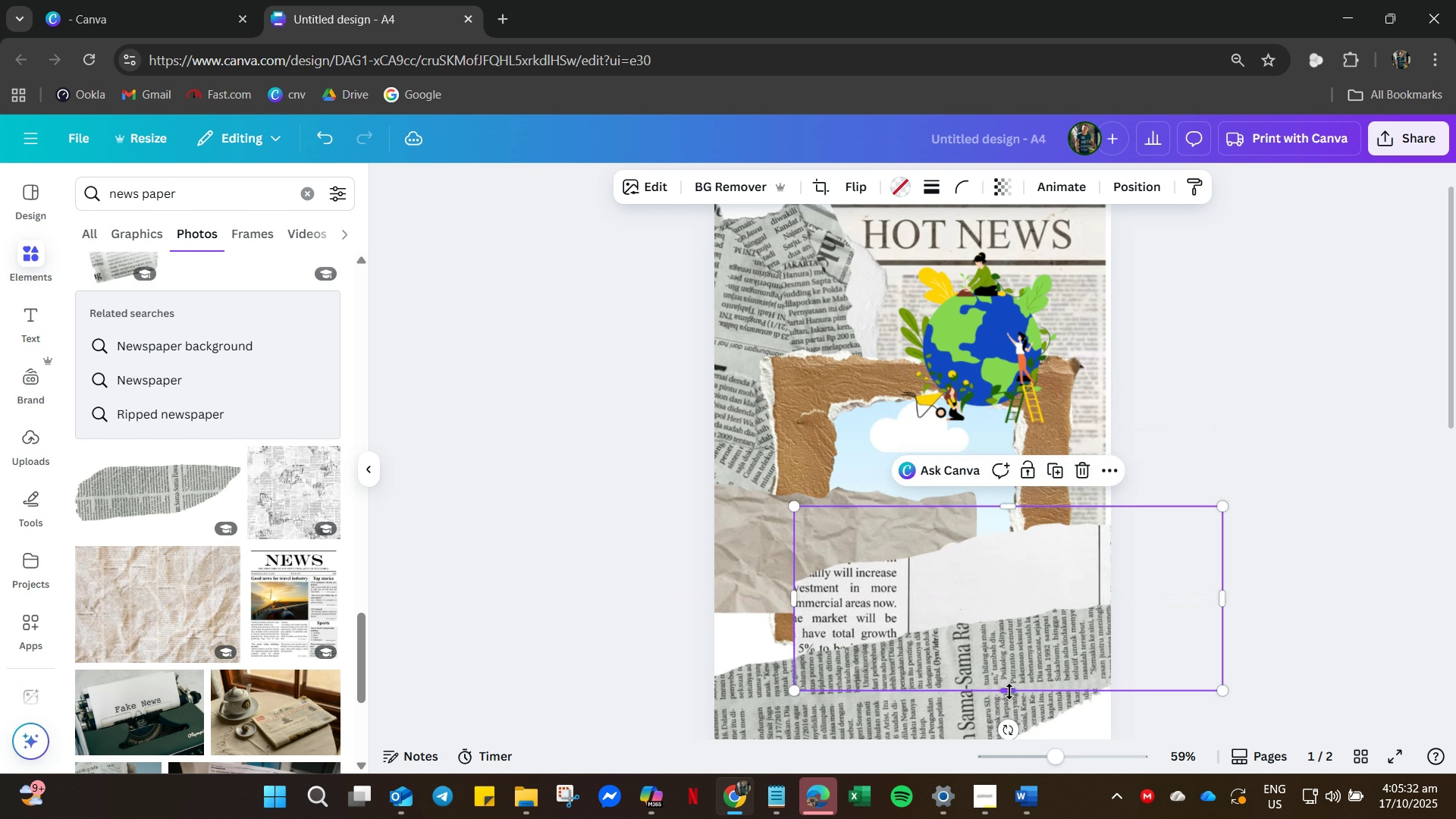 
left_click_drag(start_coordinate=[1008, 690], to_coordinate=[1091, 698])
 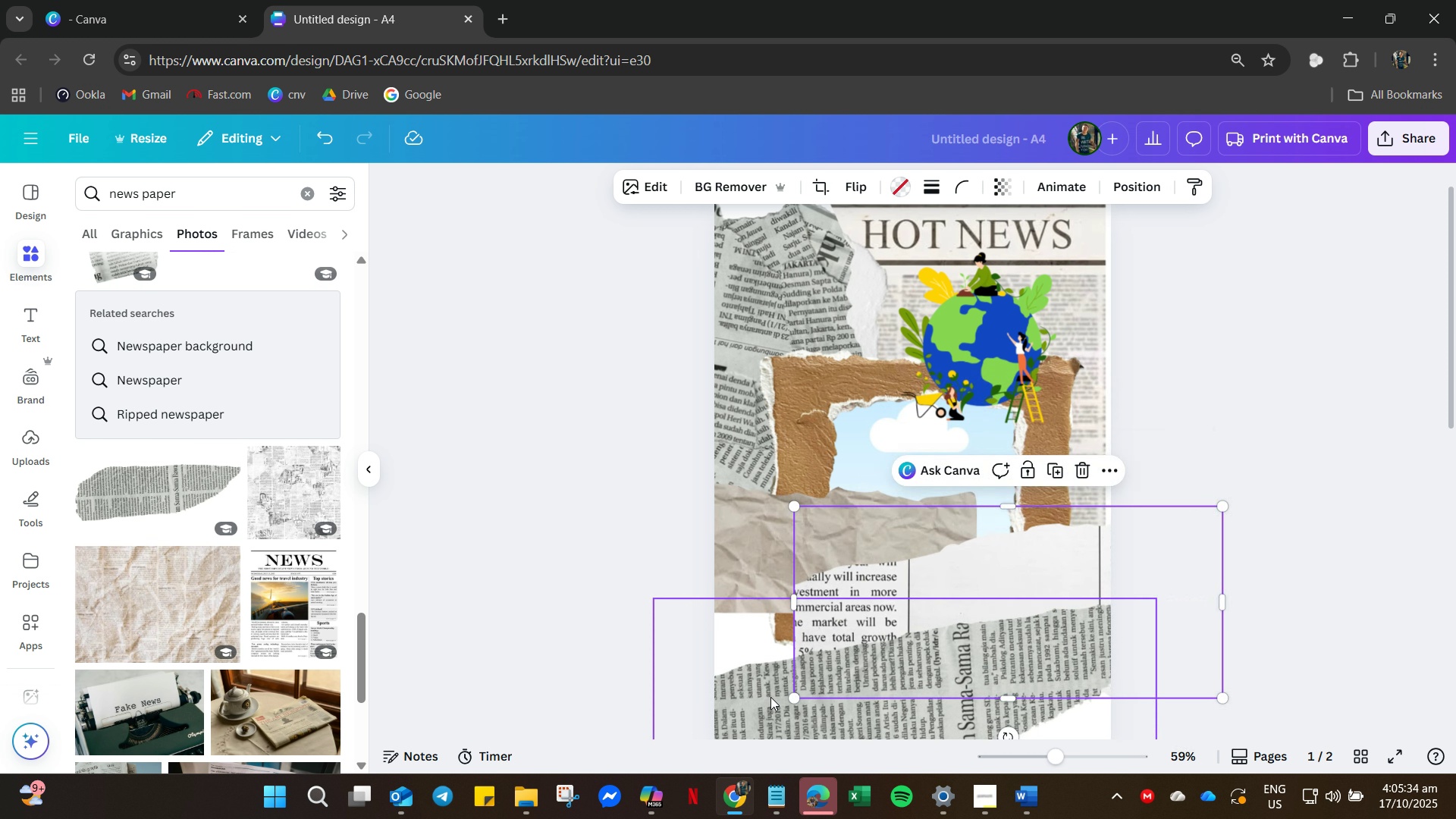 
left_click_drag(start_coordinate=[770, 697], to_coordinate=[849, 713])
 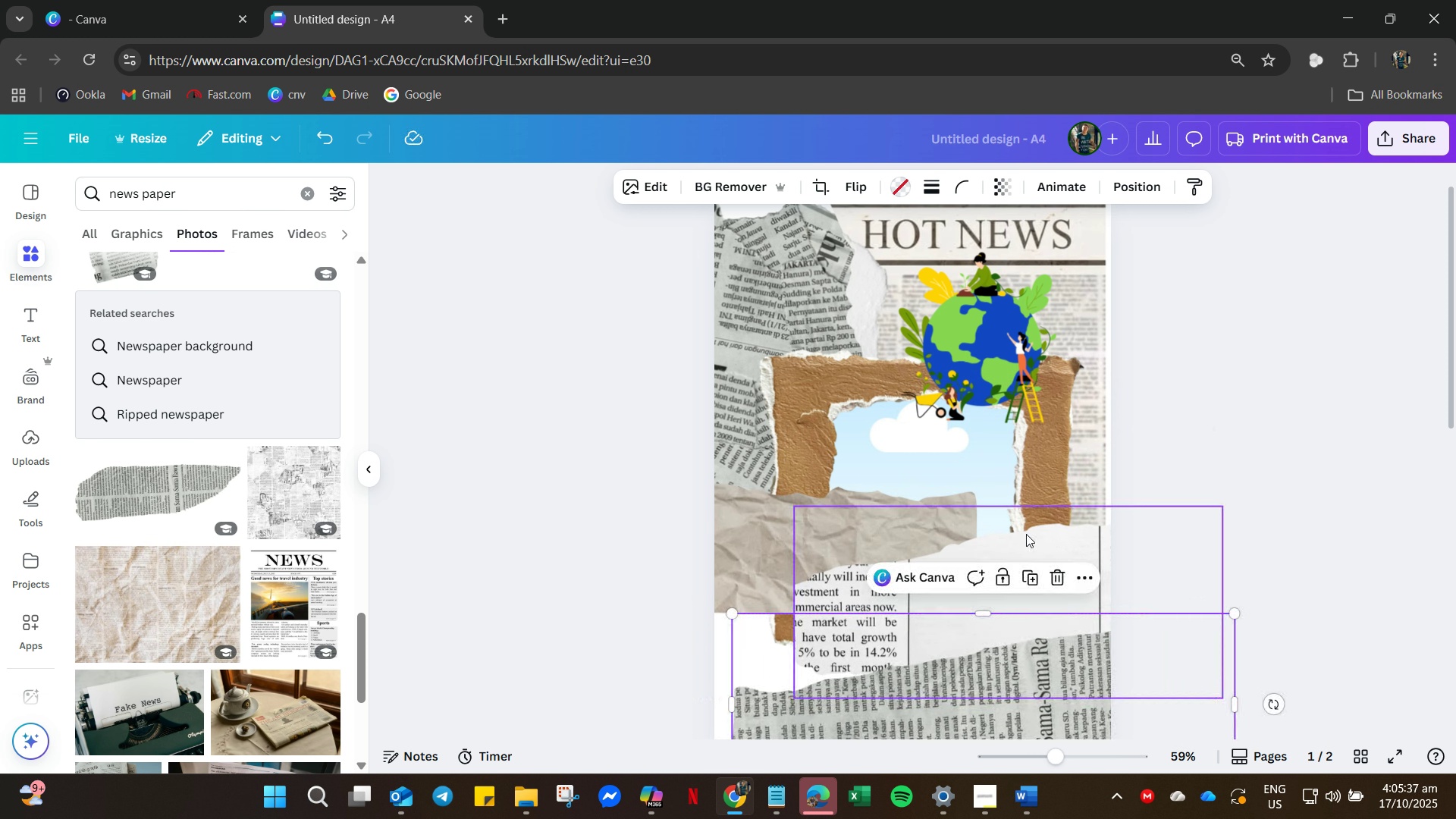 
left_click_drag(start_coordinate=[1027, 534], to_coordinate=[969, 585])
 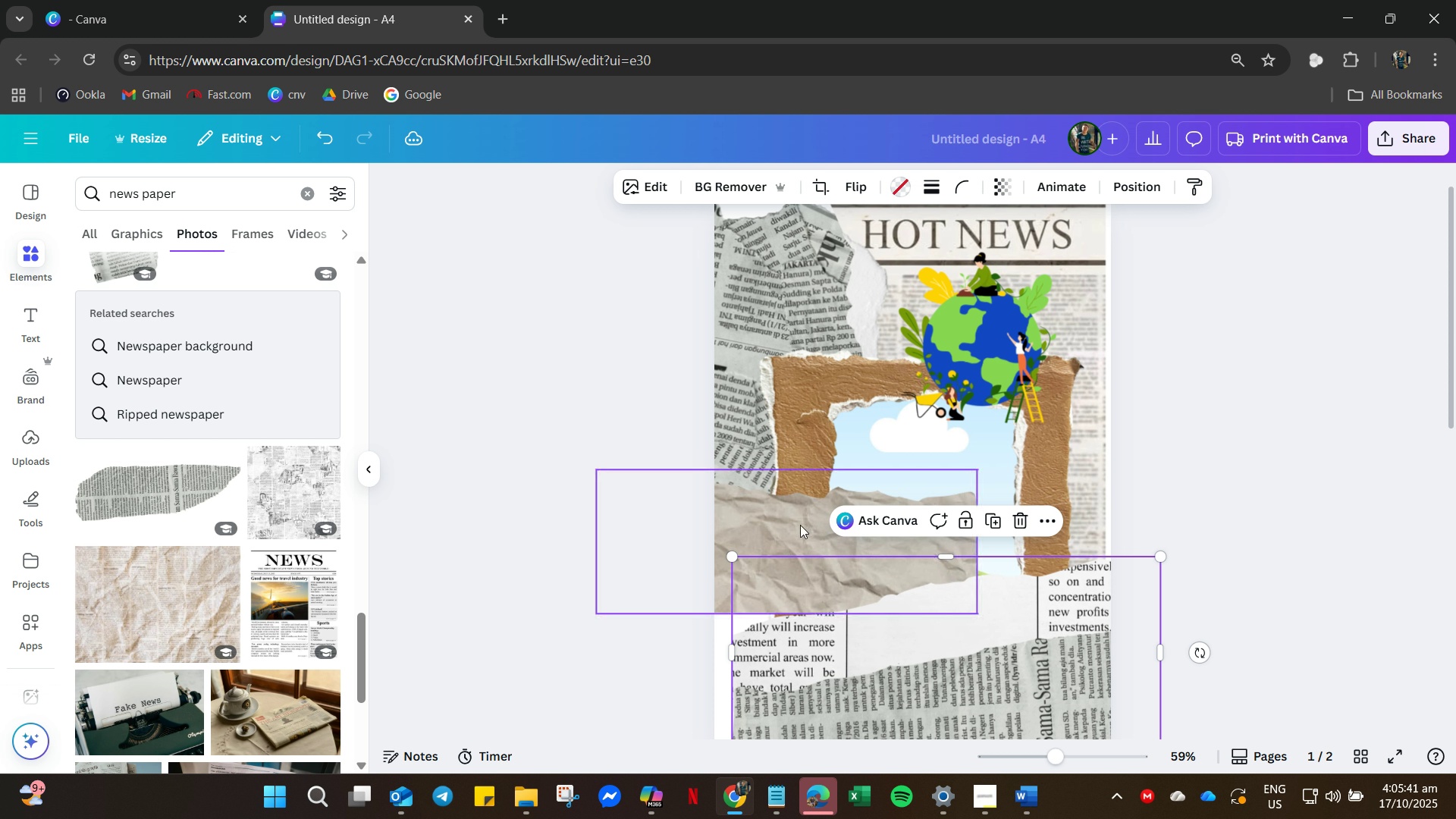 
left_click_drag(start_coordinate=[801, 525], to_coordinate=[805, 526])
 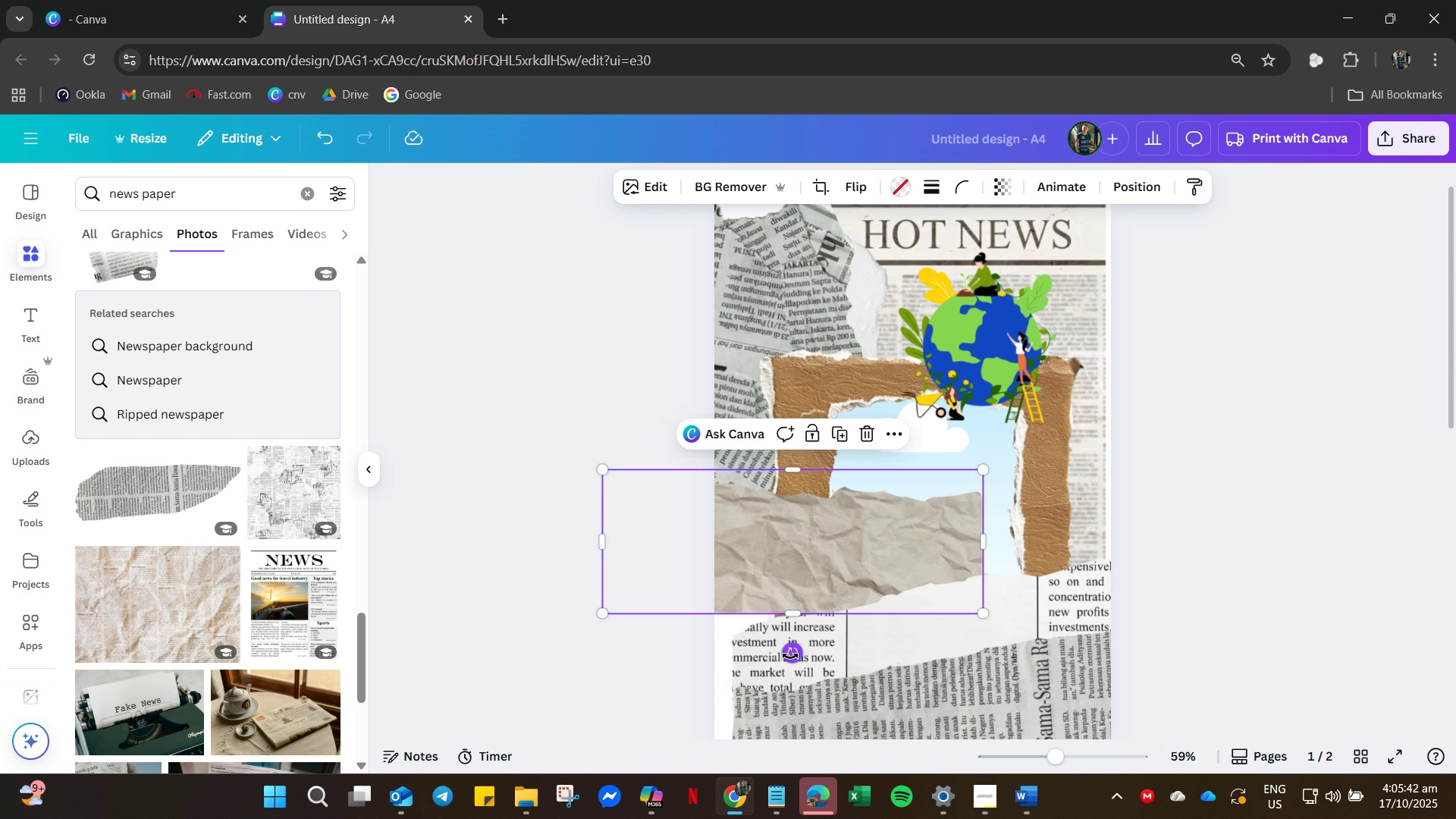 
left_click_drag(start_coordinate=[790, 656], to_coordinate=[727, 653])
 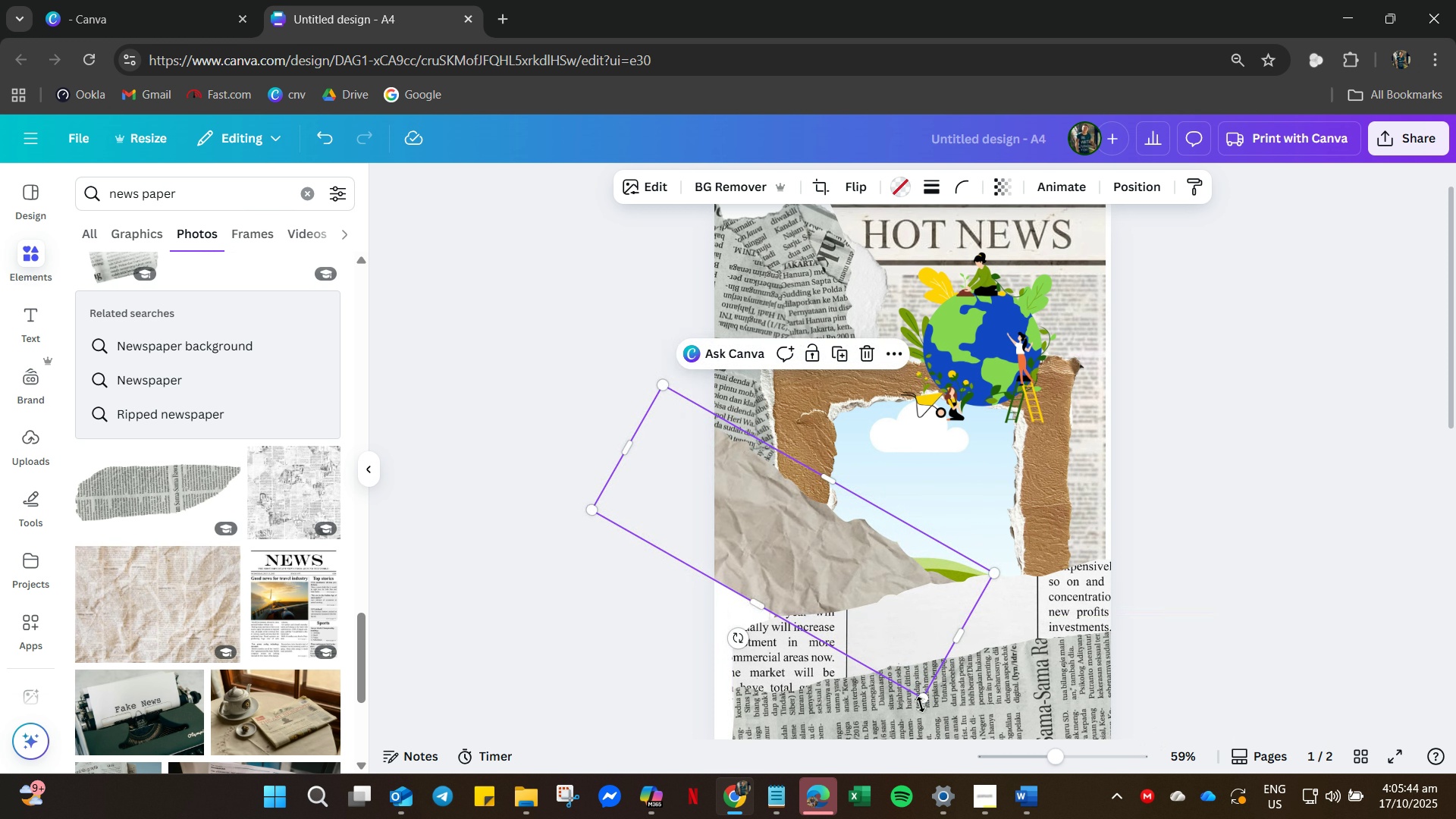 
left_click_drag(start_coordinate=[921, 703], to_coordinate=[1034, 816])
 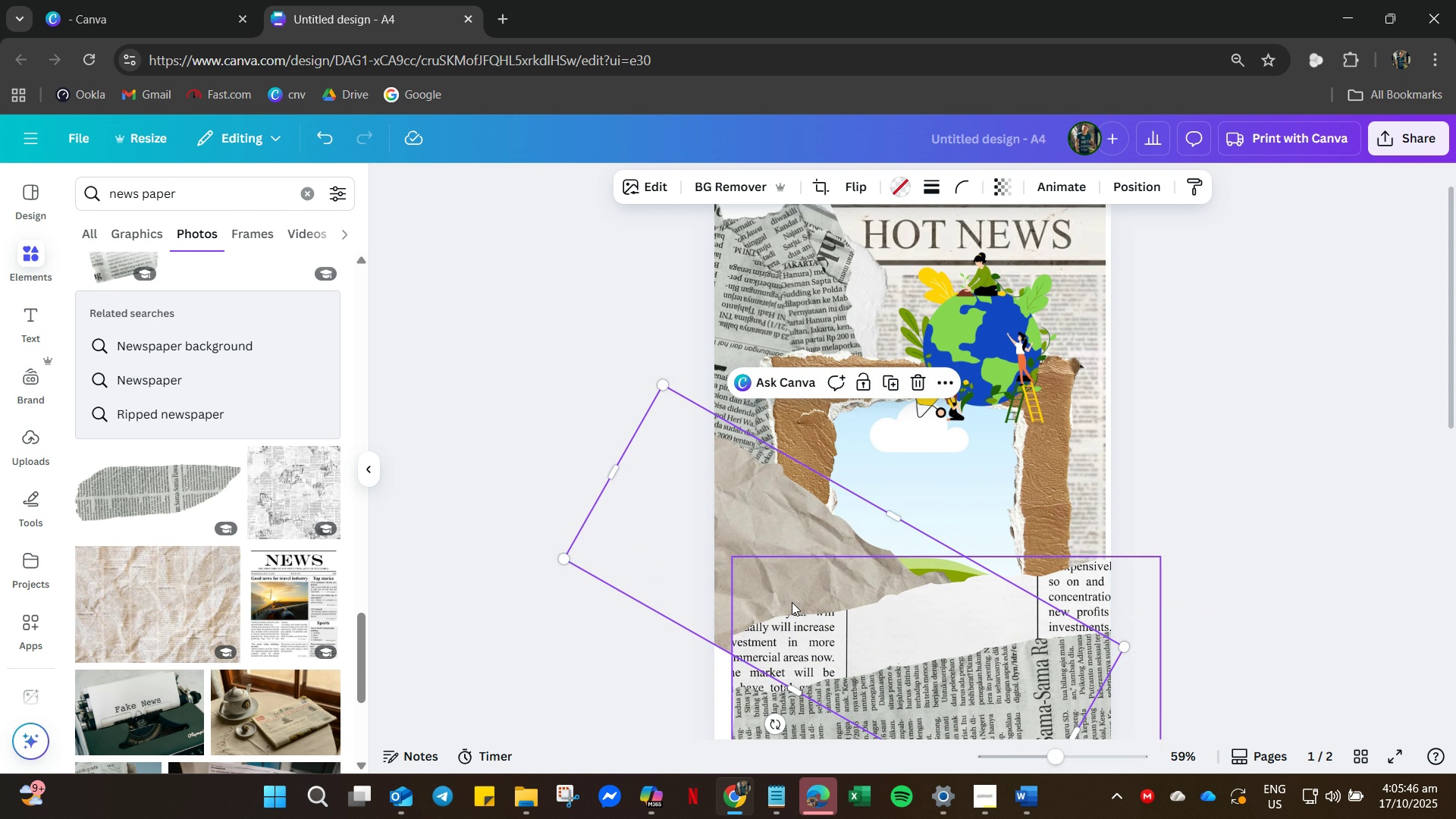 
left_click_drag(start_coordinate=[792, 597], to_coordinate=[763, 686])
 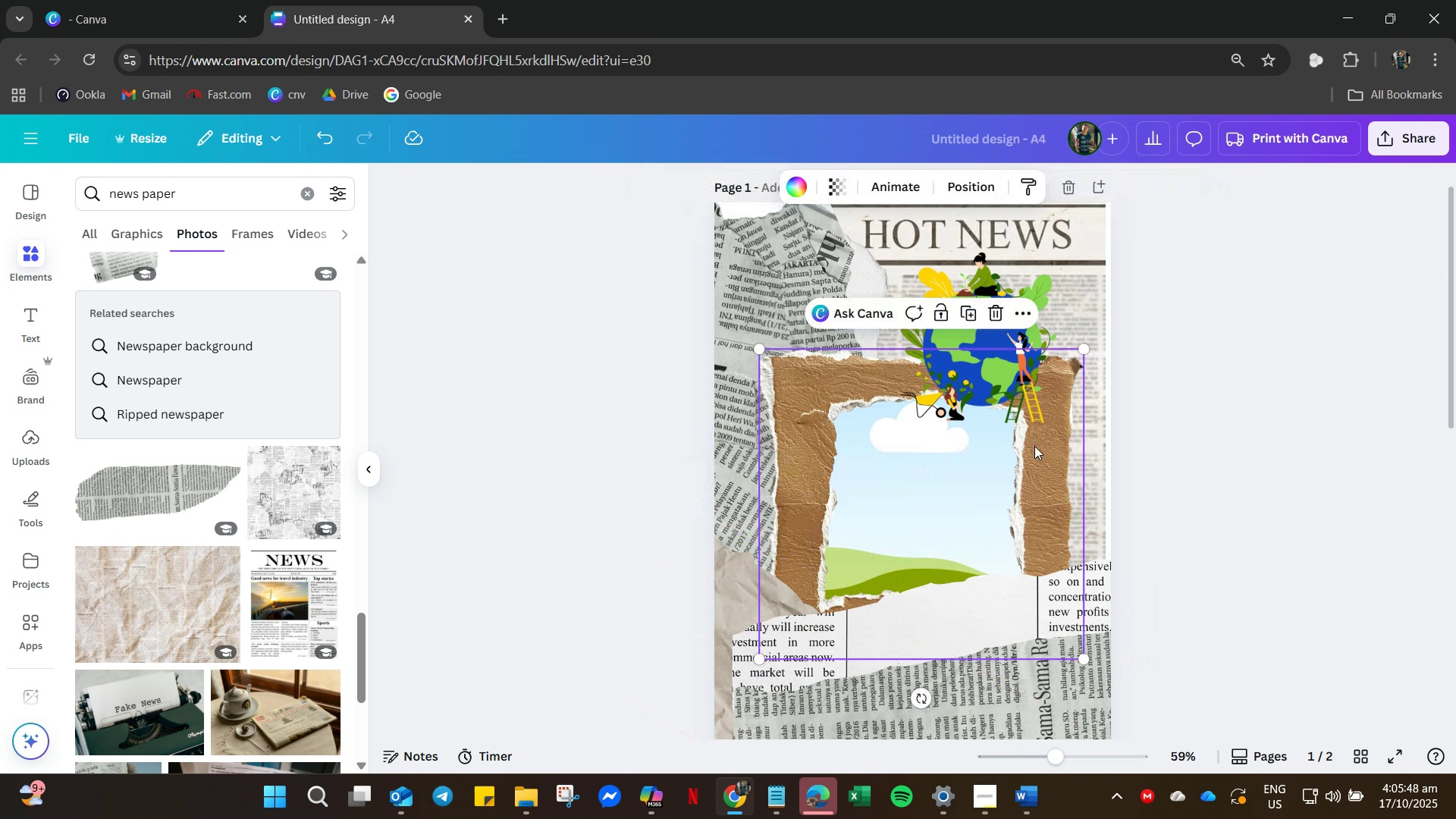 
left_click([1034, 446])
 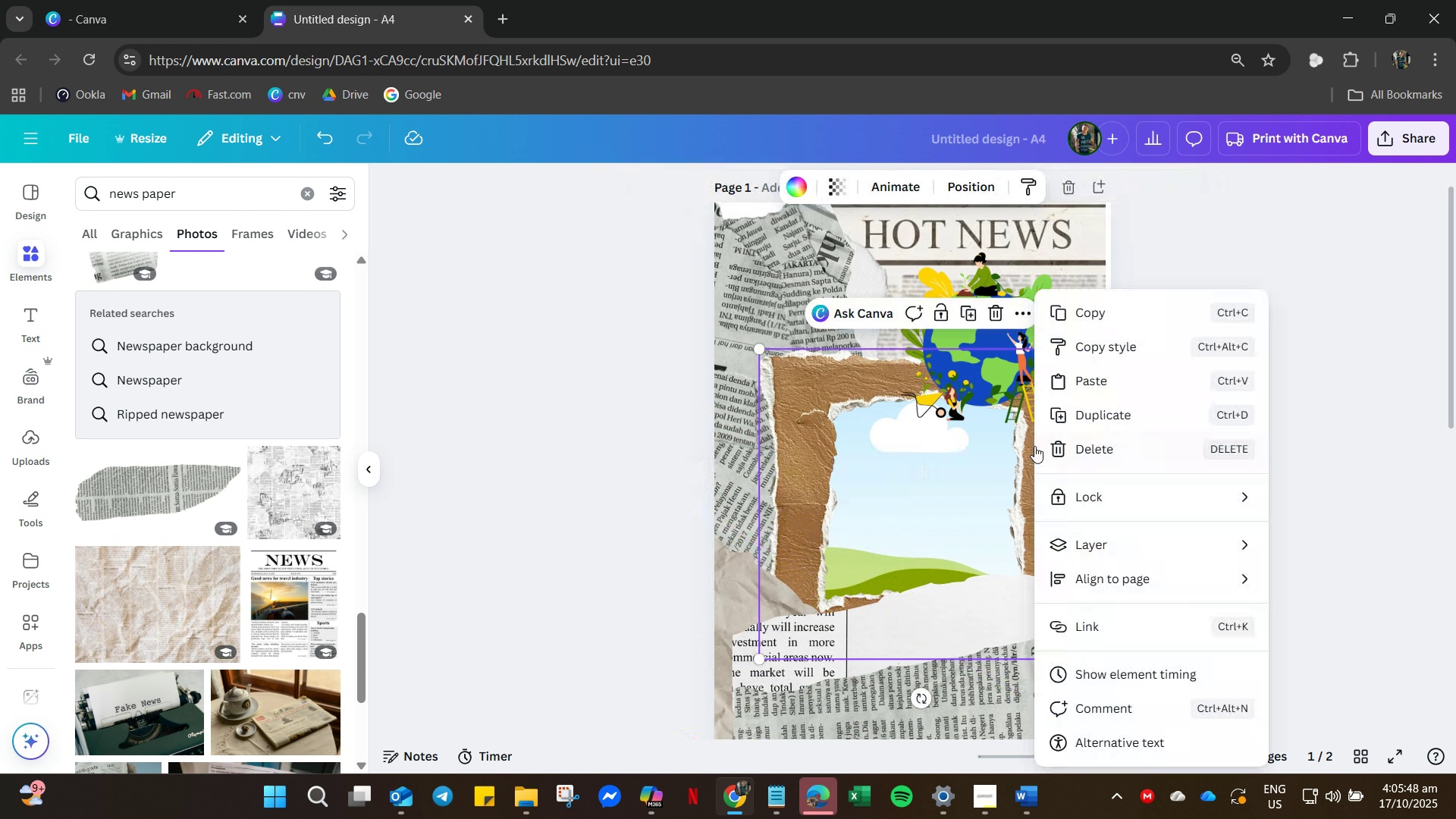 
right_click([1034, 446])
 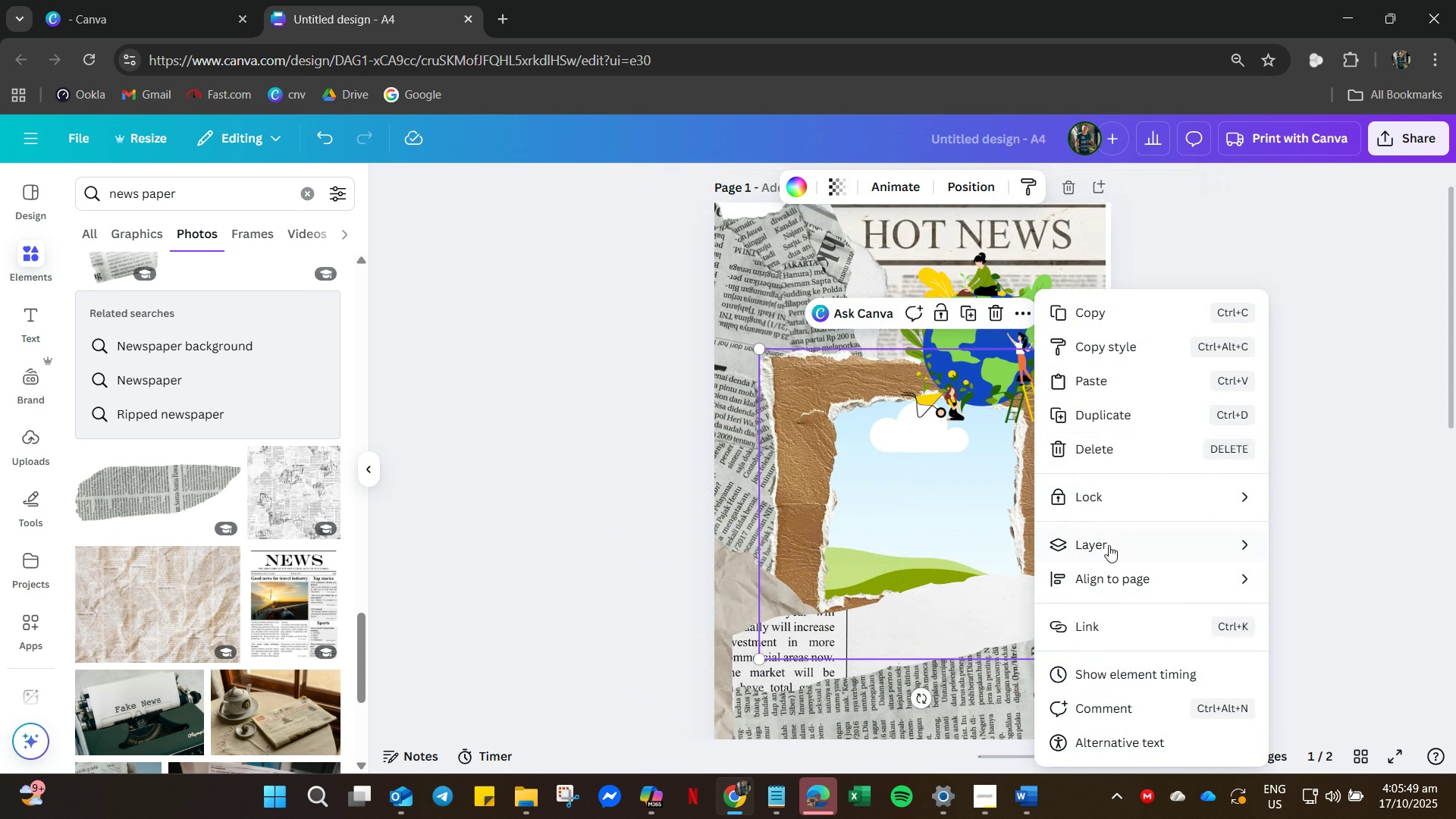 
left_click([1108, 555])
 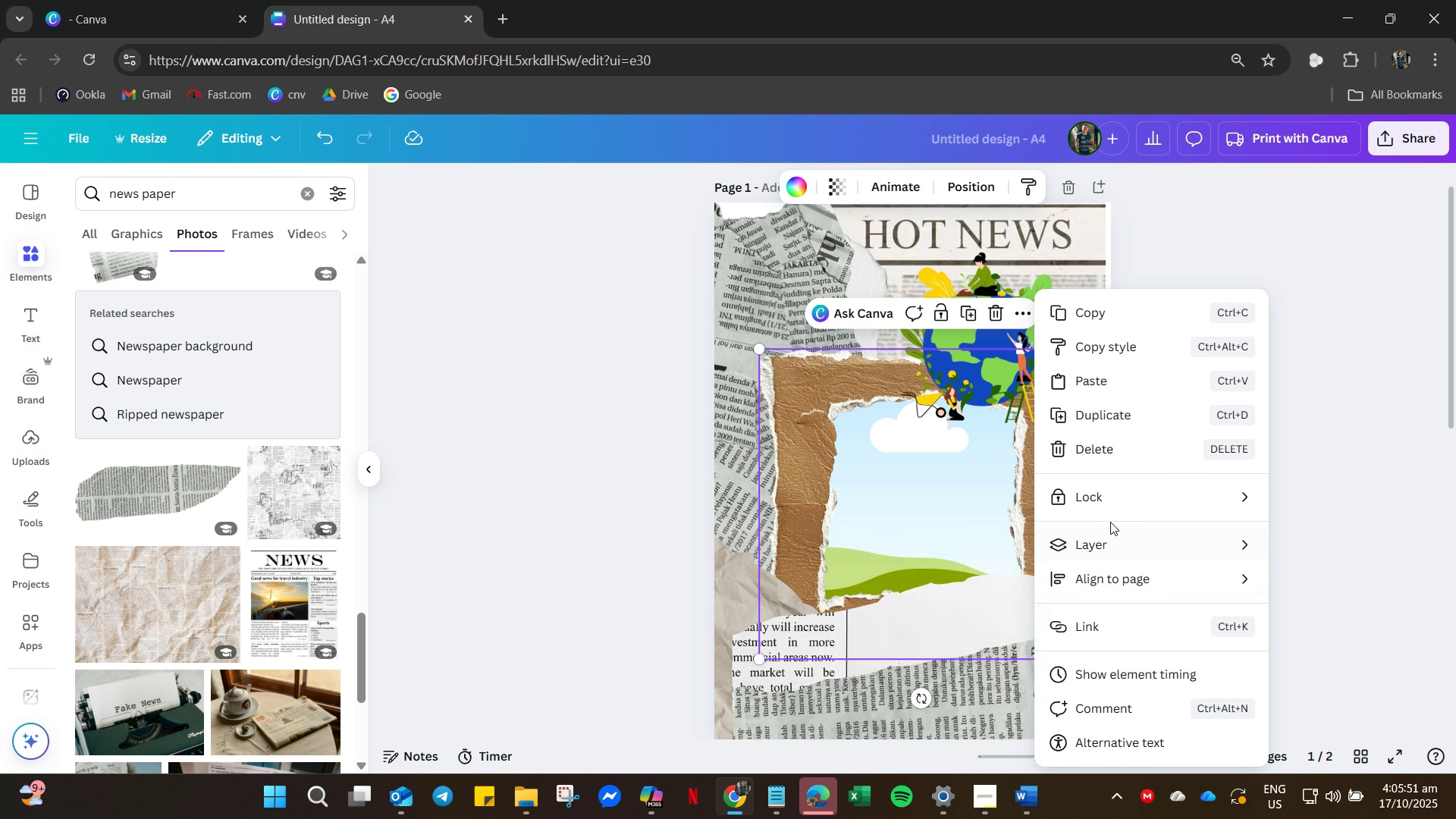 
left_click_drag(start_coordinate=[1097, 529], to_coordinate=[1095, 545])
 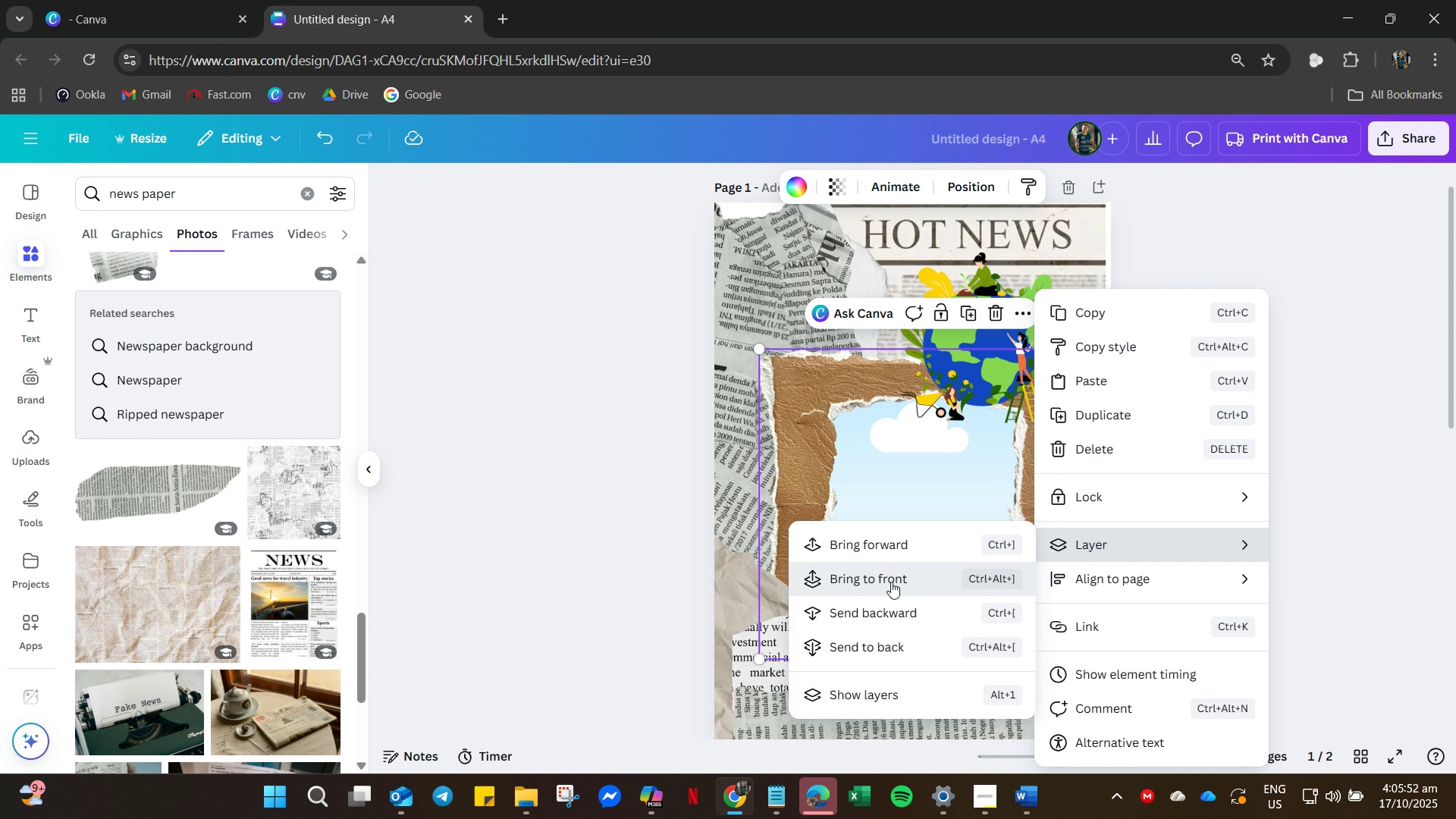 
left_click([891, 582])
 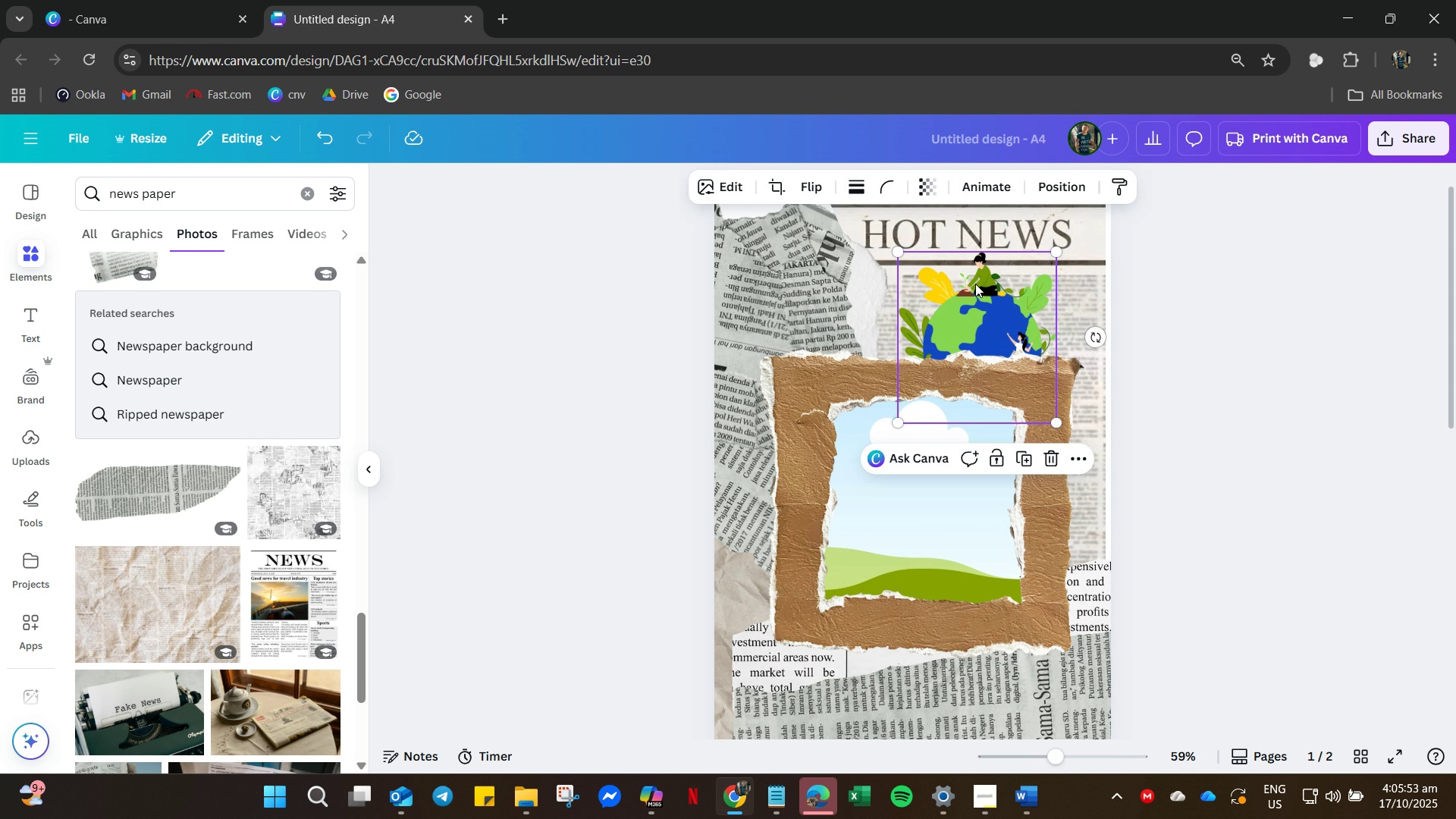 
left_click([975, 284])
 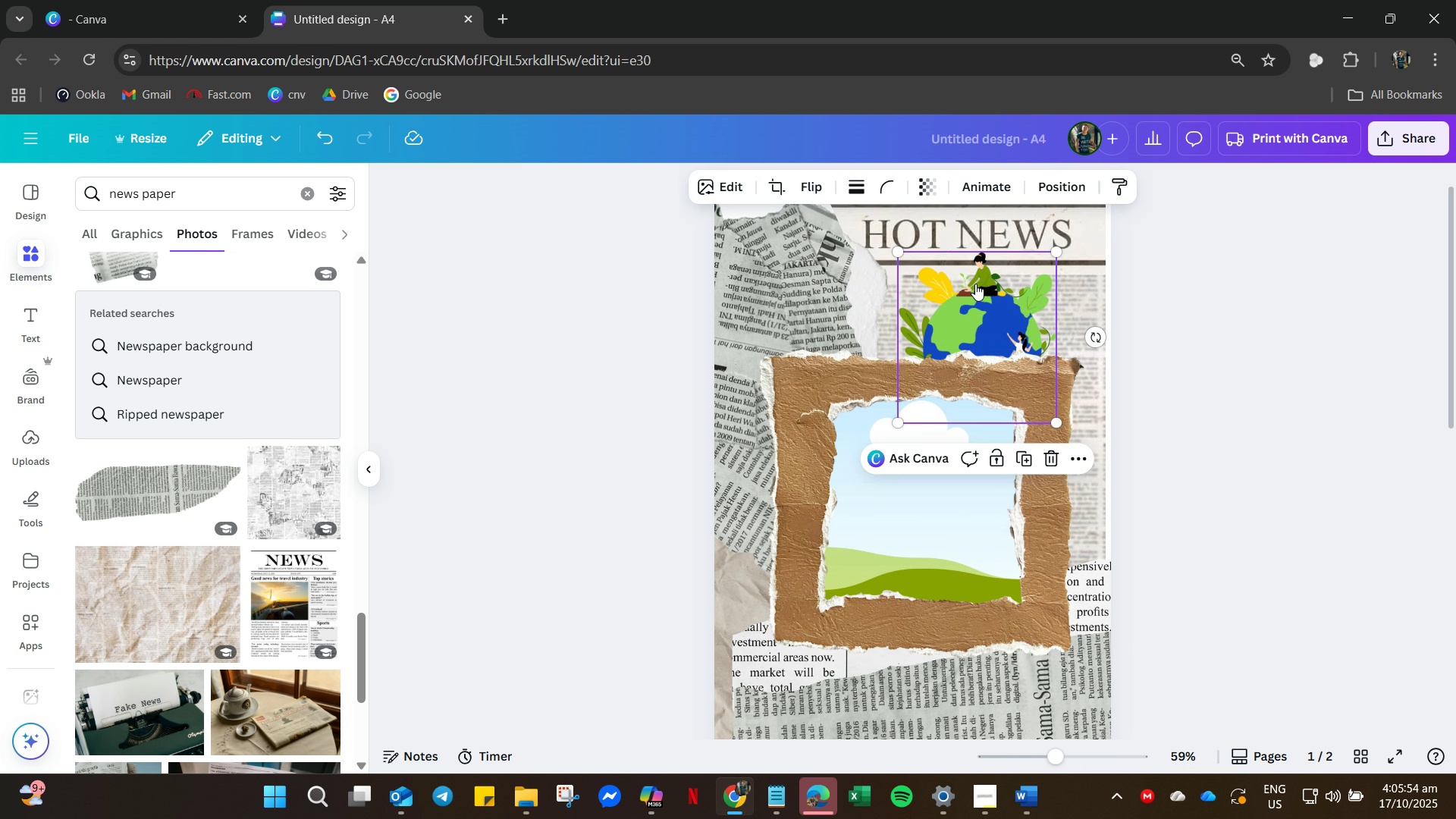 
right_click([975, 284])
 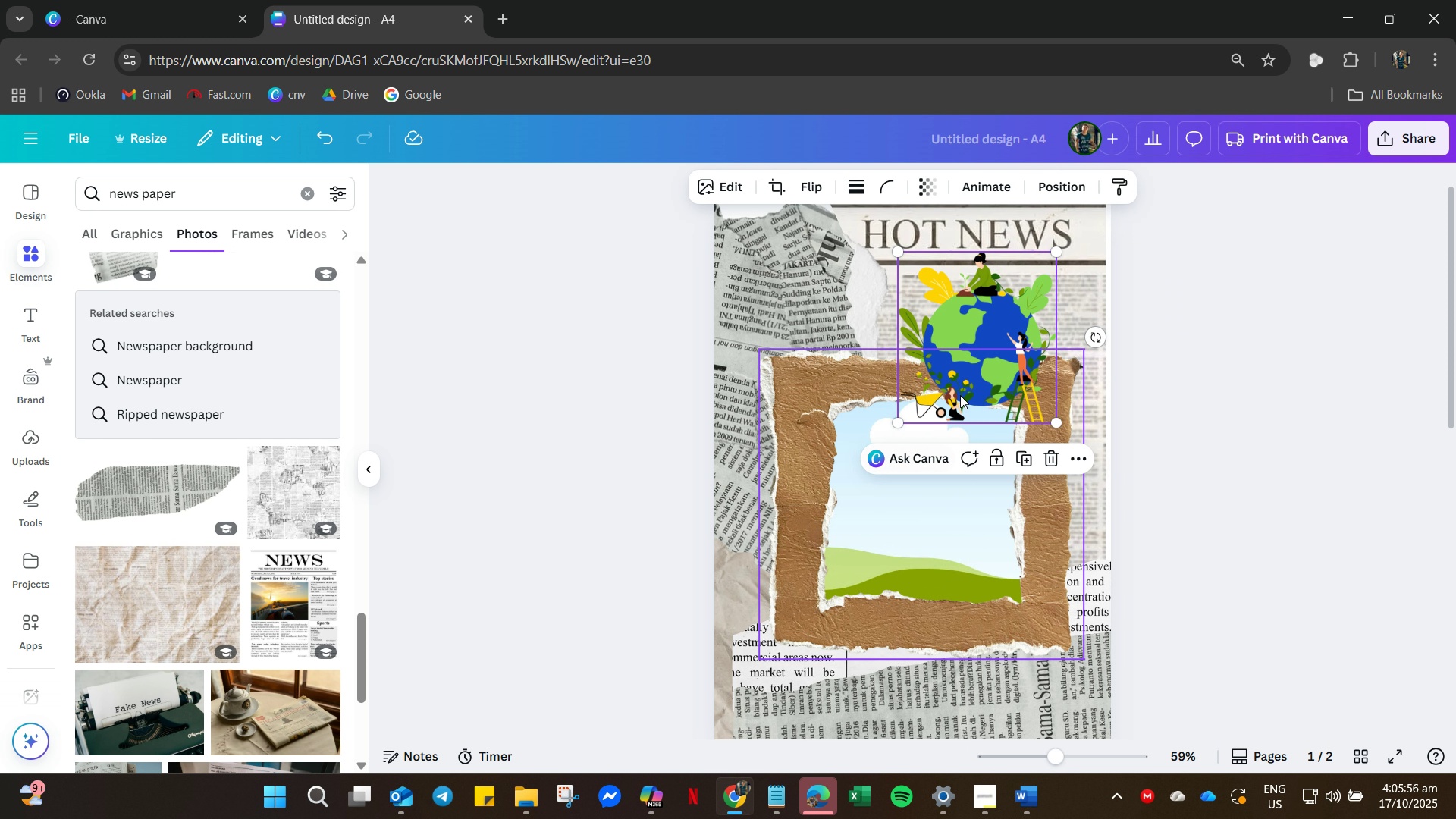 
left_click_drag(start_coordinate=[1011, 306], to_coordinate=[1021, 345])
 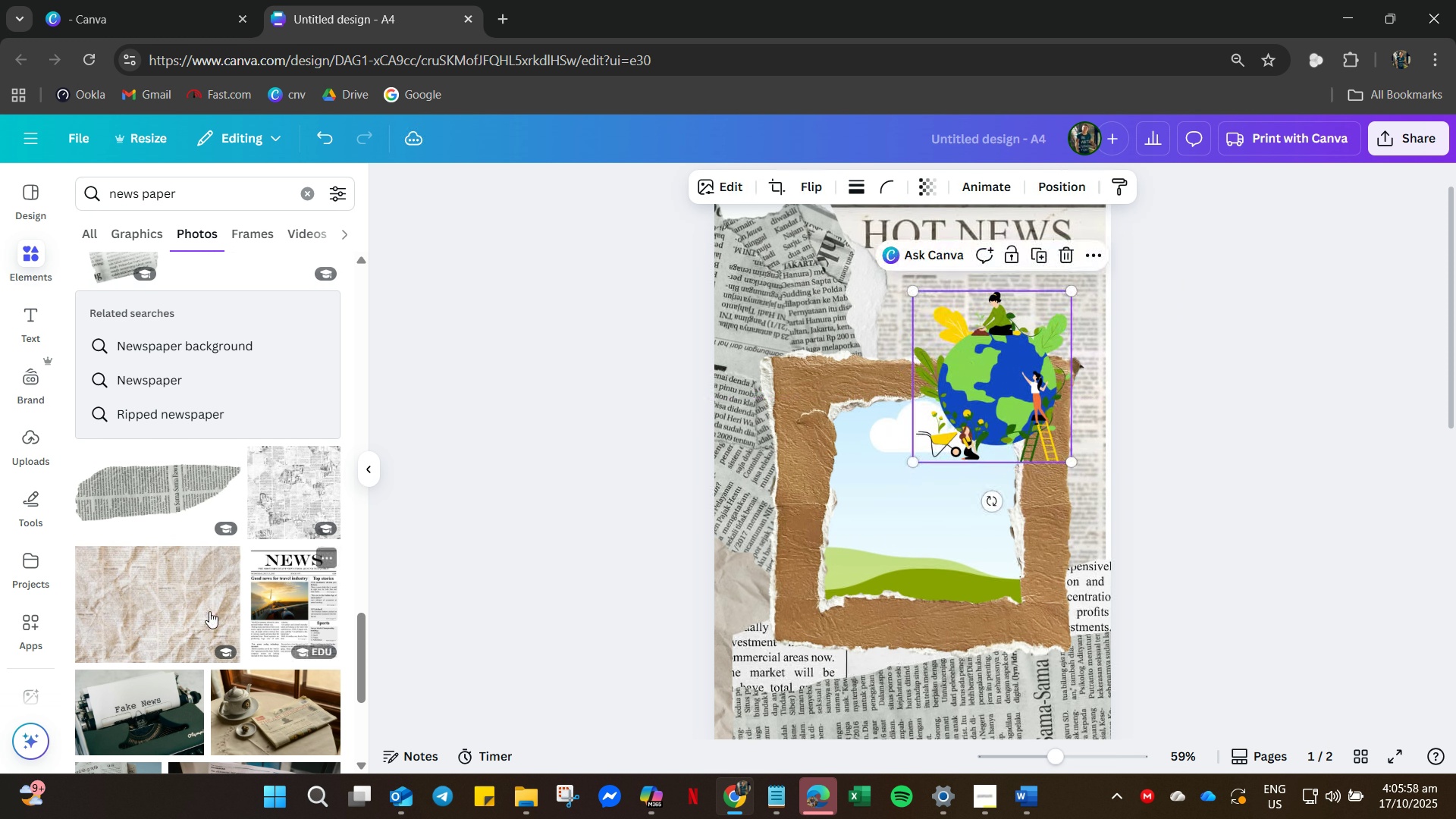 
scroll: coordinate [151, 626], scroll_direction: down, amount: 48.0
 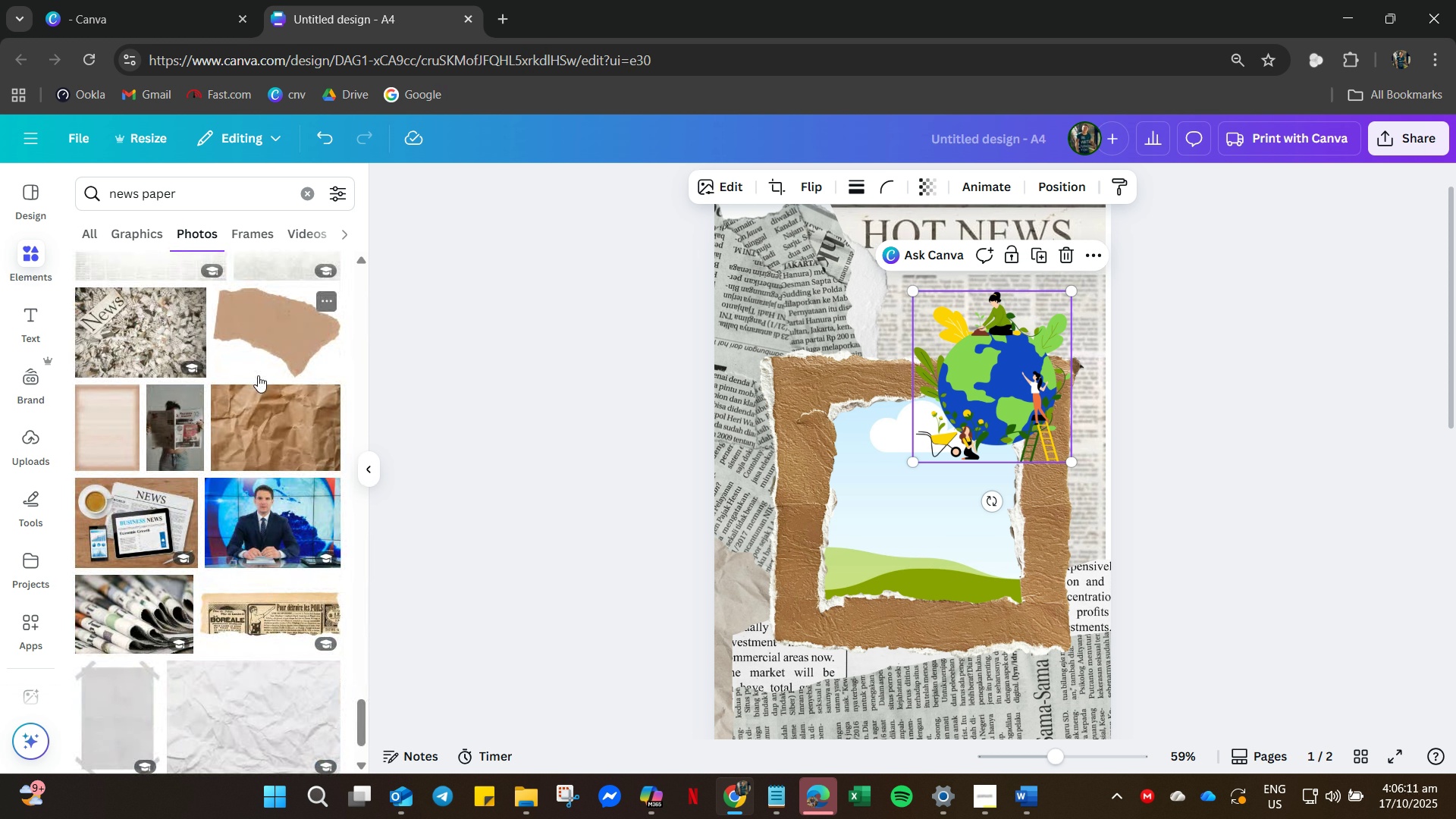 
left_click_drag(start_coordinate=[266, 402], to_coordinate=[899, 469])
 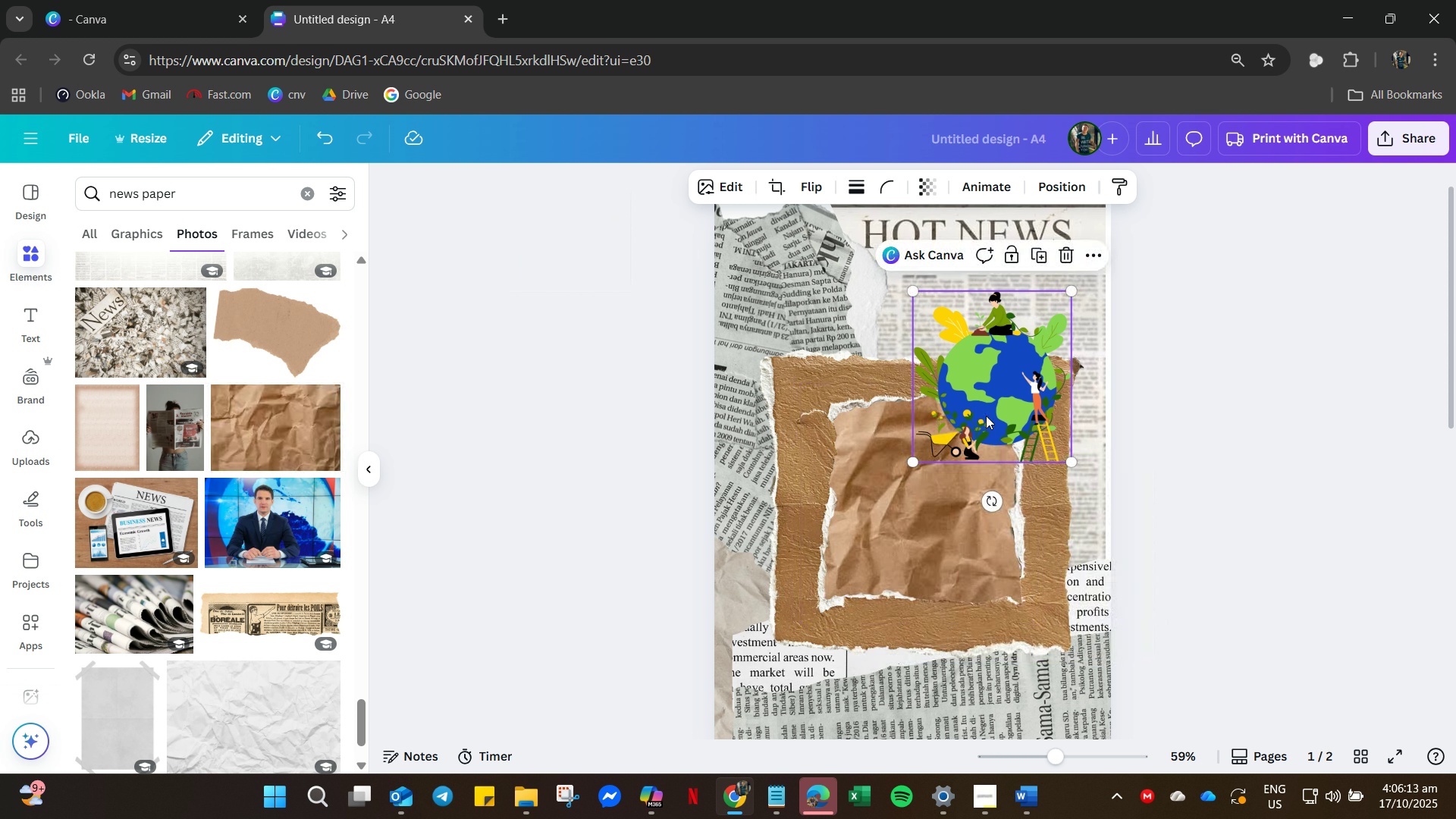 
left_click_drag(start_coordinate=[986, 416], to_coordinate=[912, 530])
 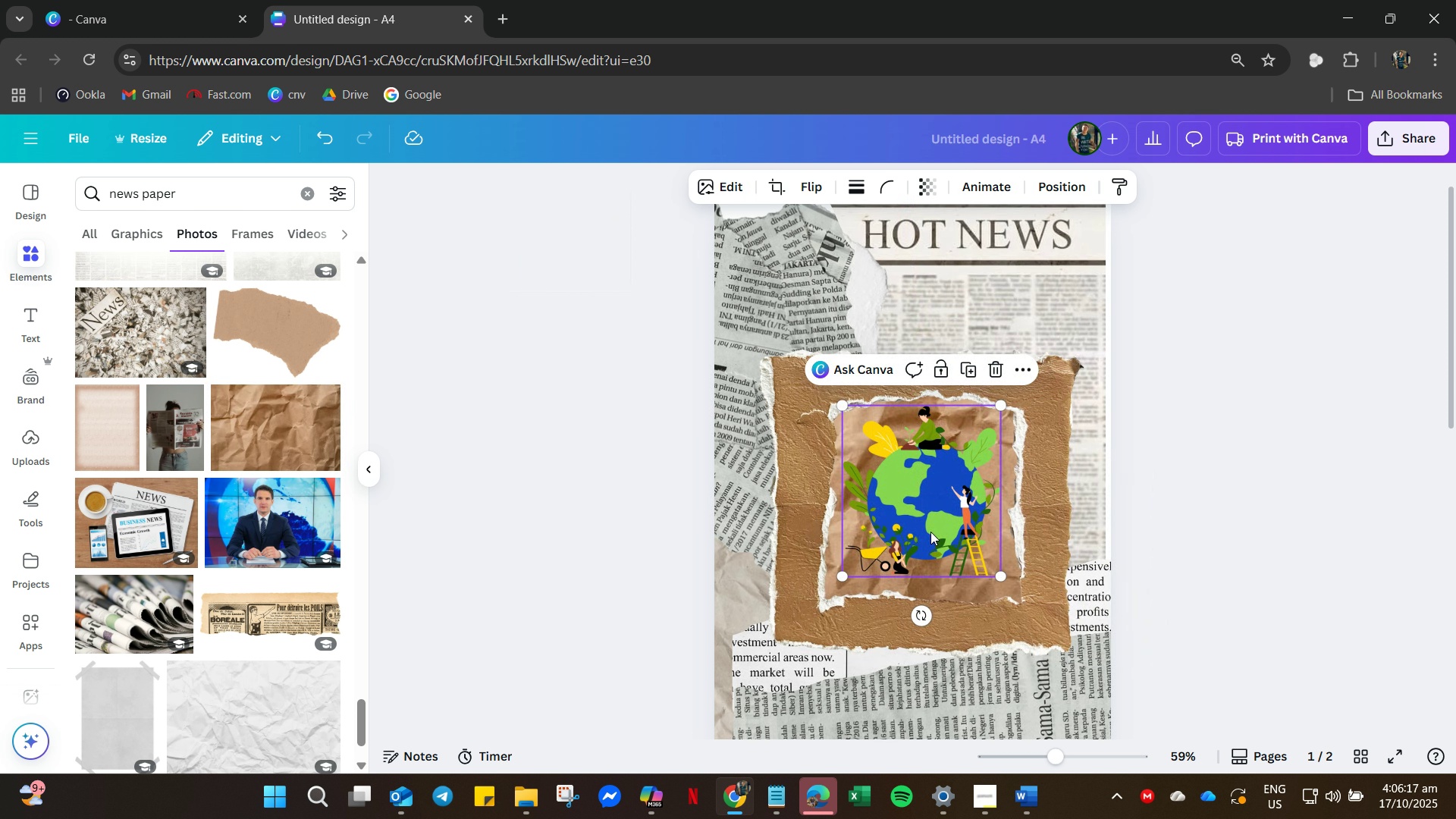 
key(Control+Z)
 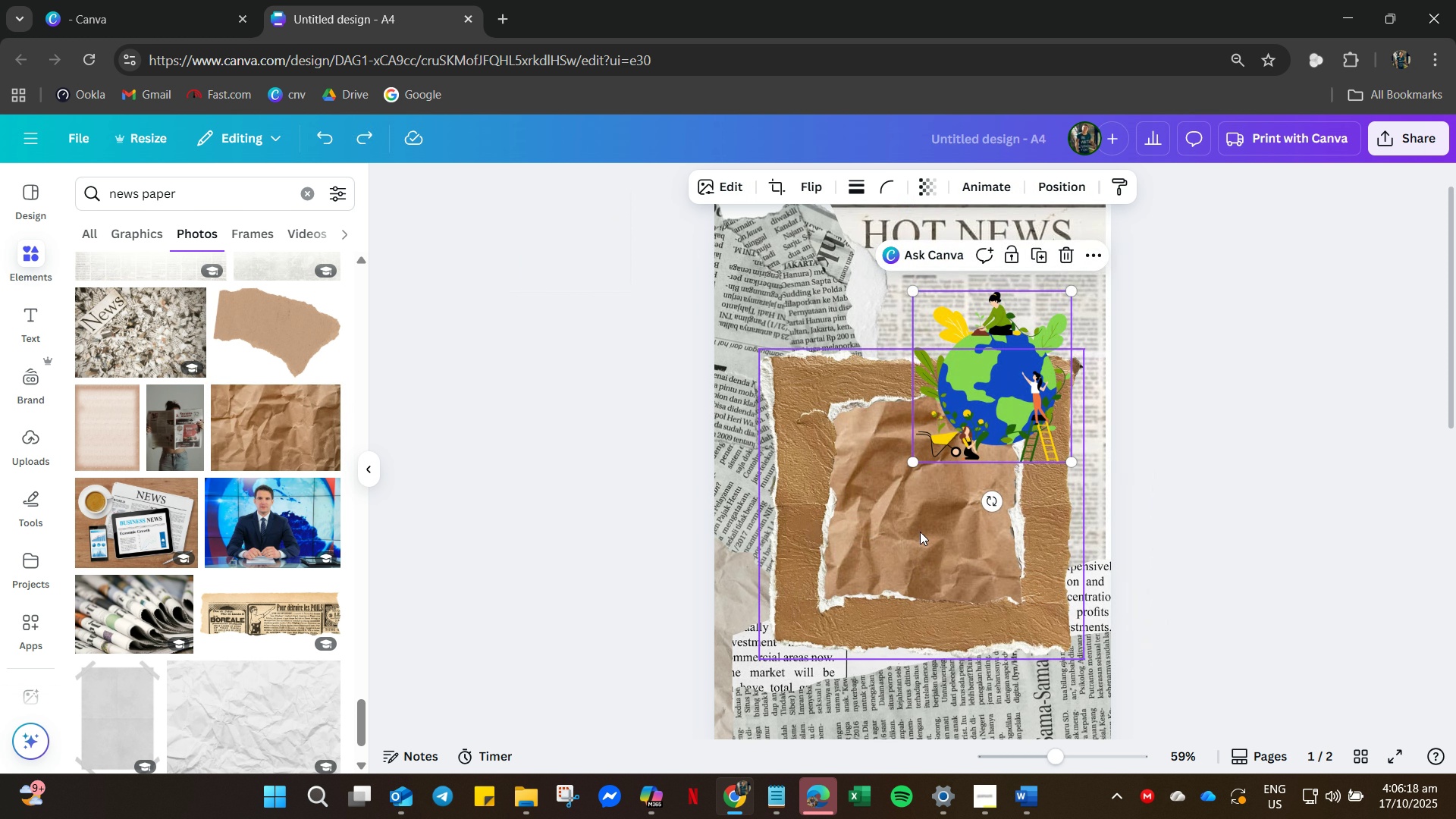 
key(Control+Z)
 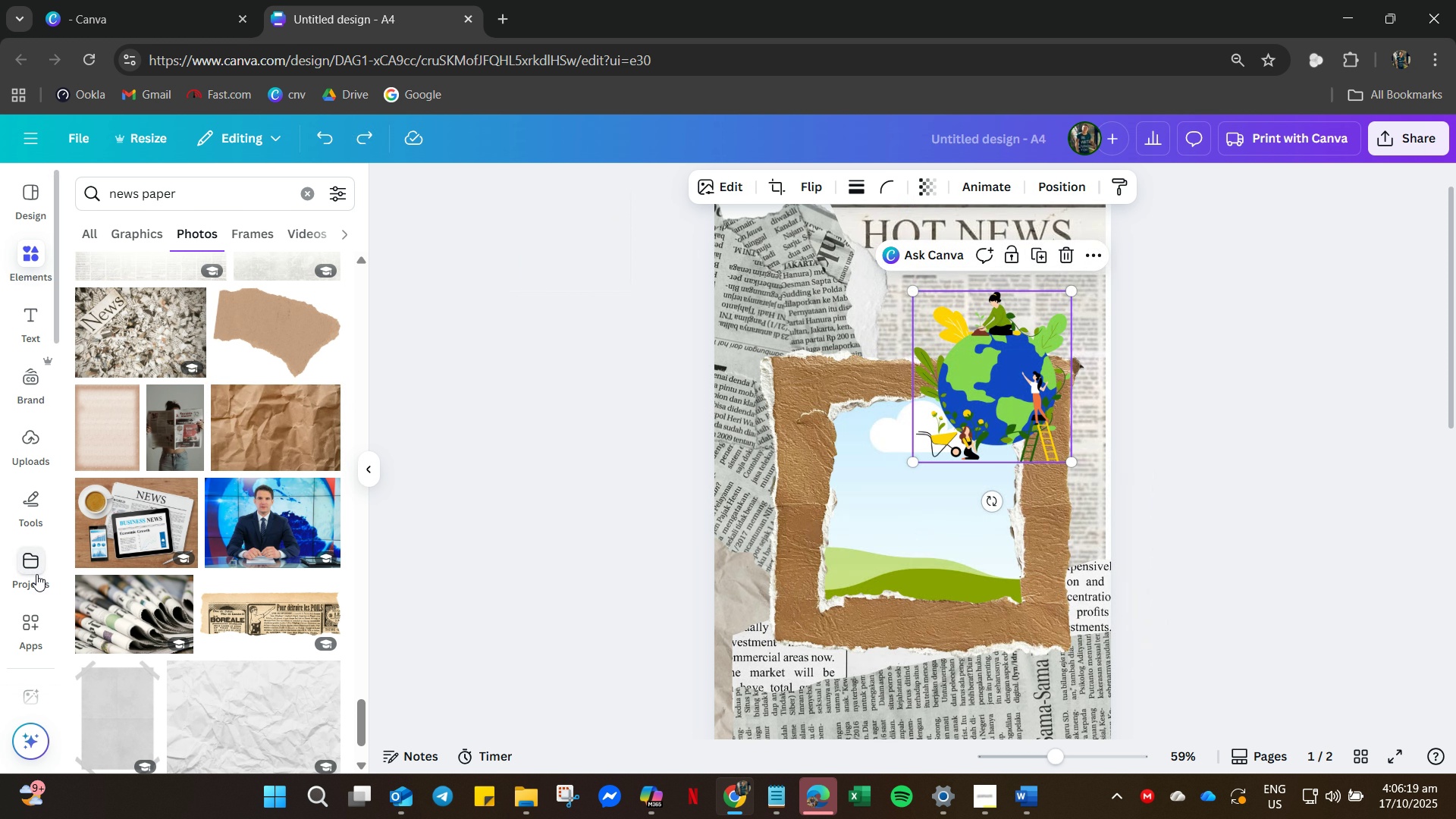 
scroll: coordinate [224, 620], scroll_direction: down, amount: 7.0
 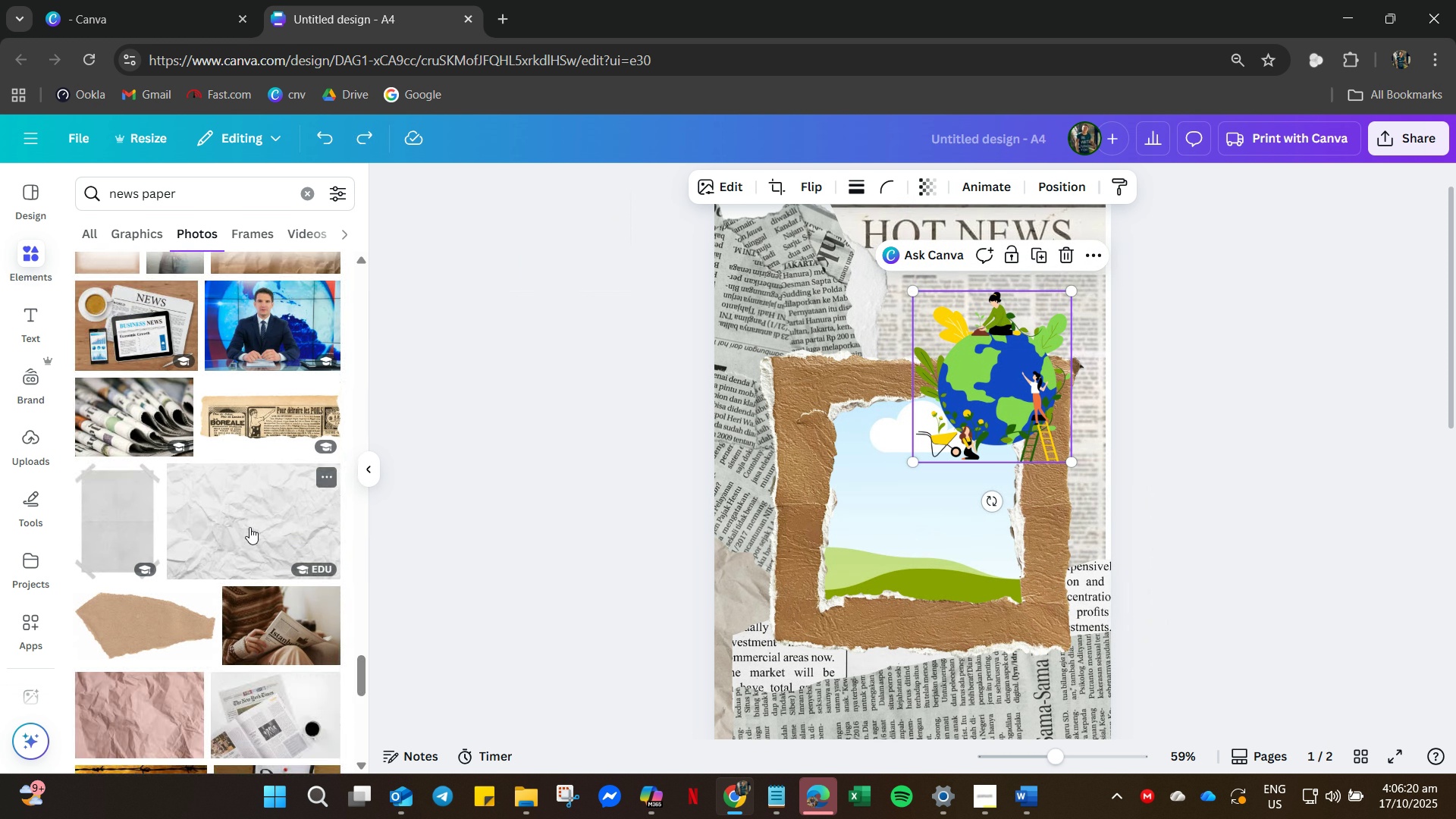 
left_click_drag(start_coordinate=[249, 527], to_coordinate=[908, 494])
 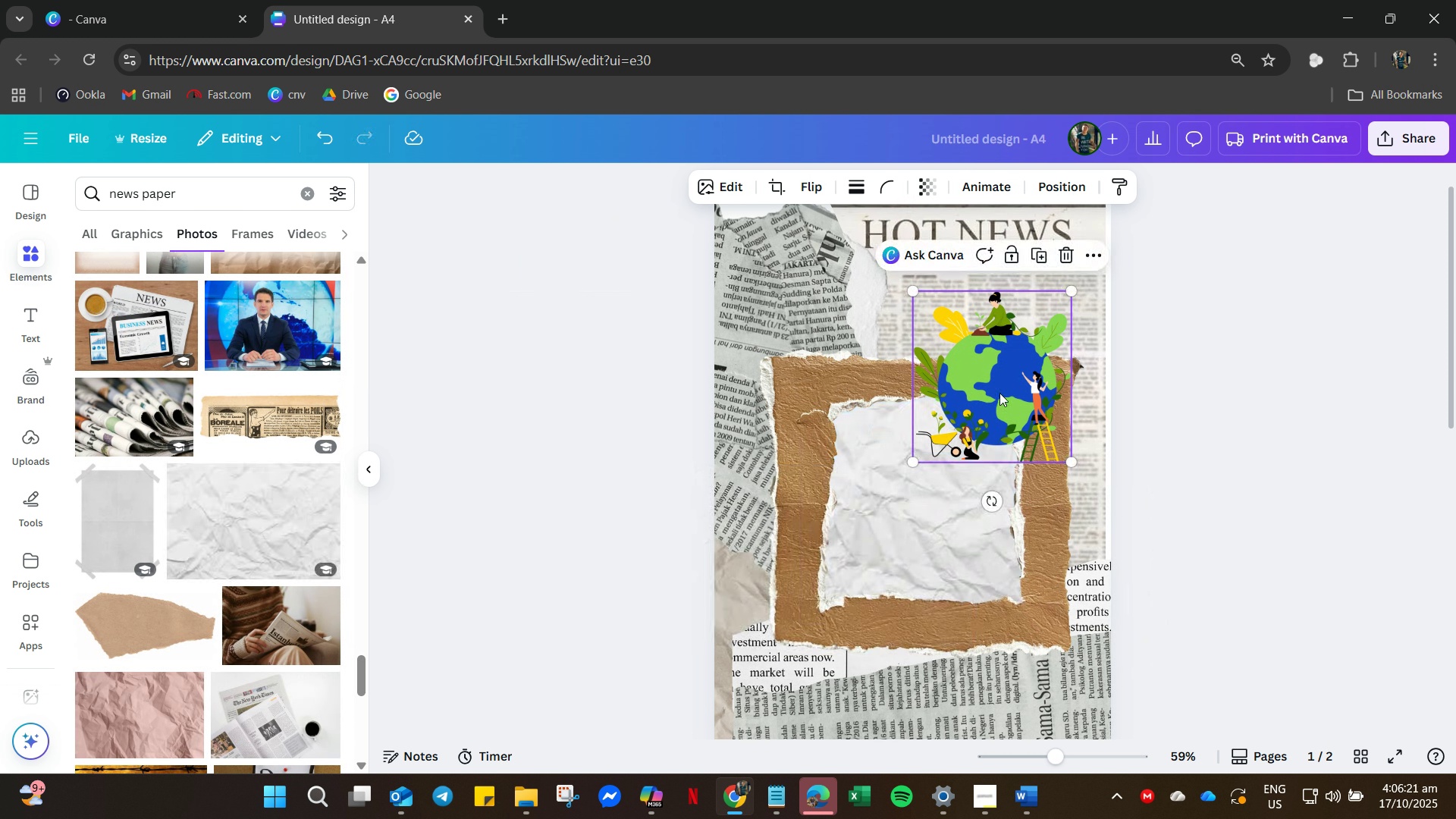 
left_click_drag(start_coordinate=[1003, 390], to_coordinate=[933, 510])
 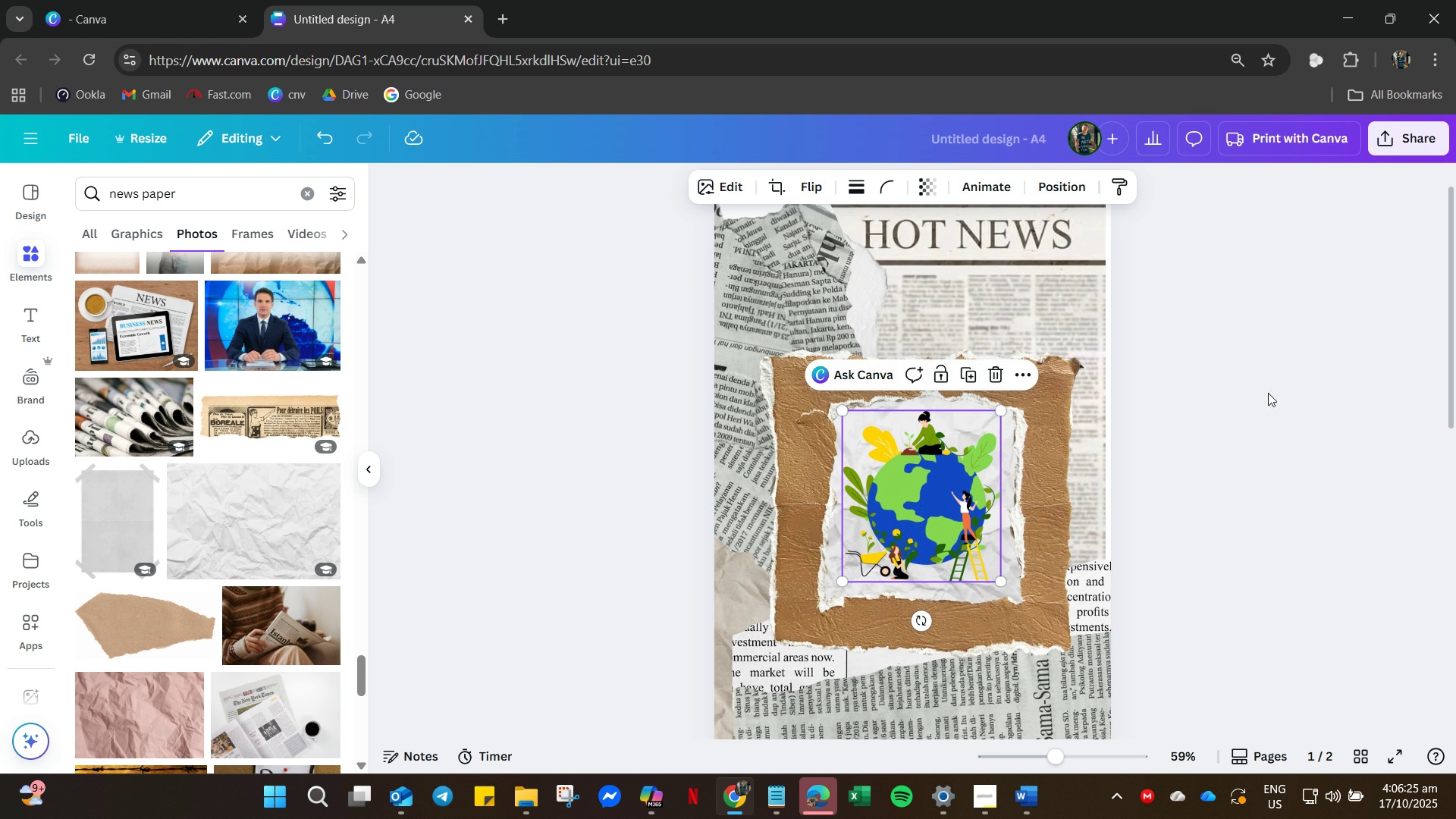 
left_click([1288, 389])
 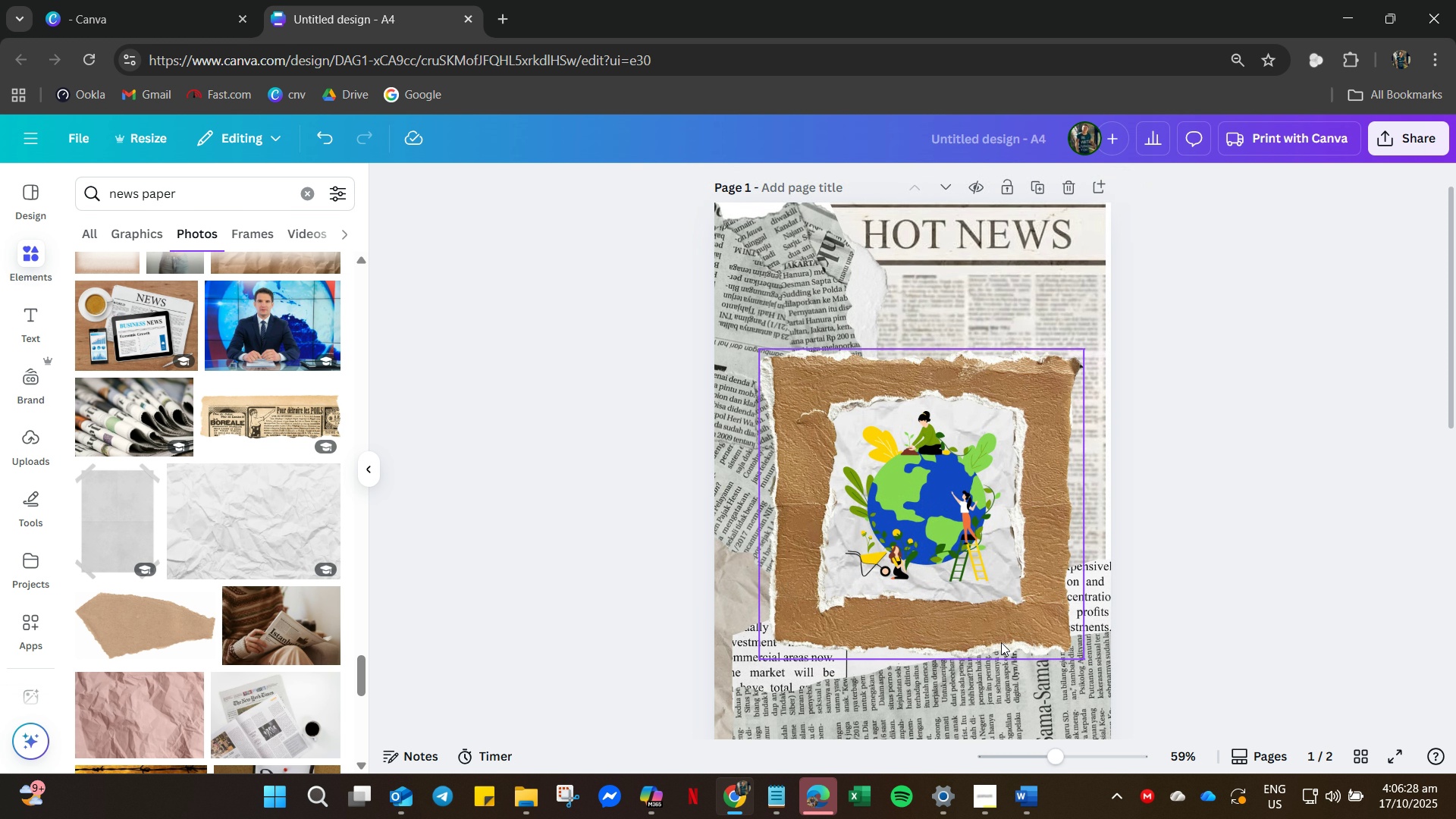 
left_click_drag(start_coordinate=[1023, 642], to_coordinate=[1022, 620])
 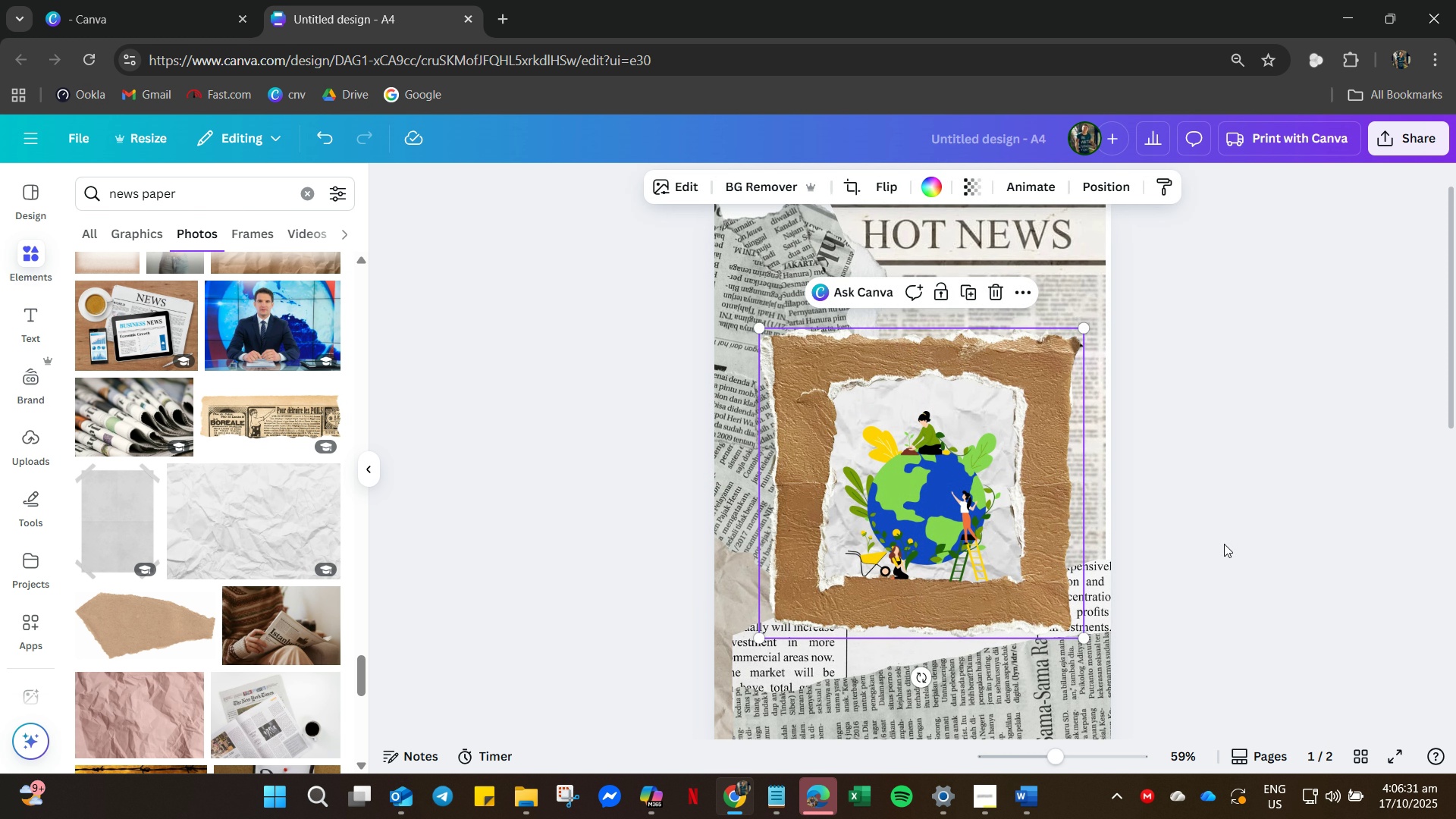 
left_click([1218, 535])
 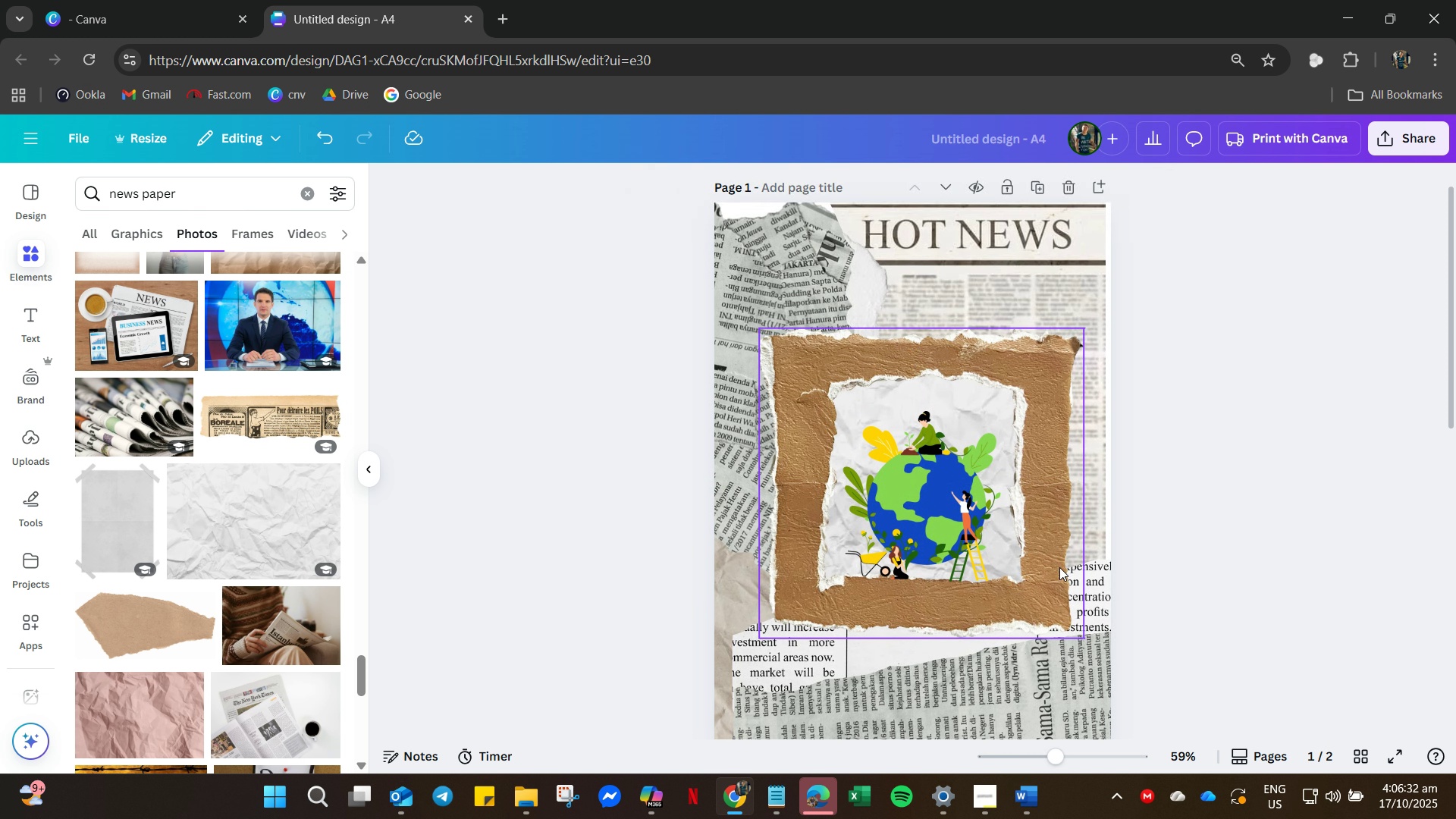 
left_click_drag(start_coordinate=[1059, 567], to_coordinate=[1072, 439])
 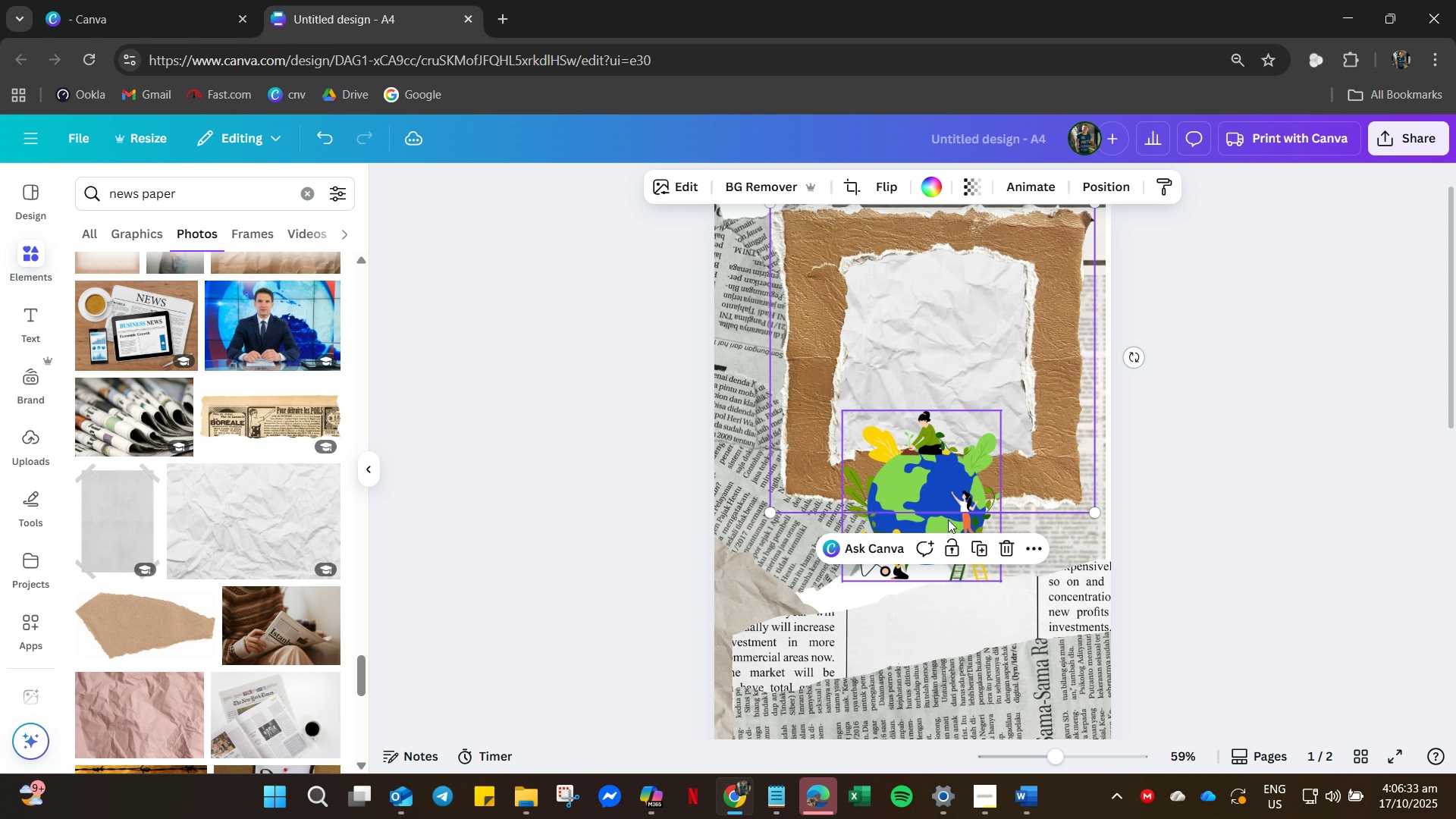 
left_click_drag(start_coordinate=[940, 524], to_coordinate=[954, 379])
 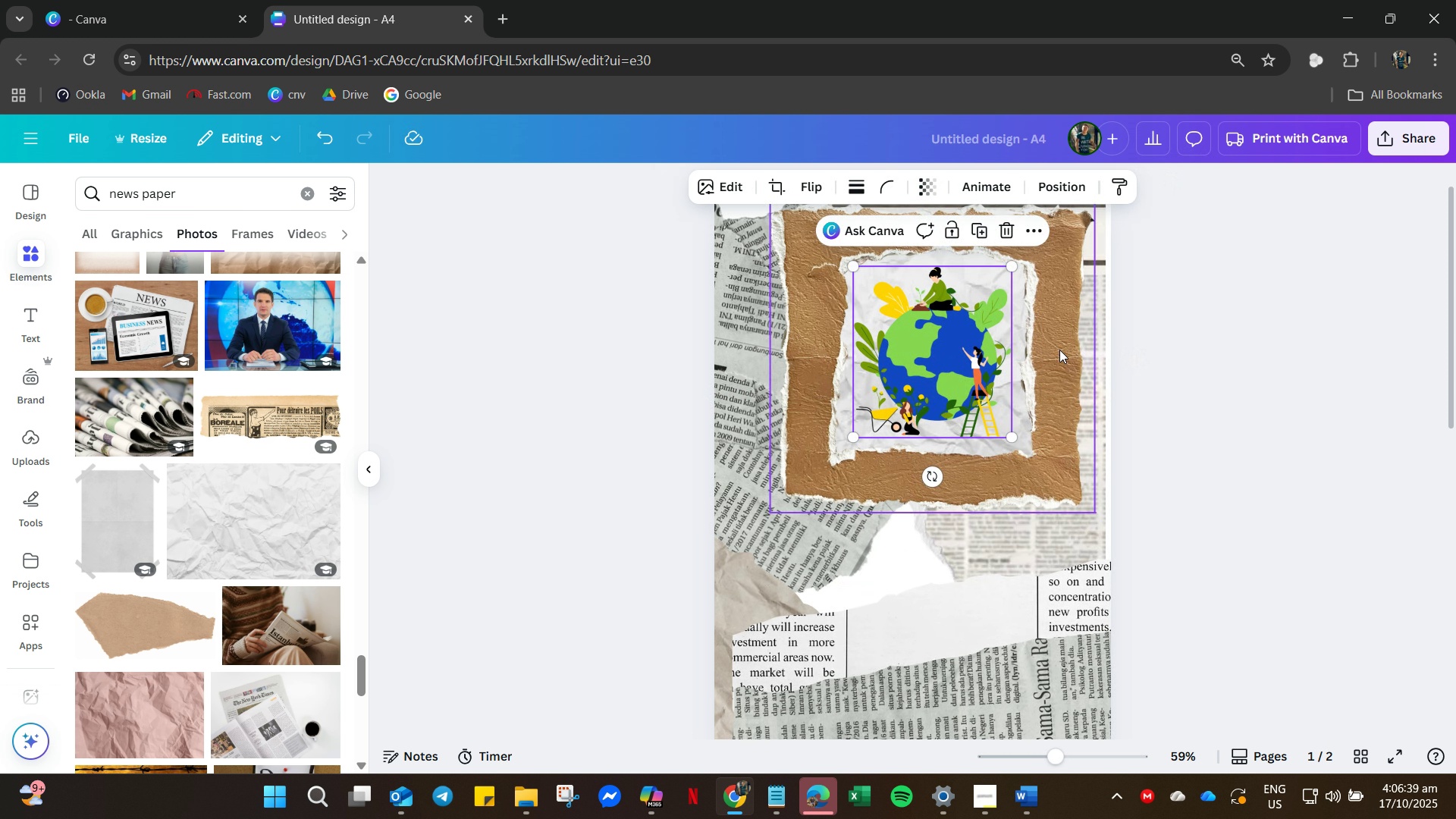 
key(Control+ControlLeft)
 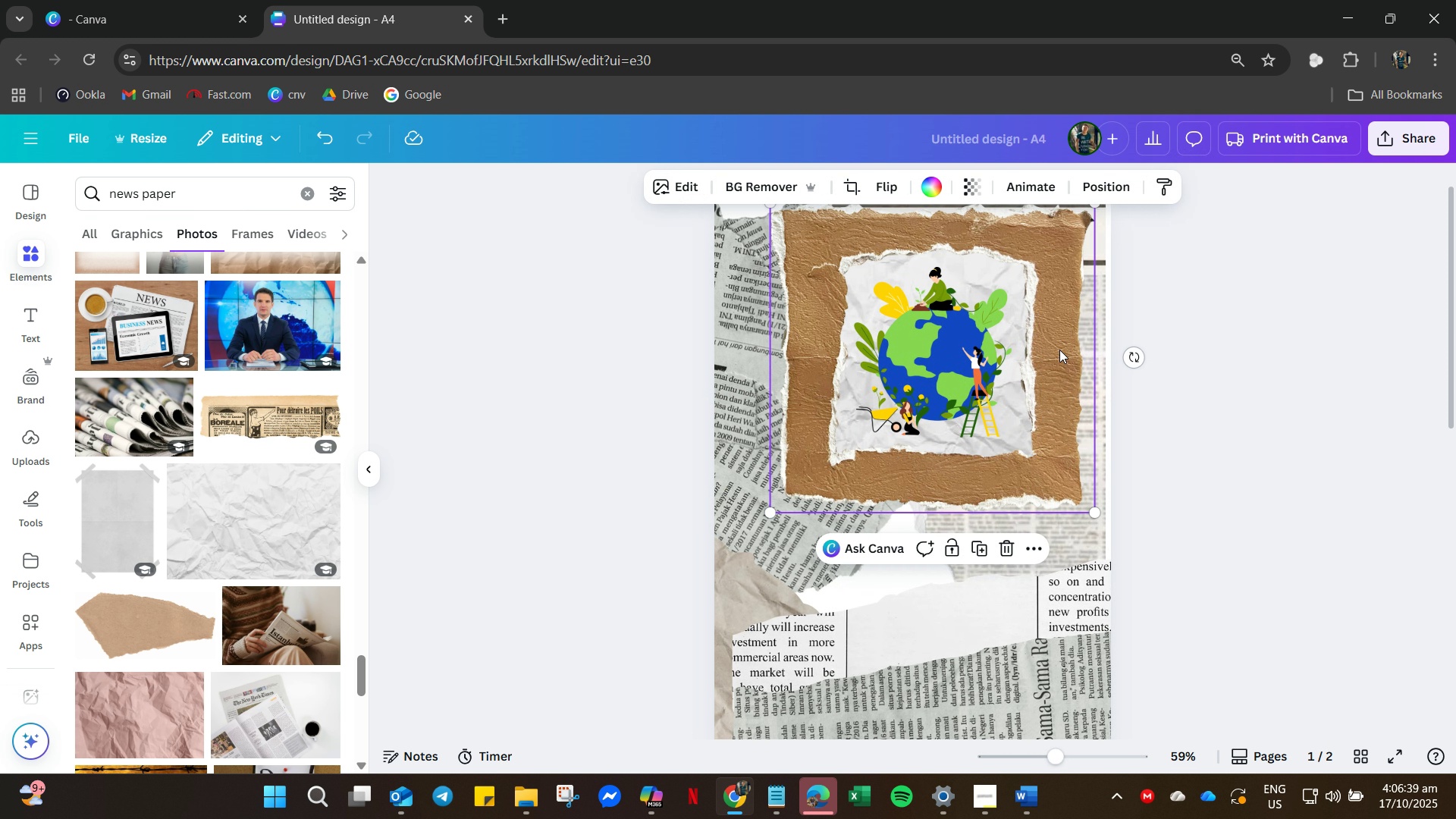 
hold_key(key=ControlLeft, duration=0.74)
left_click([1059, 350])
 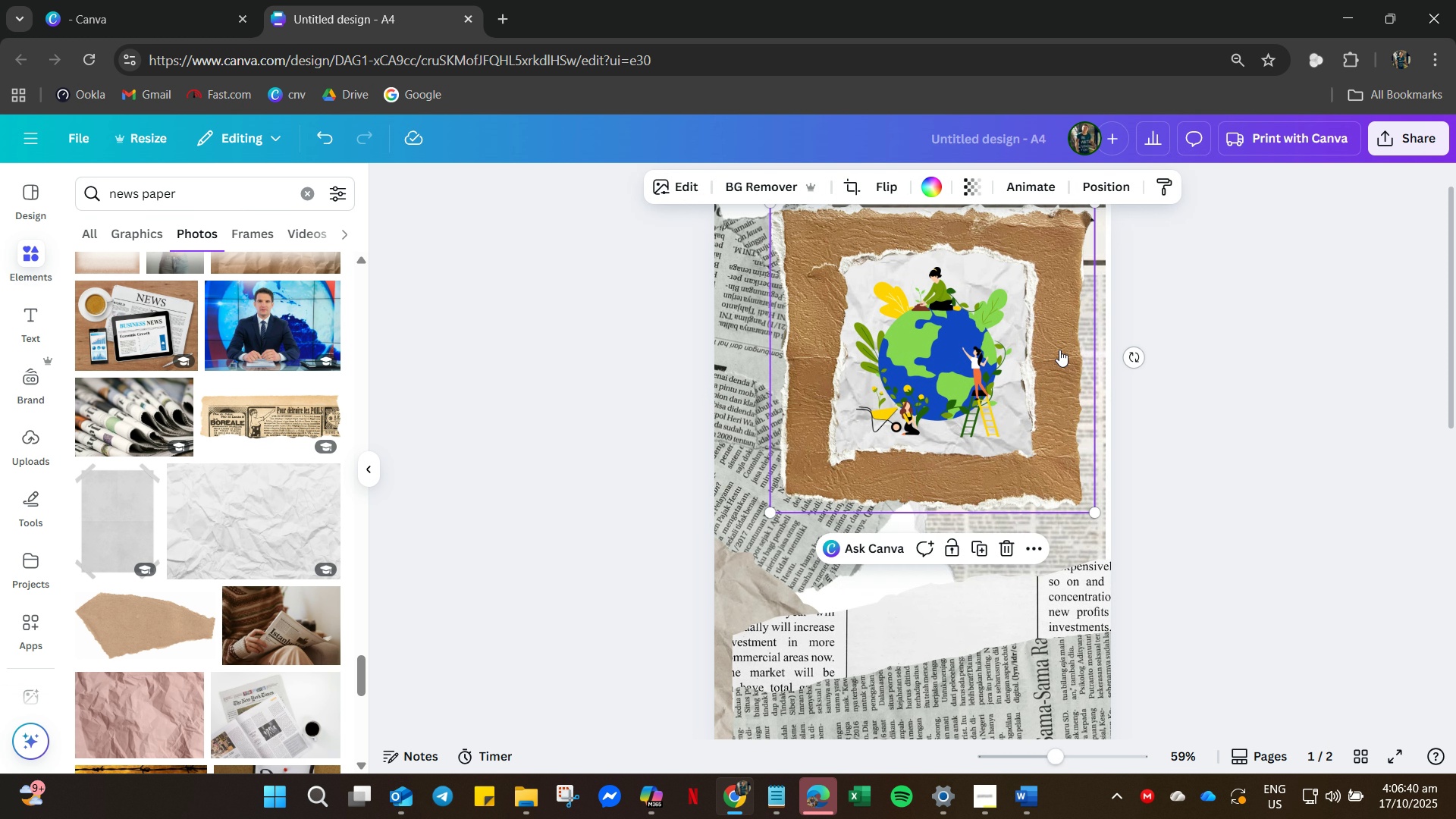 
right_click([1059, 350])
 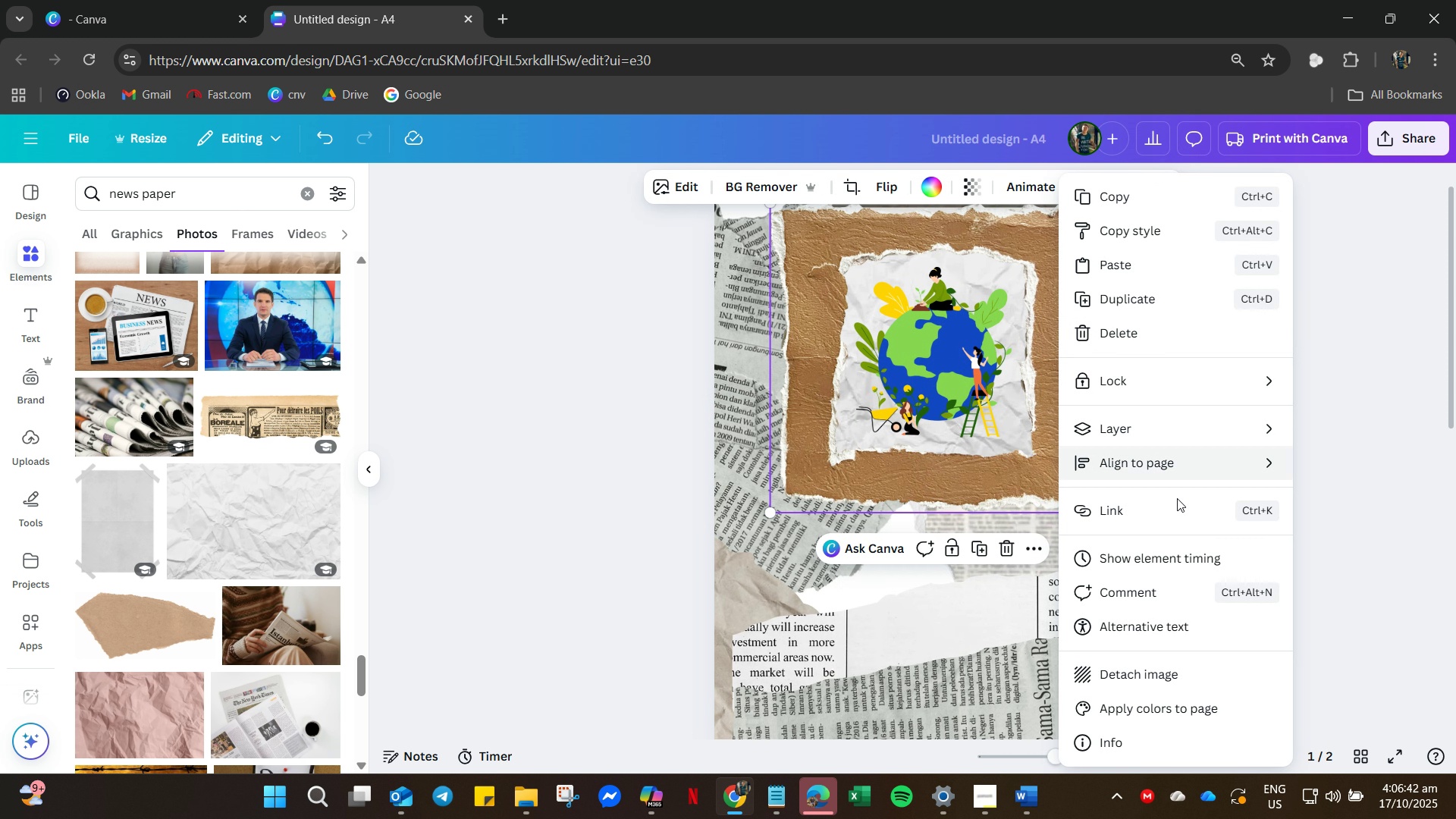 
left_click_drag(start_coordinate=[559, 634], to_coordinate=[568, 630])
 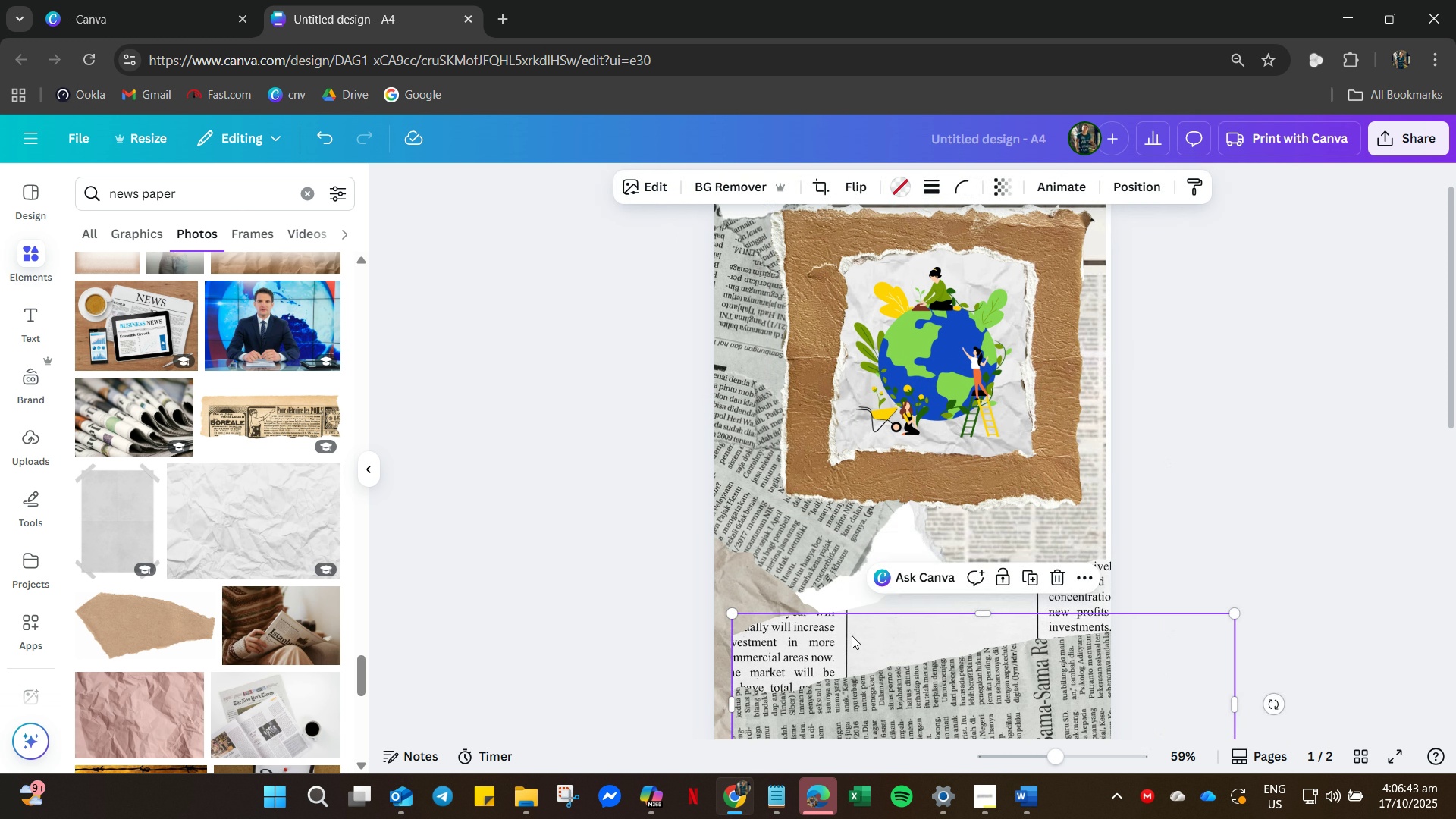 
left_click([852, 635])
 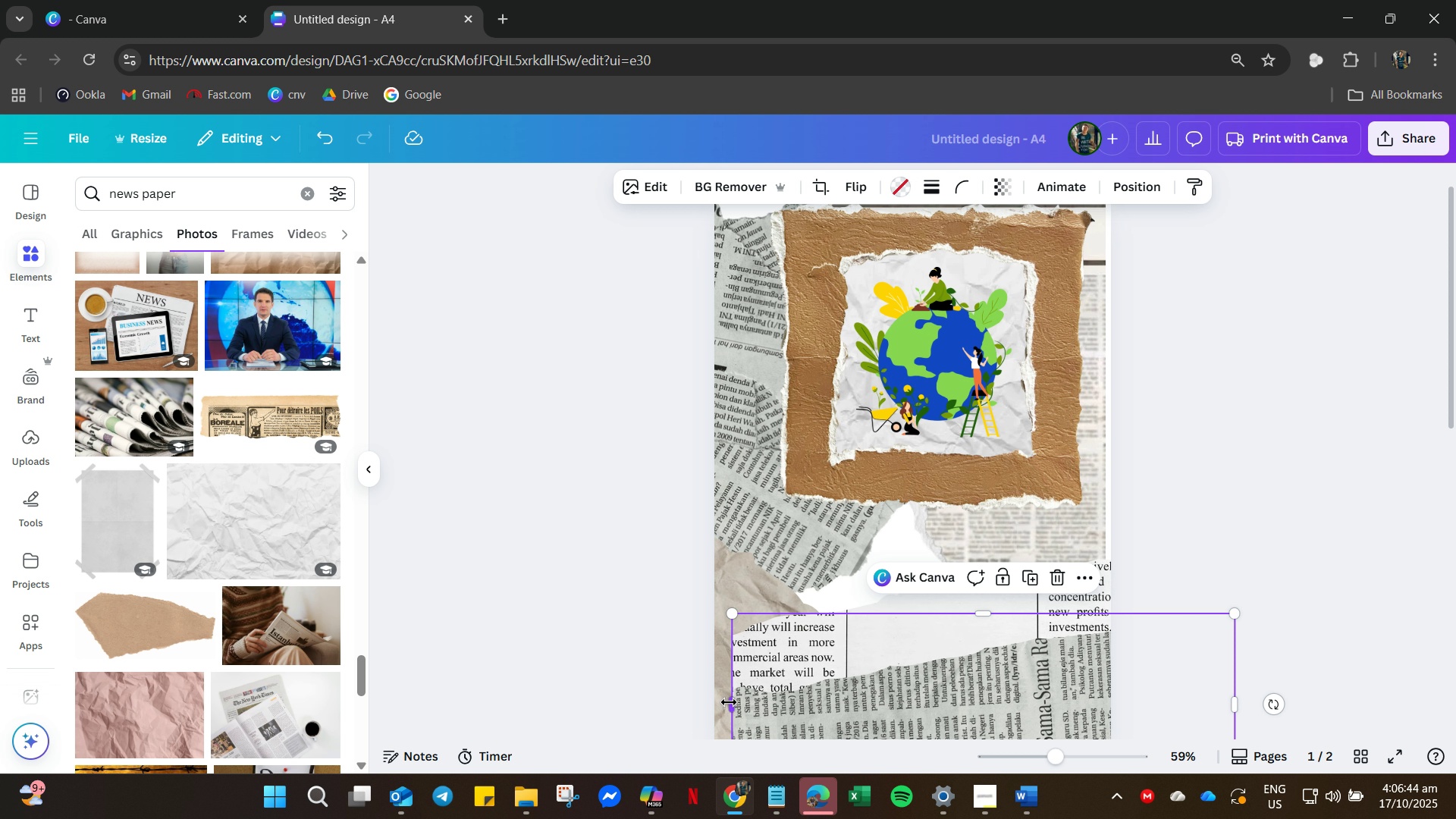 
left_click_drag(start_coordinate=[729, 702], to_coordinate=[654, 722])
 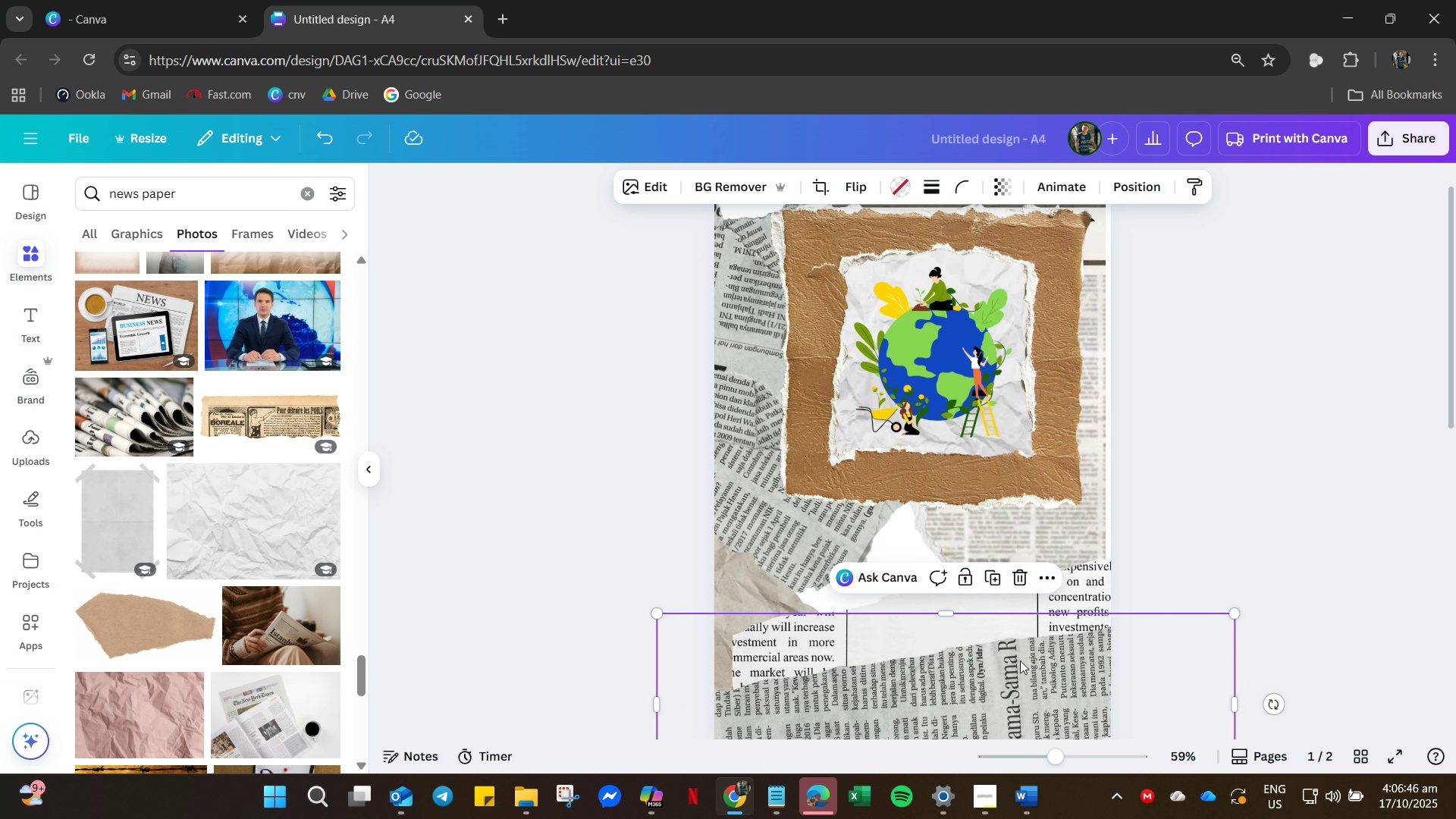 
left_click_drag(start_coordinate=[1021, 662], to_coordinate=[1097, 636])
 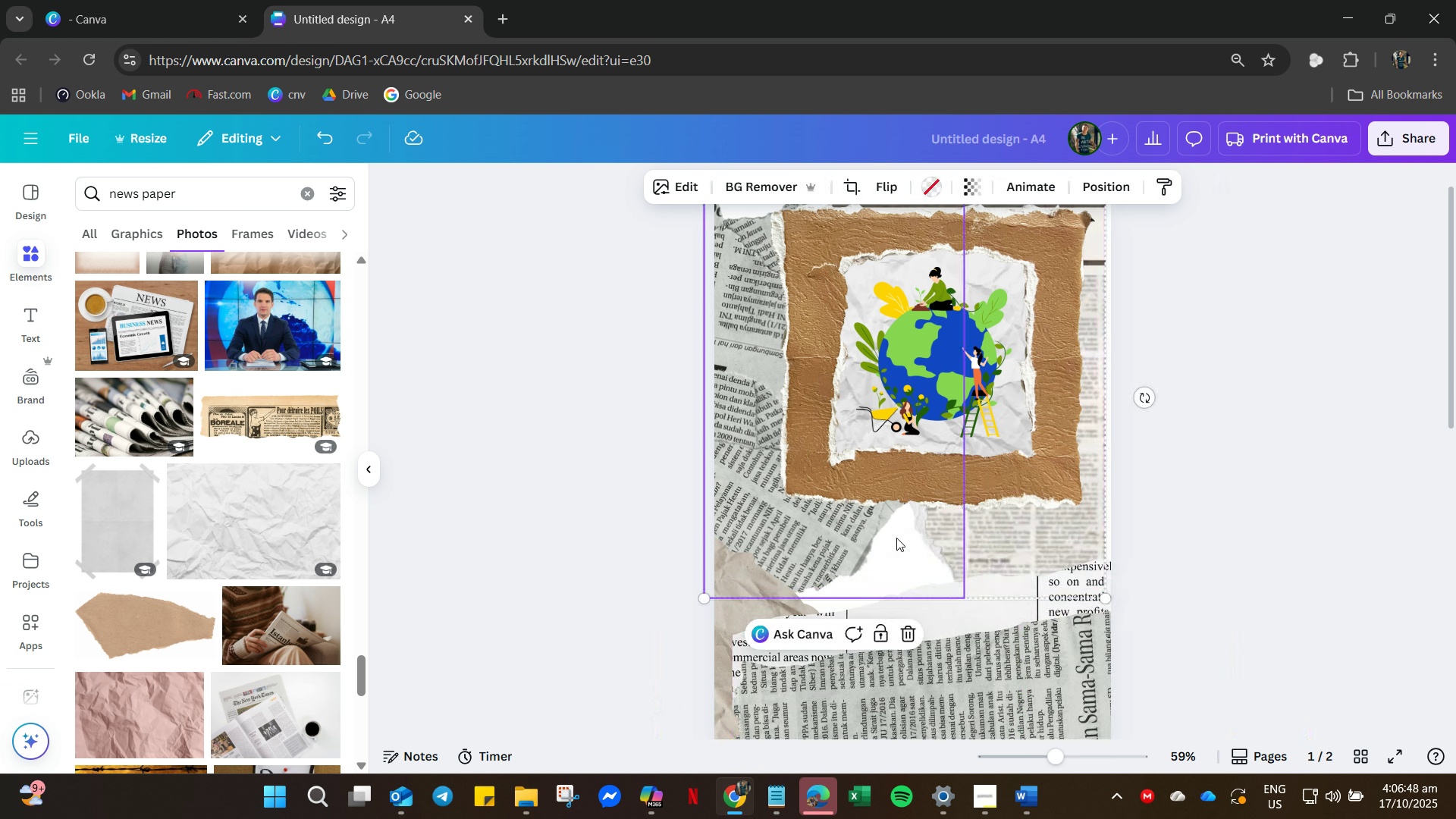 
left_click([896, 538])
 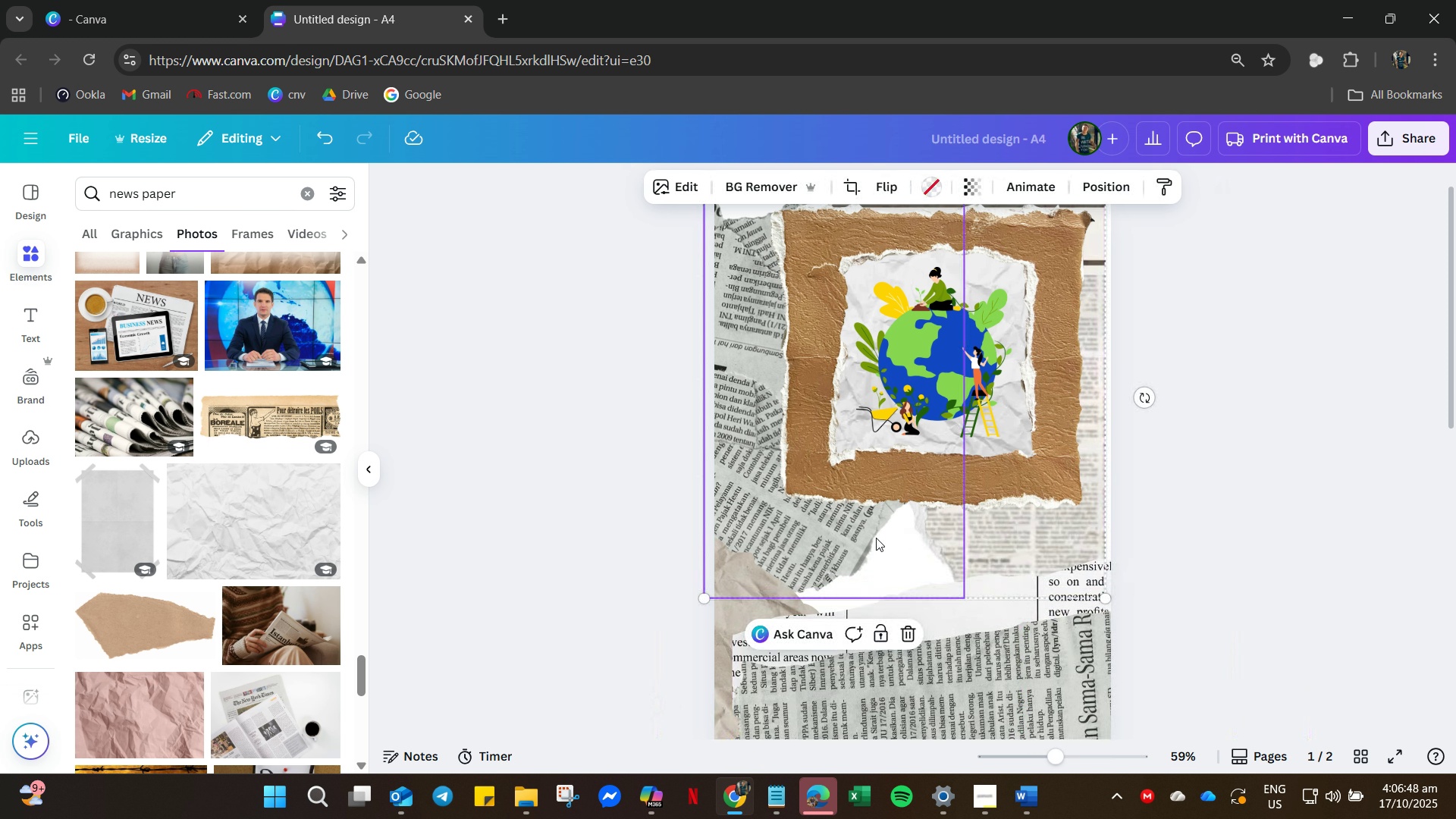 
left_click_drag(start_coordinate=[871, 538], to_coordinate=[881, 528])
 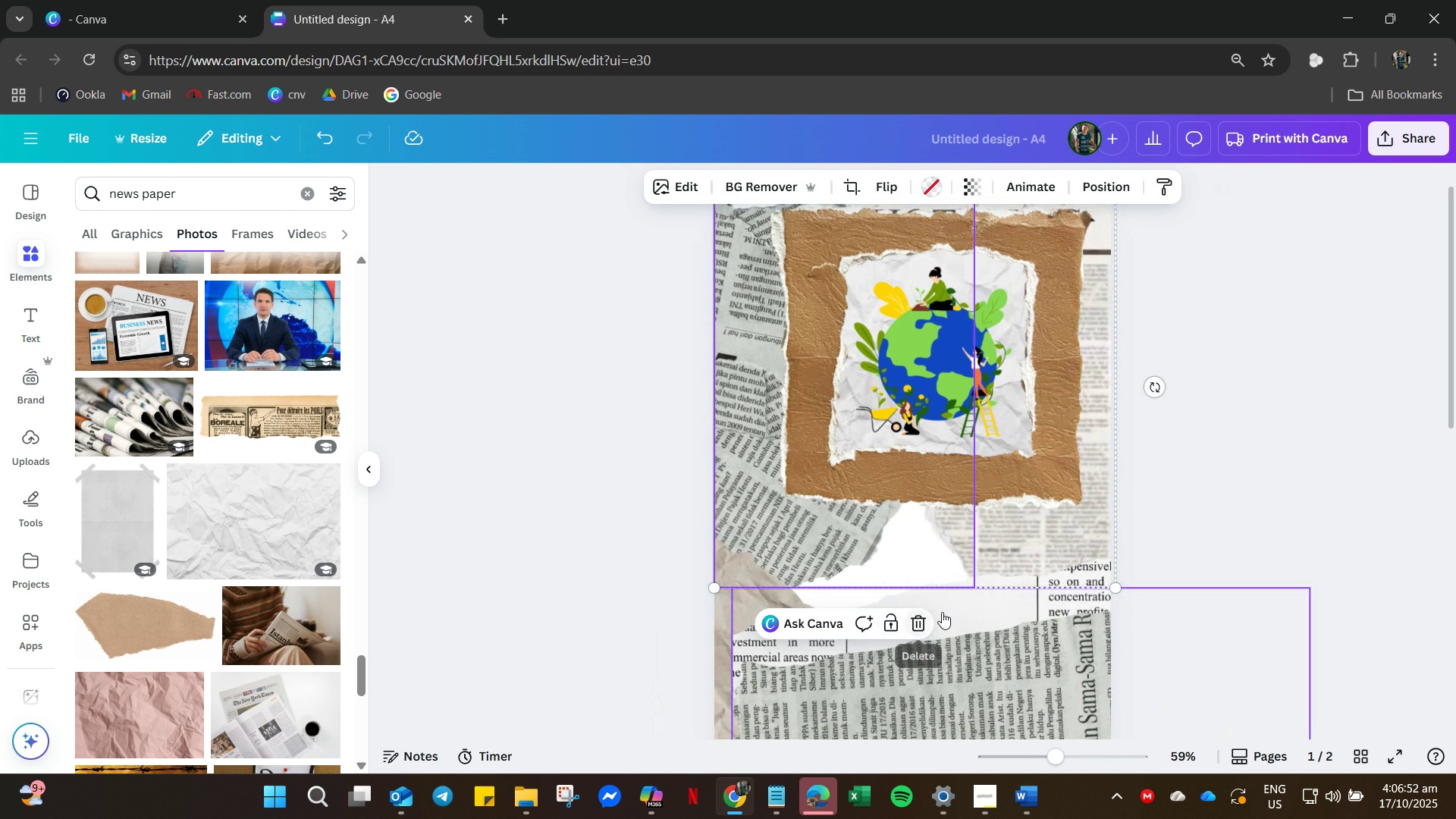 
left_click([942, 612])
 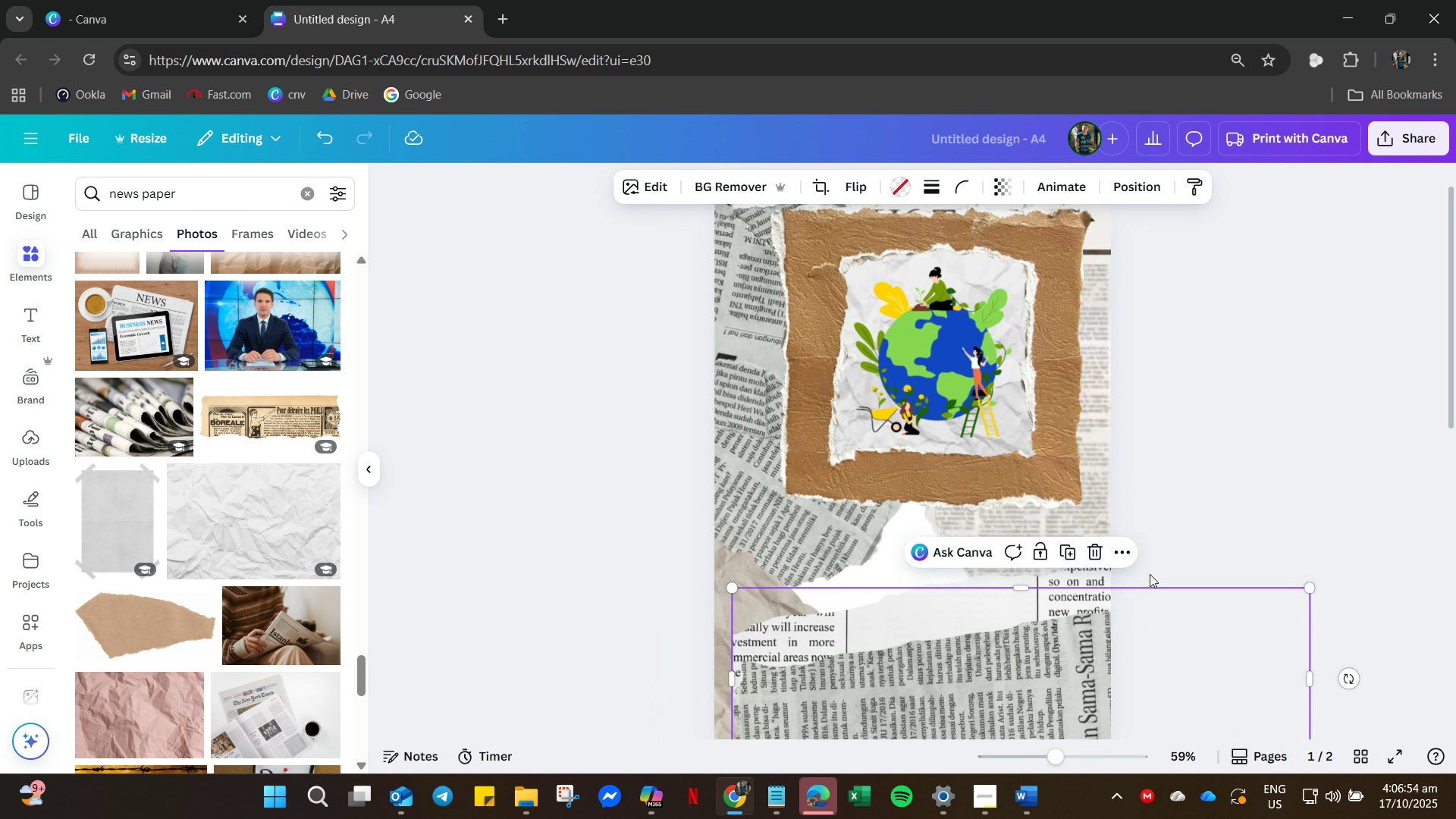 
left_click_drag(start_coordinate=[1197, 586], to_coordinate=[1182, 598])
 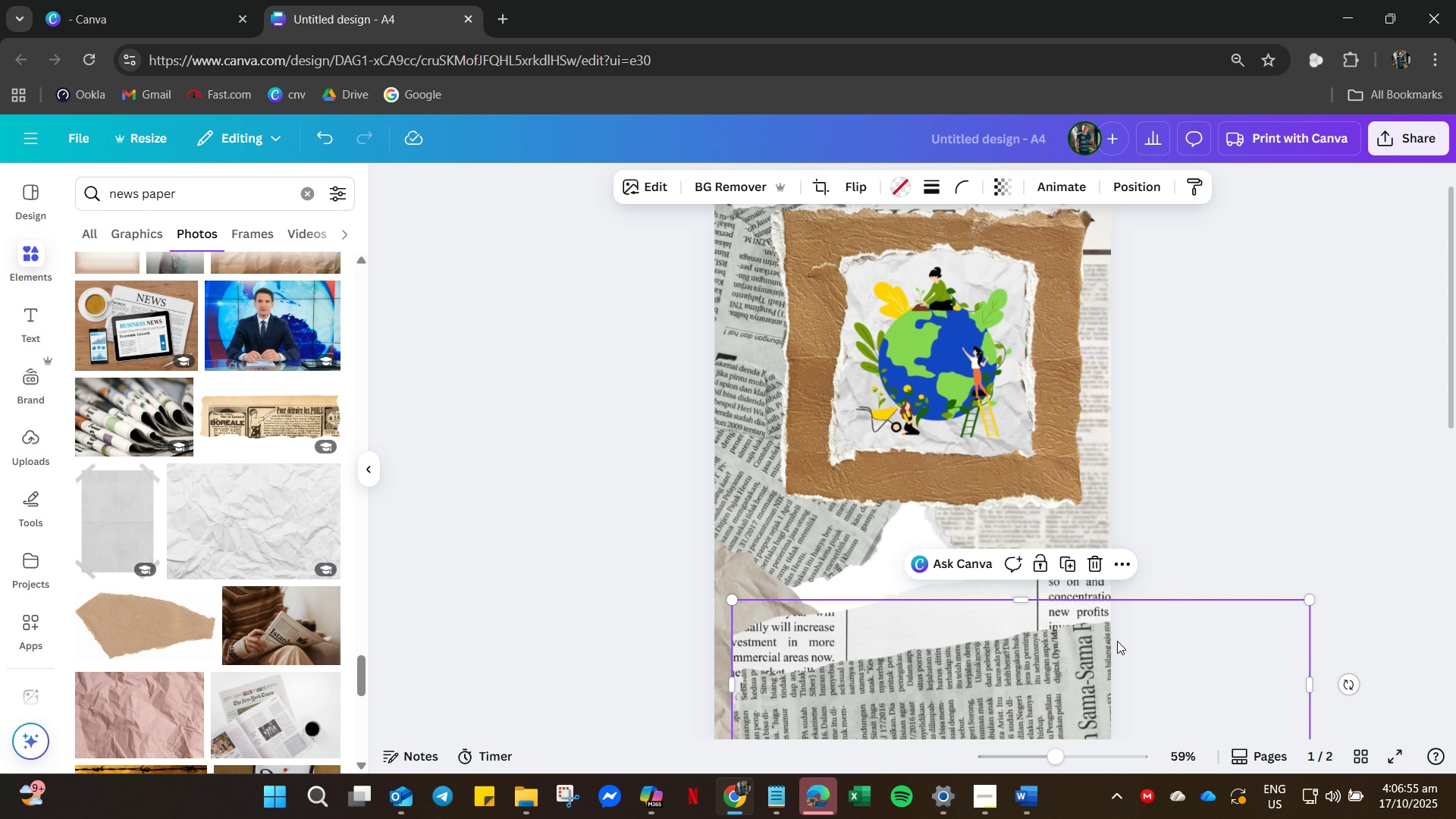 
left_click_drag(start_coordinate=[1113, 642], to_coordinate=[1070, 708])
 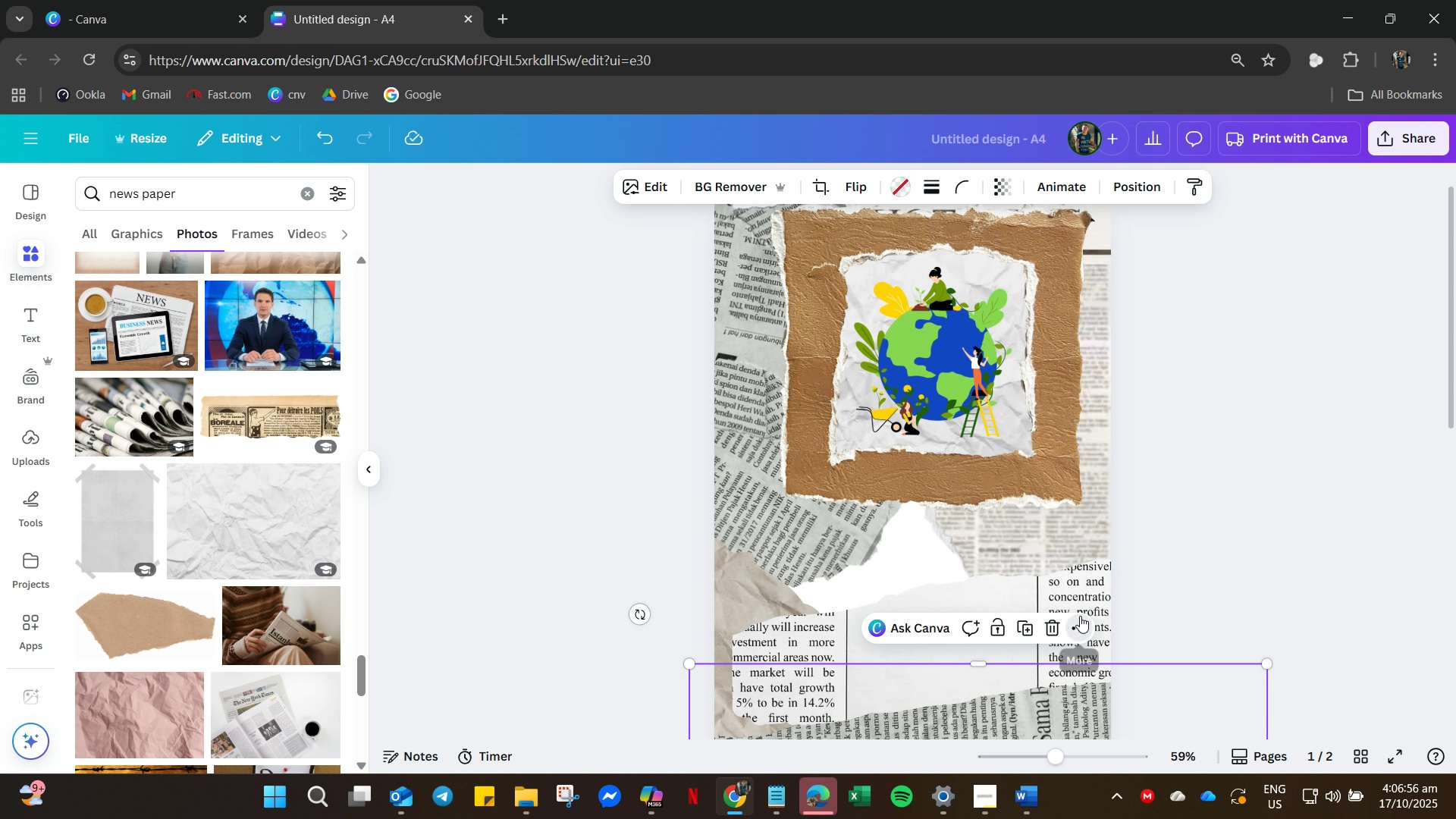 
left_click([1080, 616])
 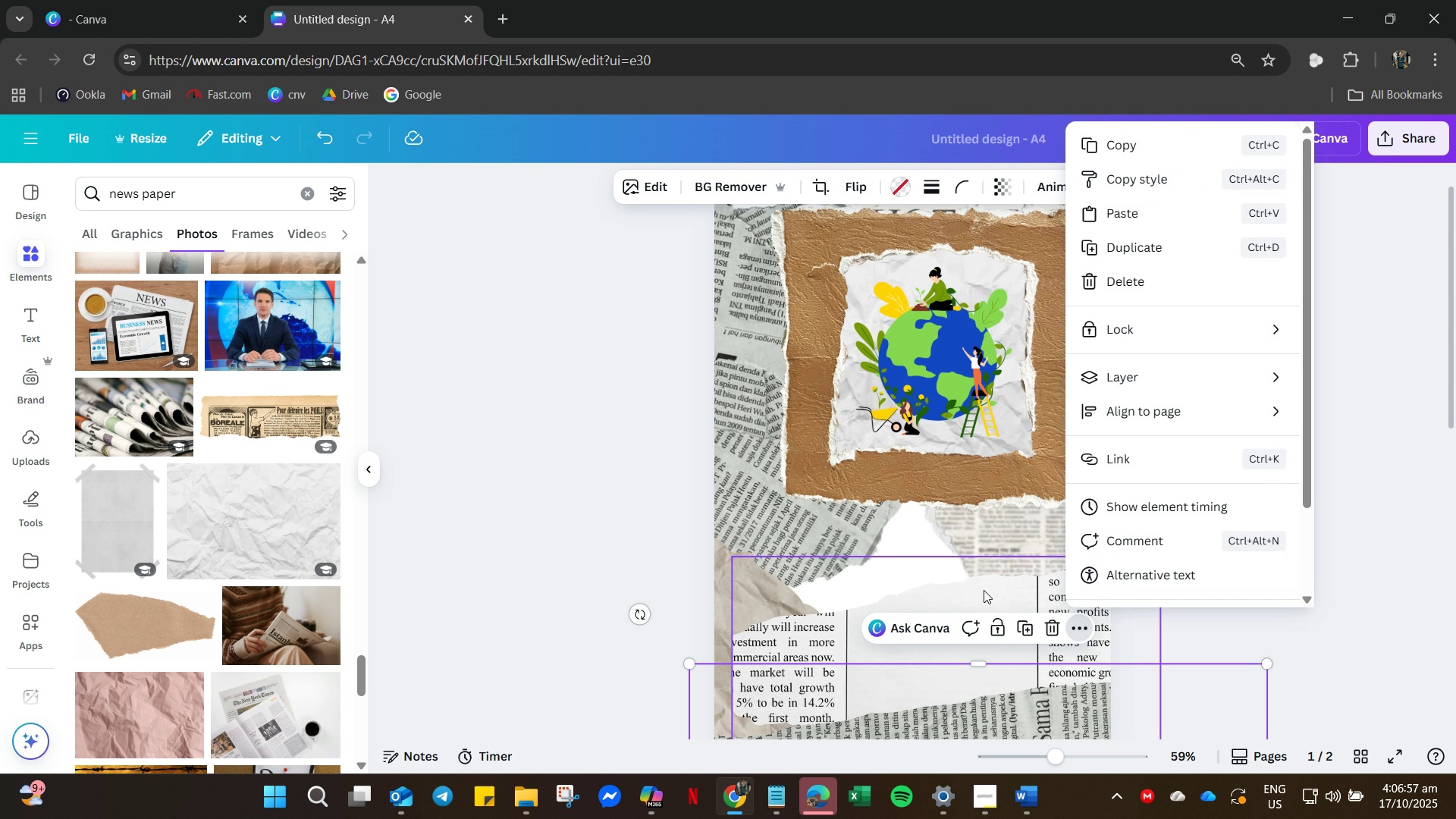 
left_click([984, 590])
 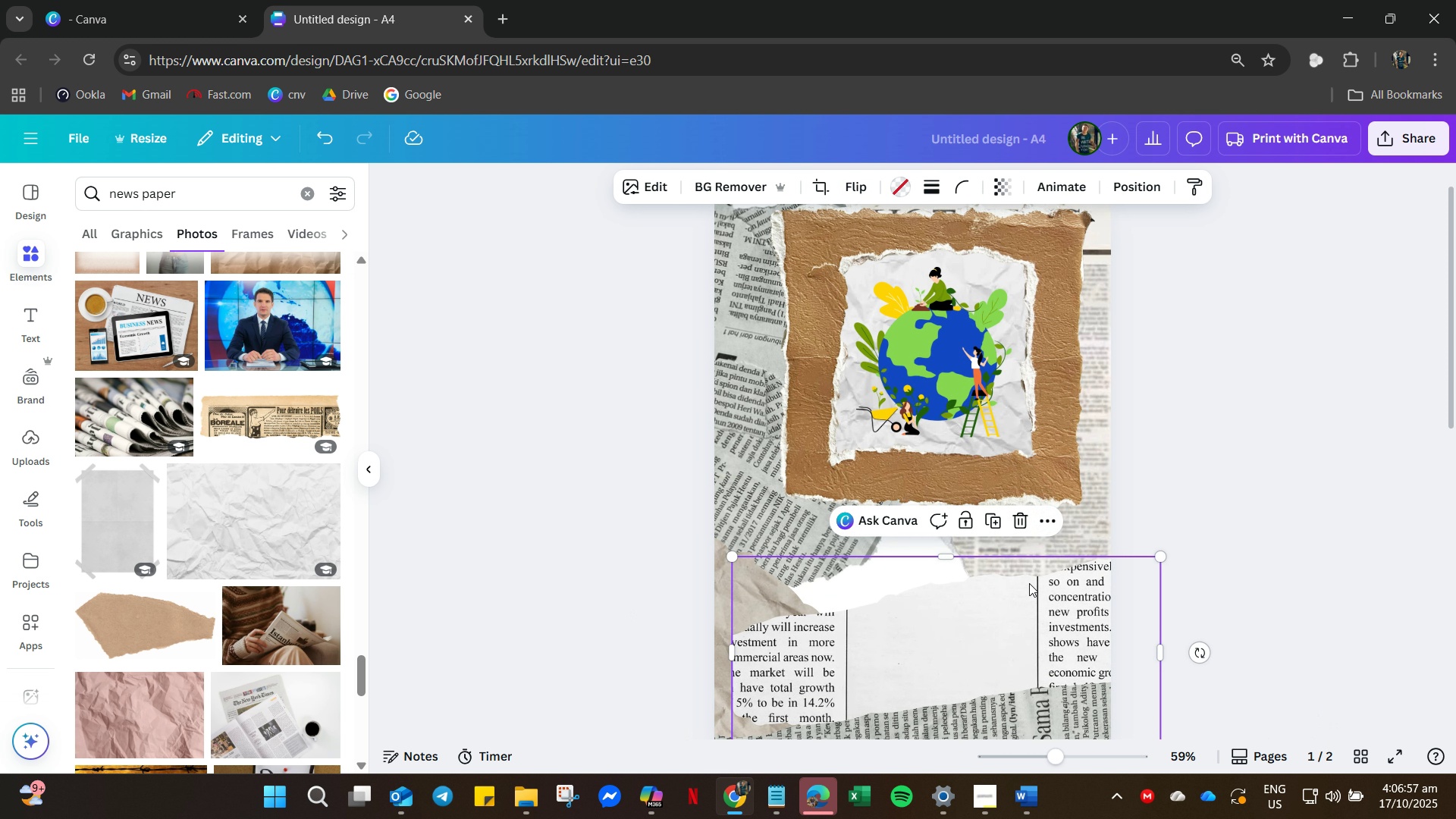 
left_click_drag(start_coordinate=[1029, 583], to_coordinate=[1135, 488])
 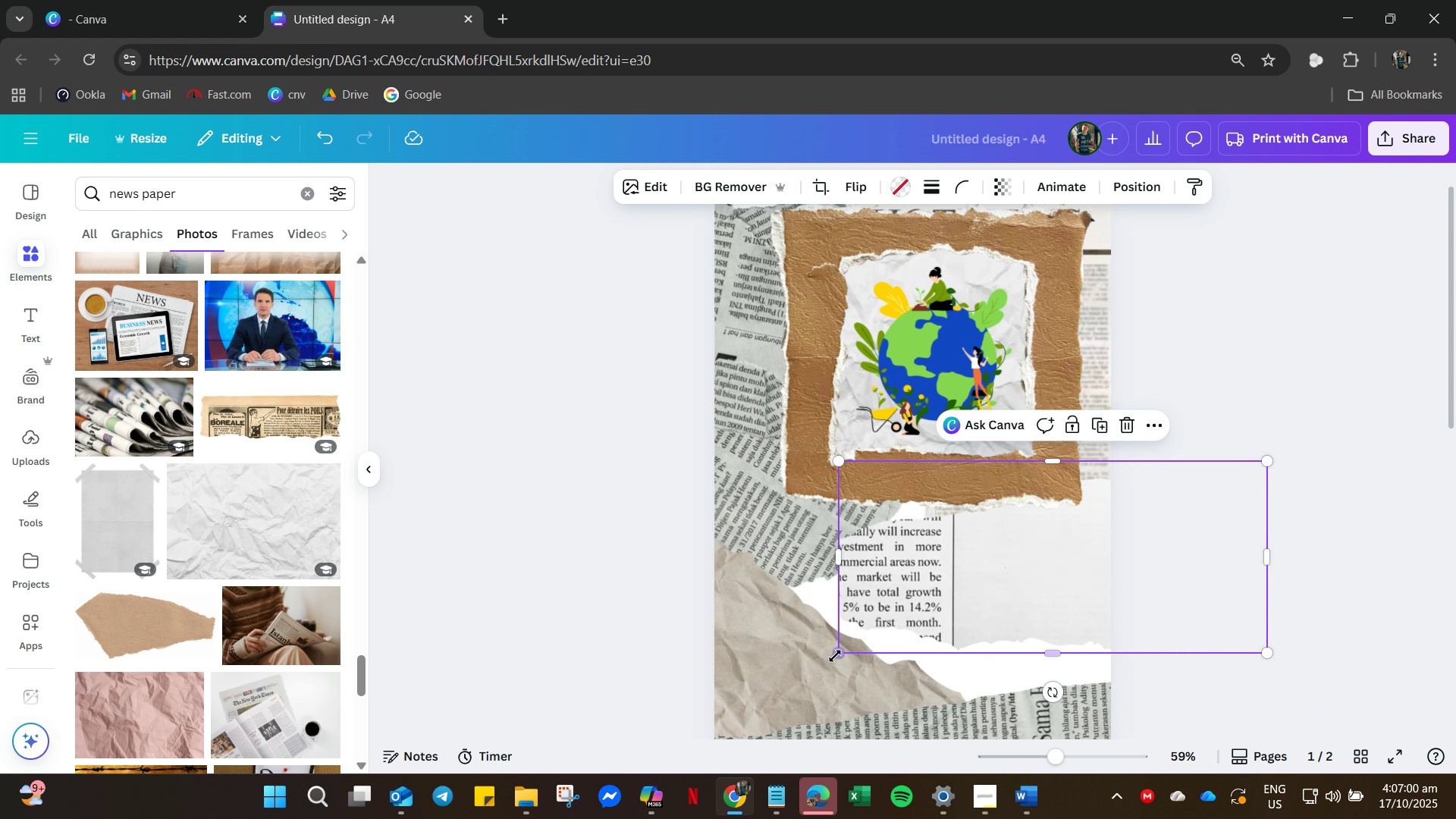 
left_click_drag(start_coordinate=[833, 656], to_coordinate=[817, 669])
 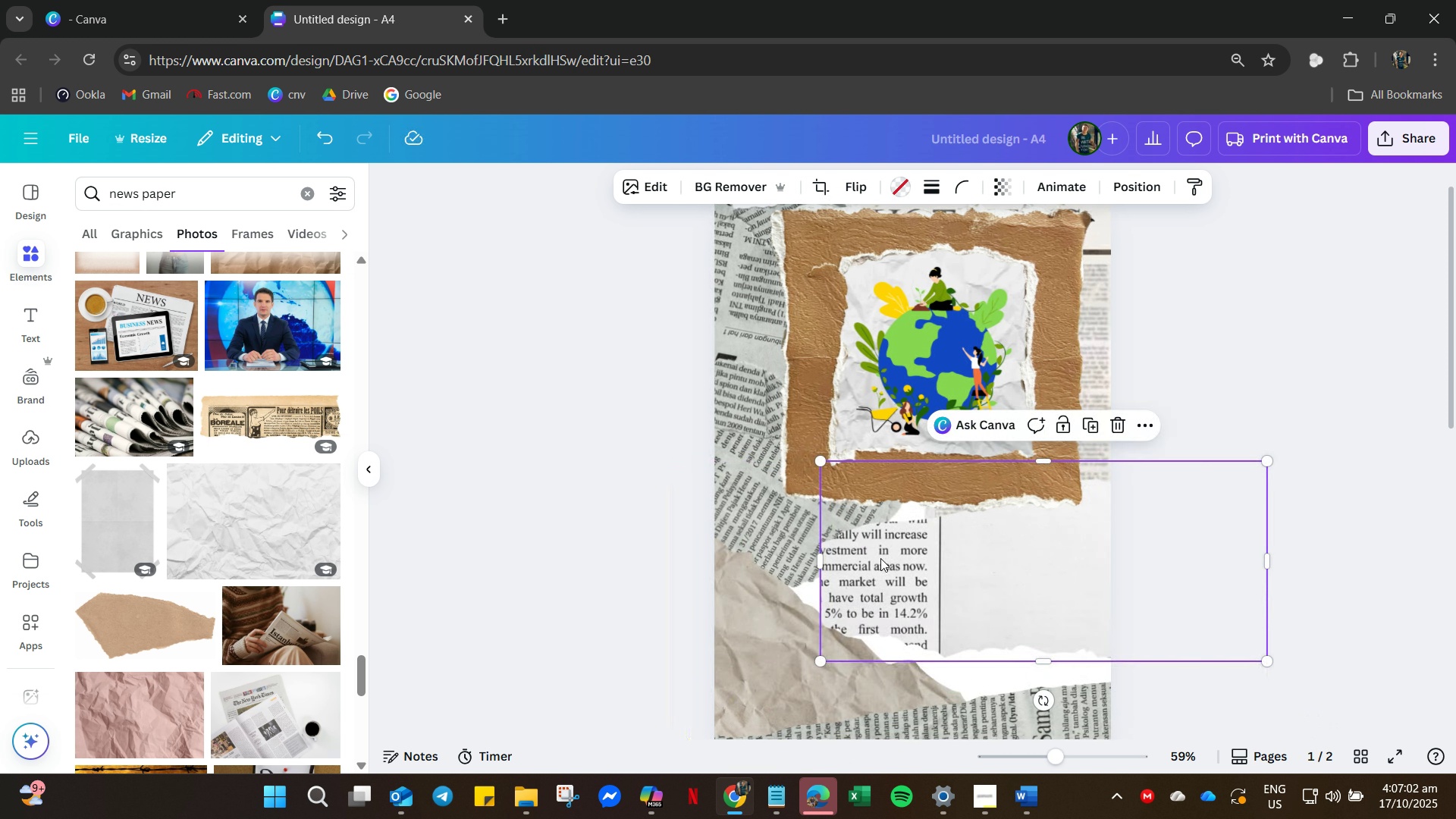 
left_click_drag(start_coordinate=[880, 558], to_coordinate=[915, 530])
 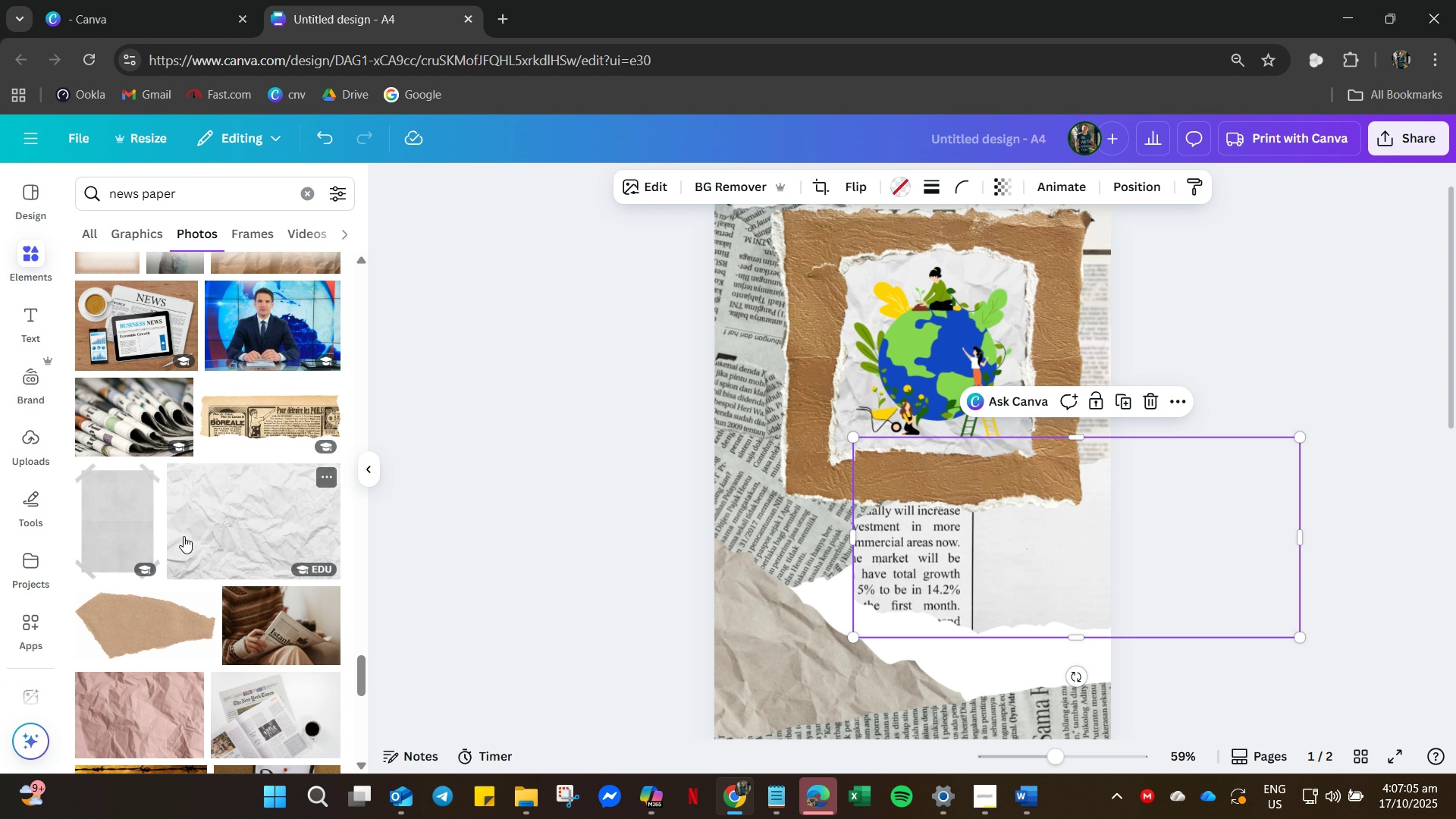 
scroll: coordinate [152, 626], scroll_direction: down, amount: 22.0
 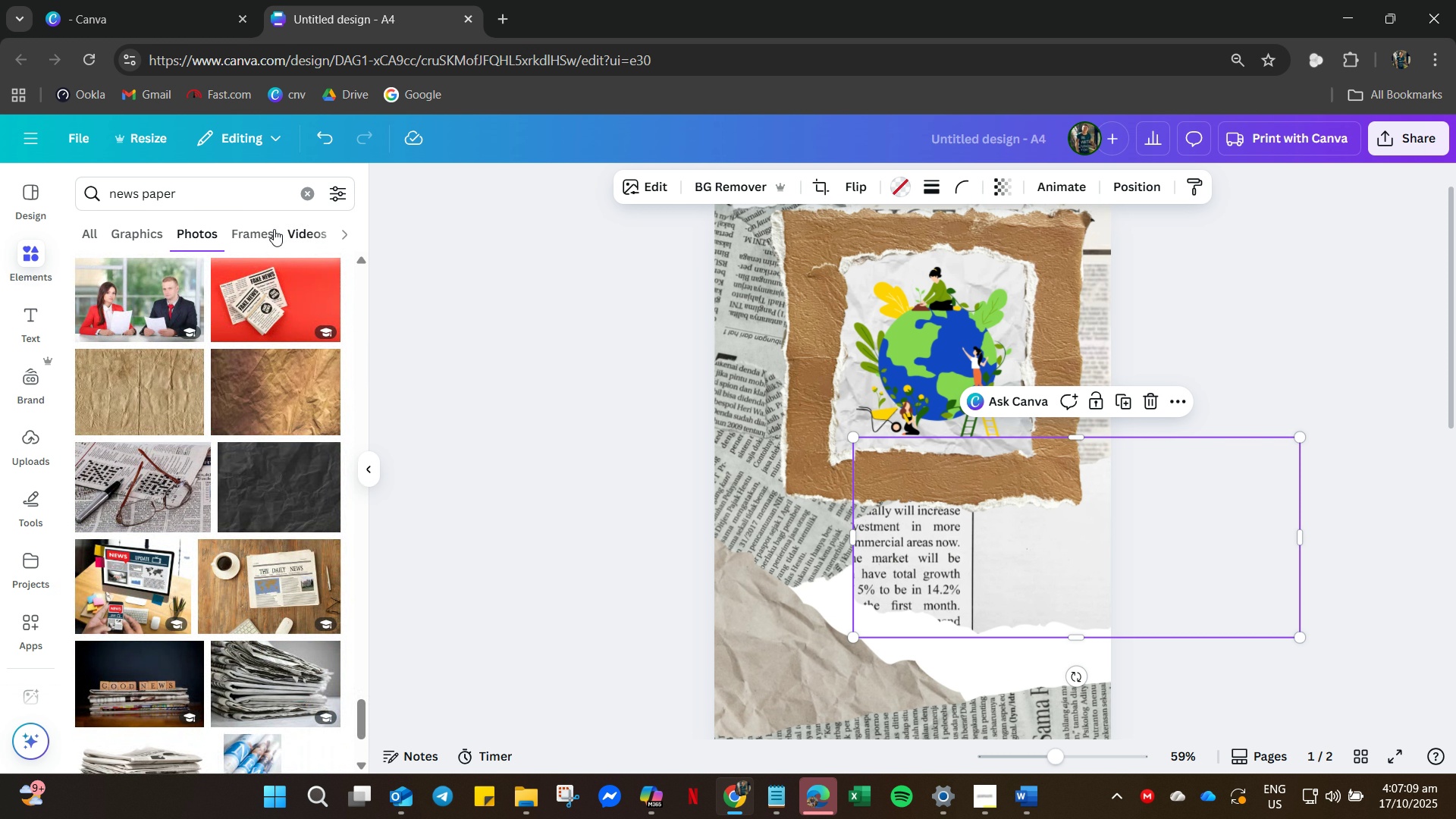 
left_click([259, 233])
 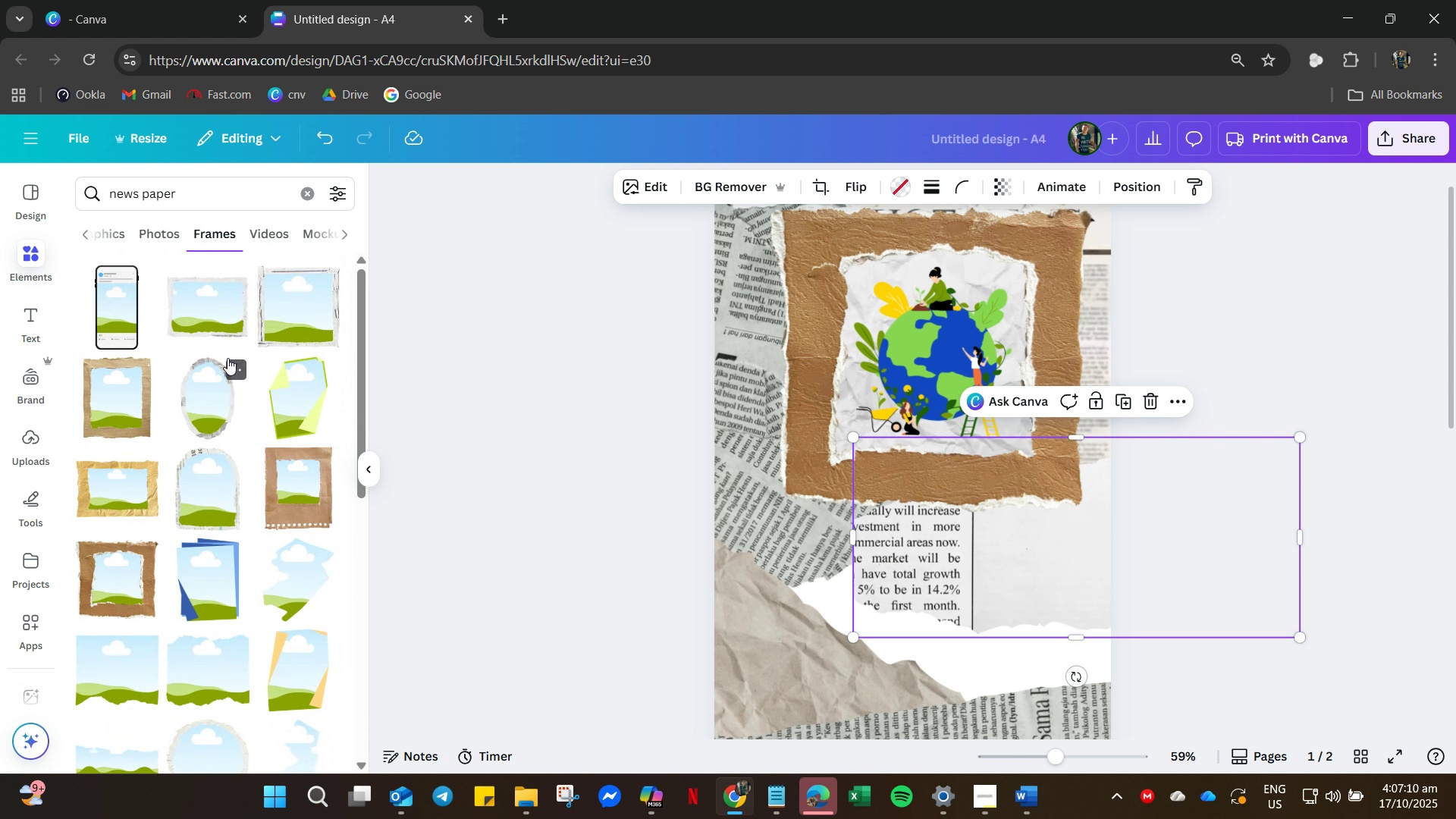 
scroll: coordinate [245, 563], scroll_direction: down, amount: 19.0
 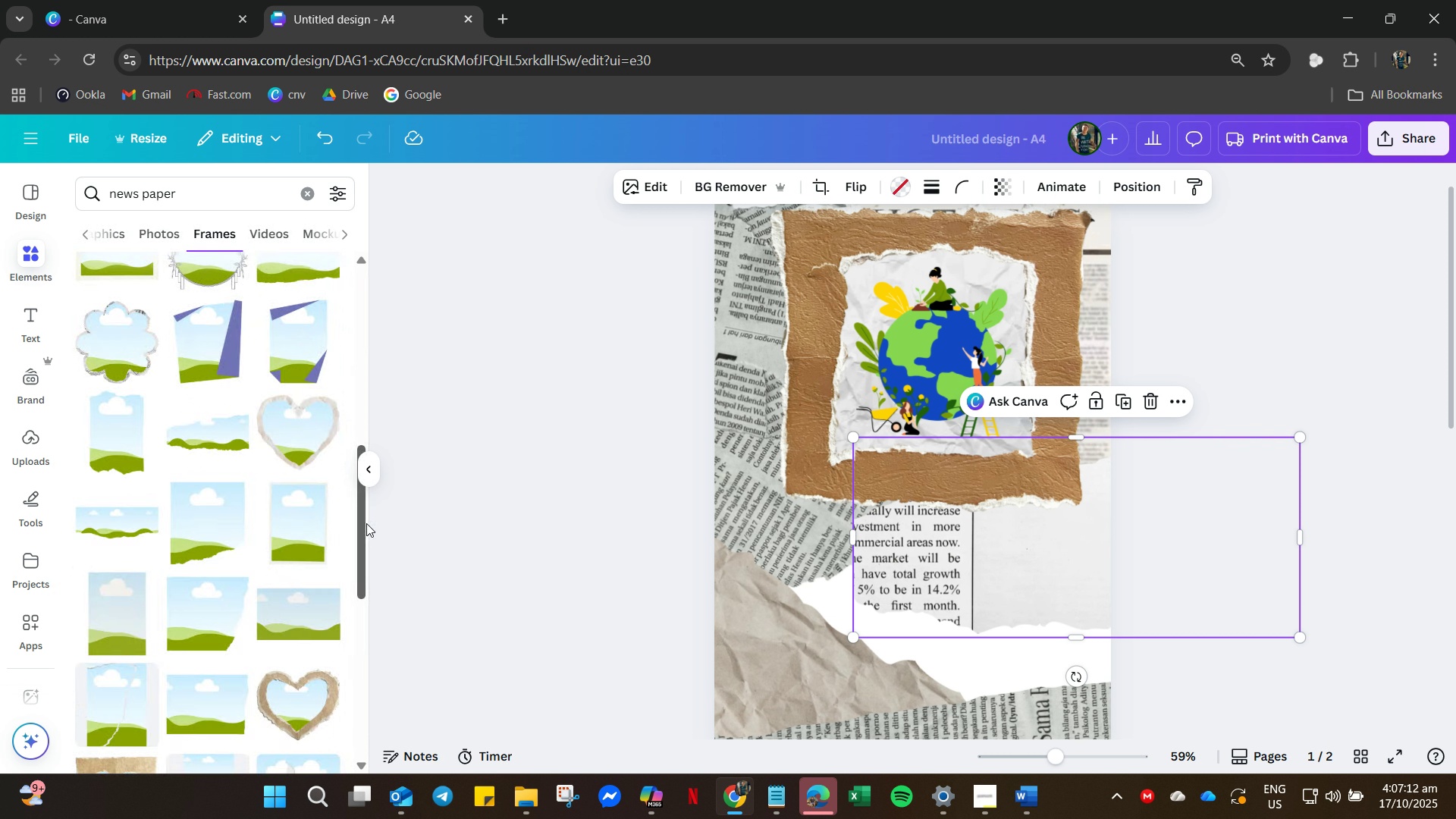 
left_click_drag(start_coordinate=[366, 523], to_coordinate=[359, 736])
 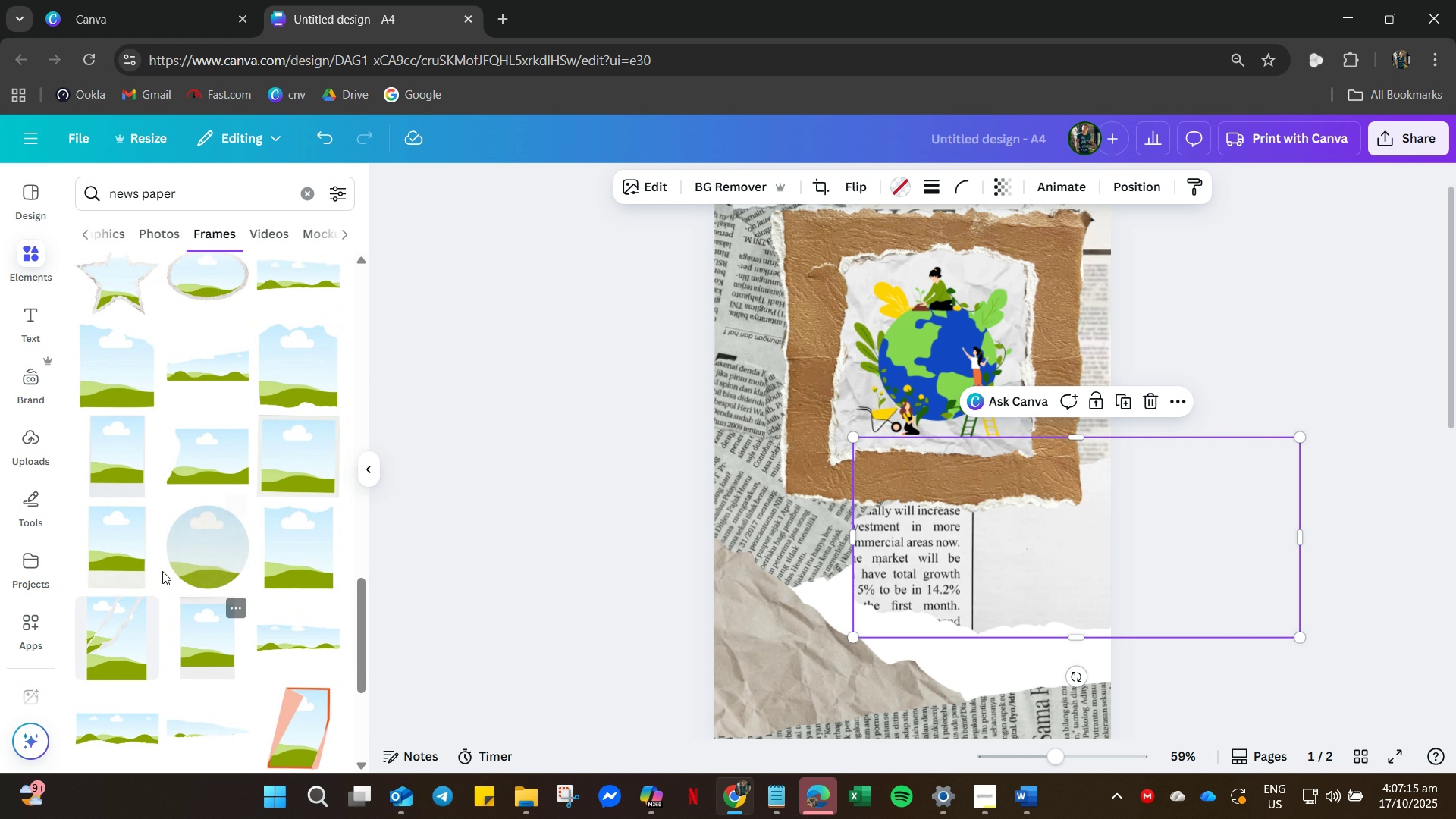 
scroll: coordinate [170, 580], scroll_direction: down, amount: 55.0
 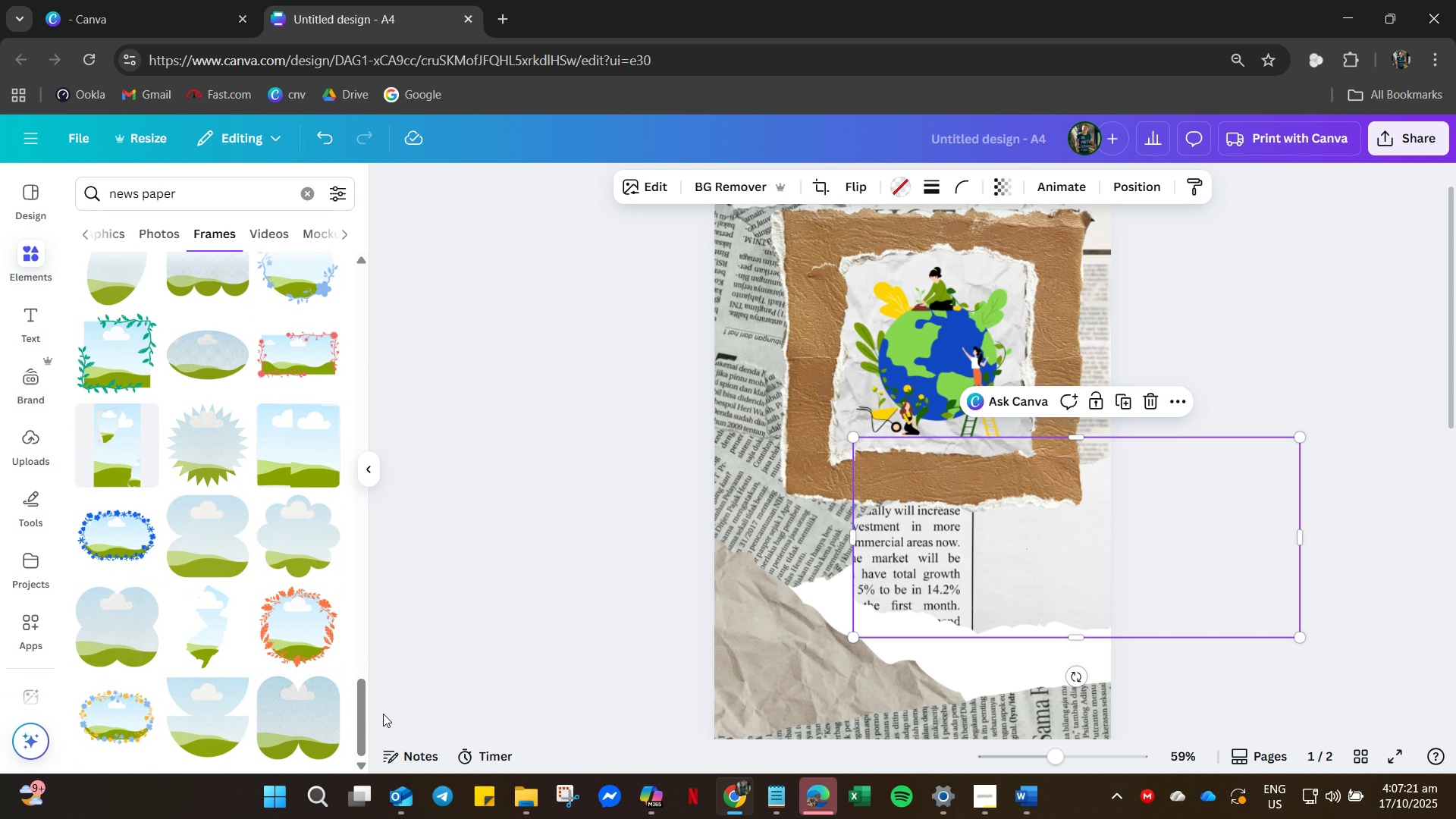 
left_click_drag(start_coordinate=[366, 720], to_coordinate=[375, 504])
 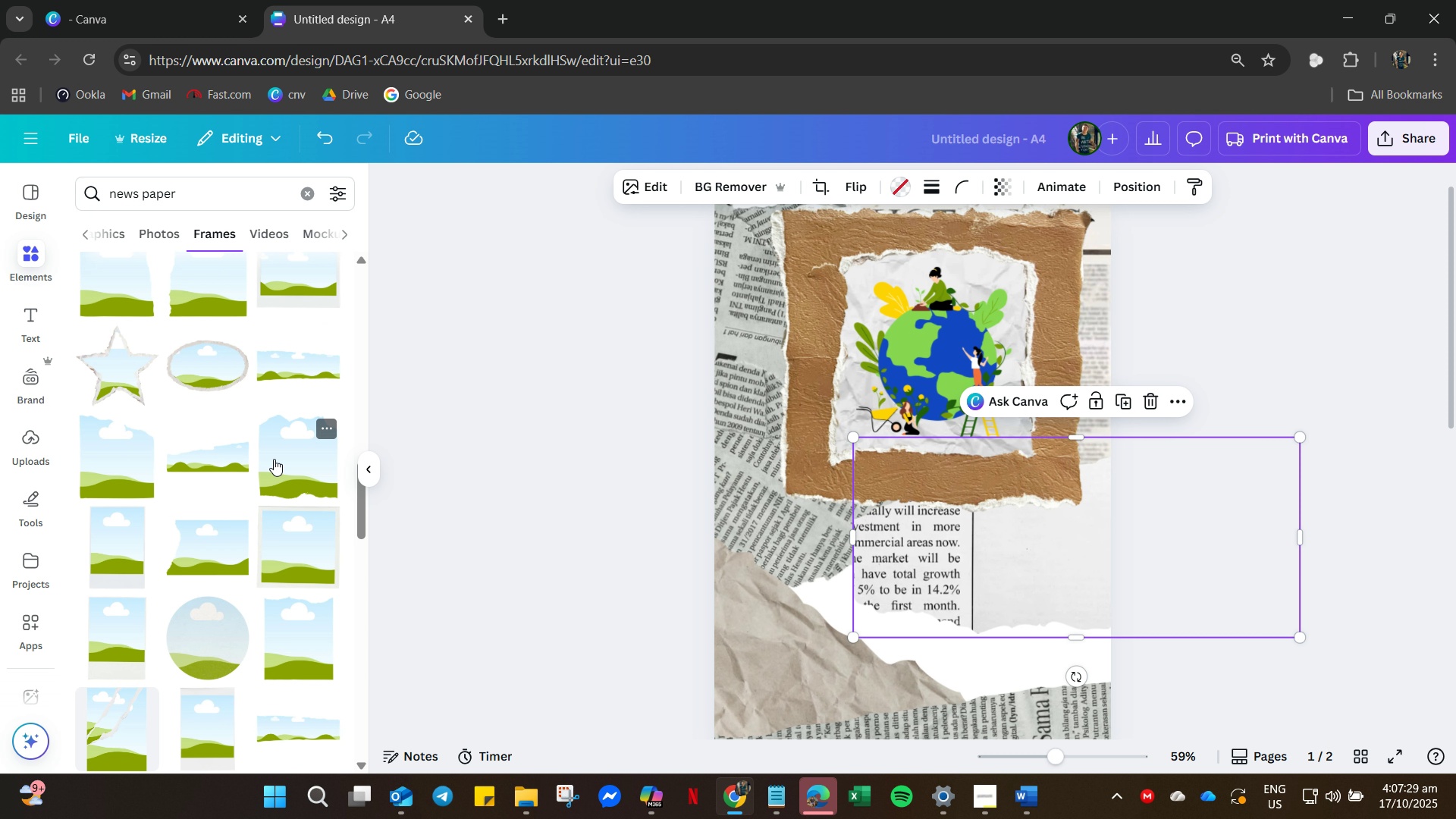 
wait(7.85)
 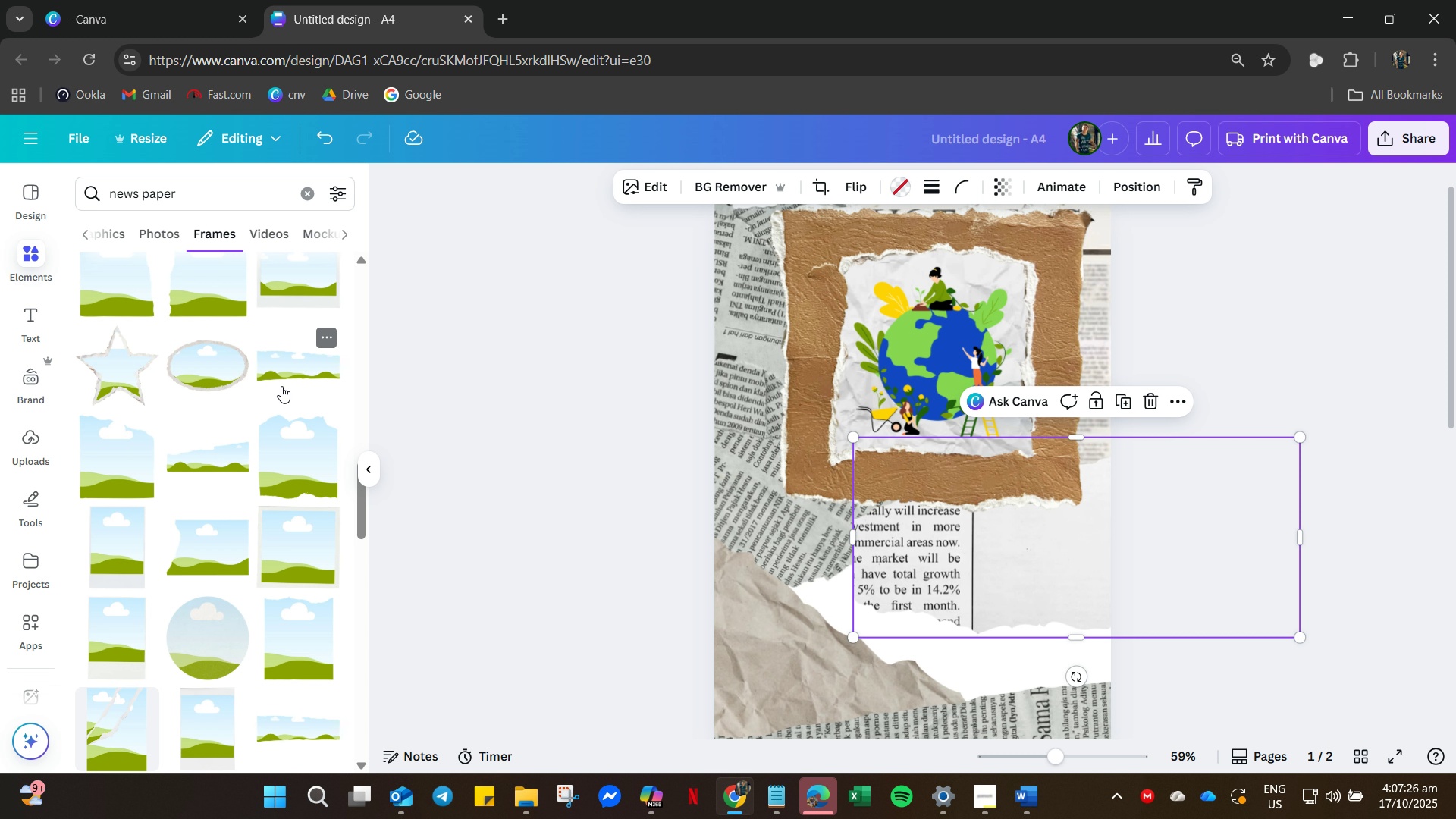 
scroll: coordinate [275, 457], scroll_direction: up, amount: 4.0
 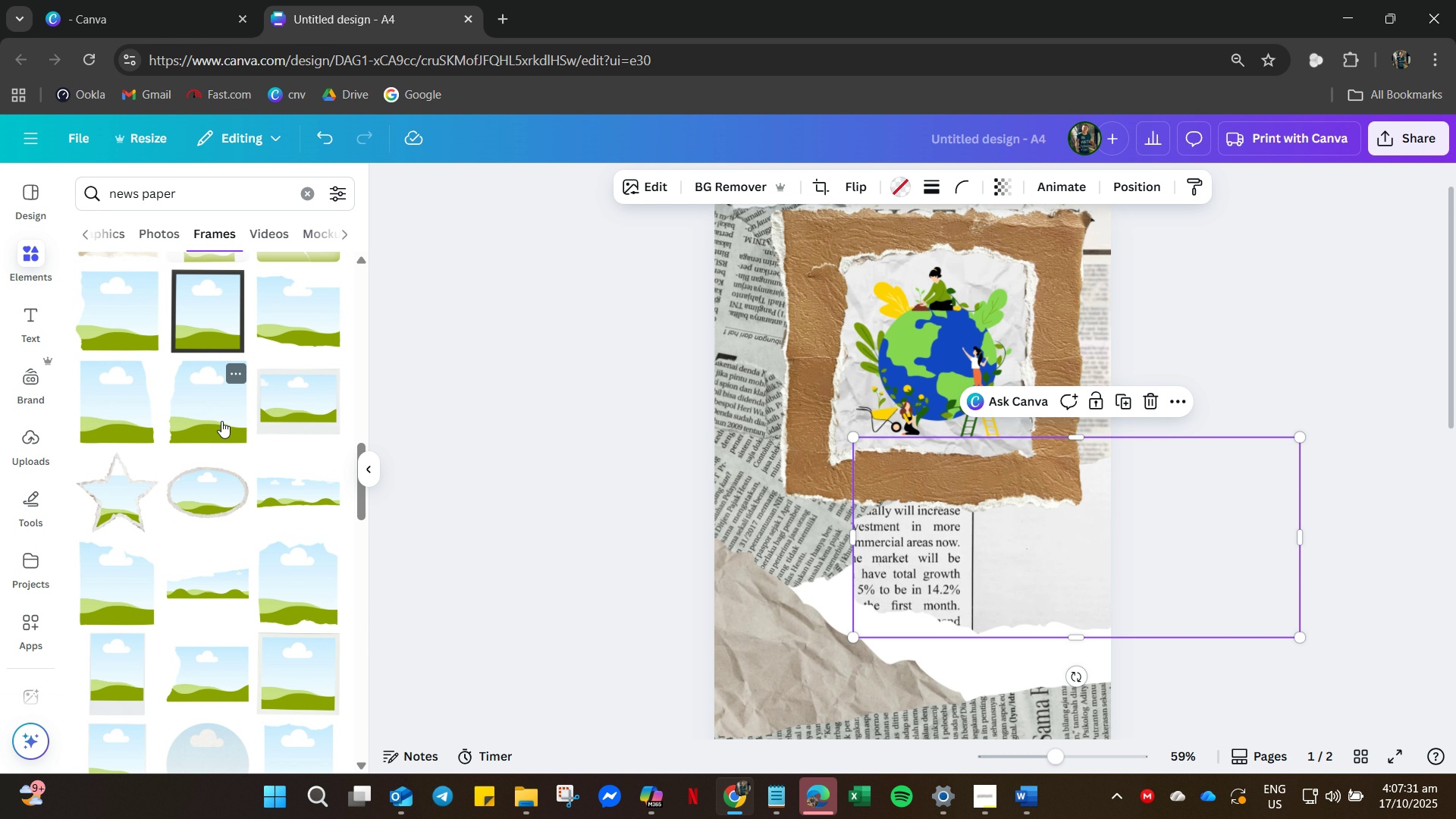 
left_click([221, 421])
 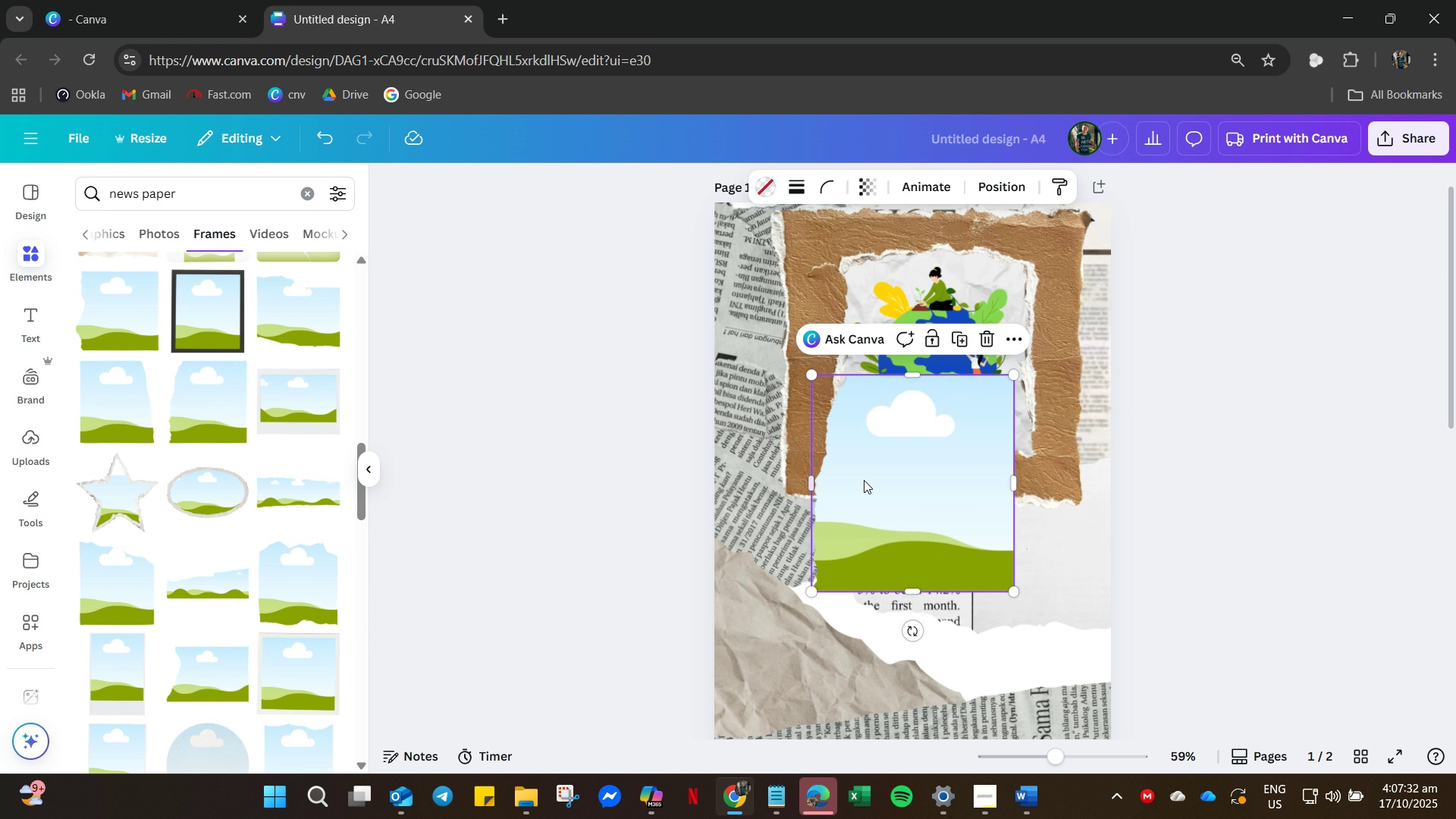 
left_click_drag(start_coordinate=[885, 480], to_coordinate=[853, 636])
 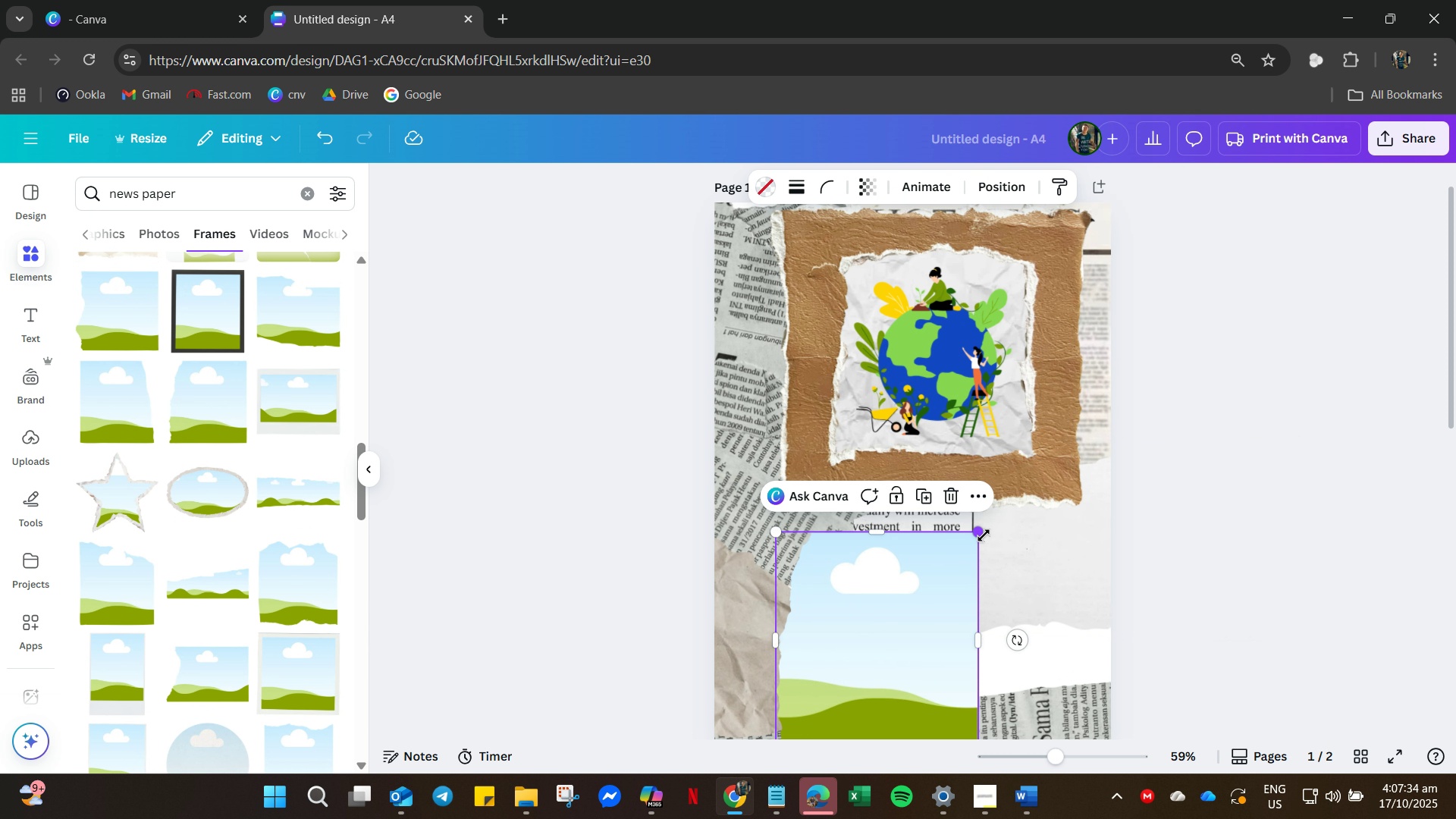 
left_click_drag(start_coordinate=[984, 535], to_coordinate=[1067, 499])
 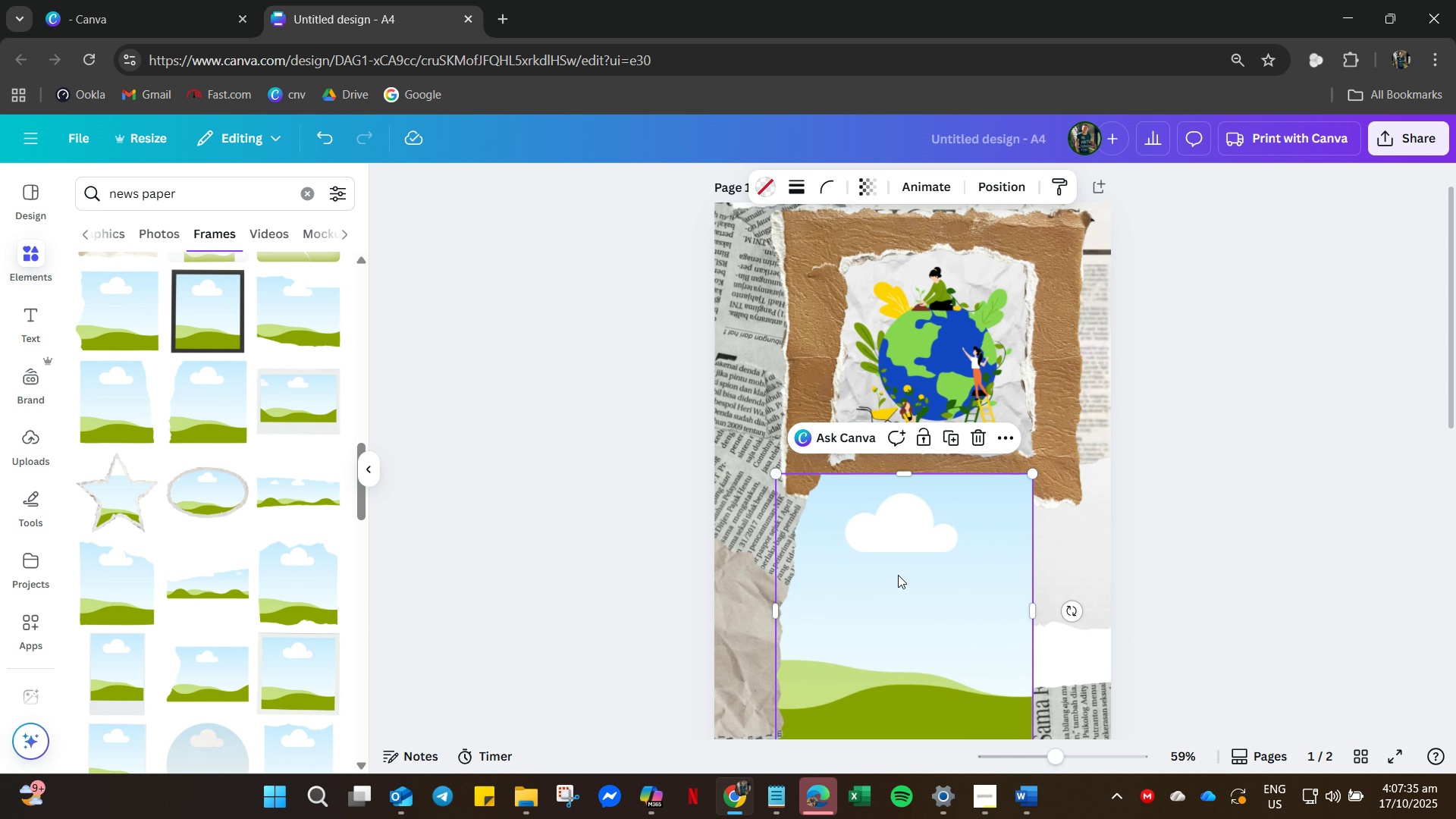 
left_click_drag(start_coordinate=[857, 581], to_coordinate=[942, 556])
 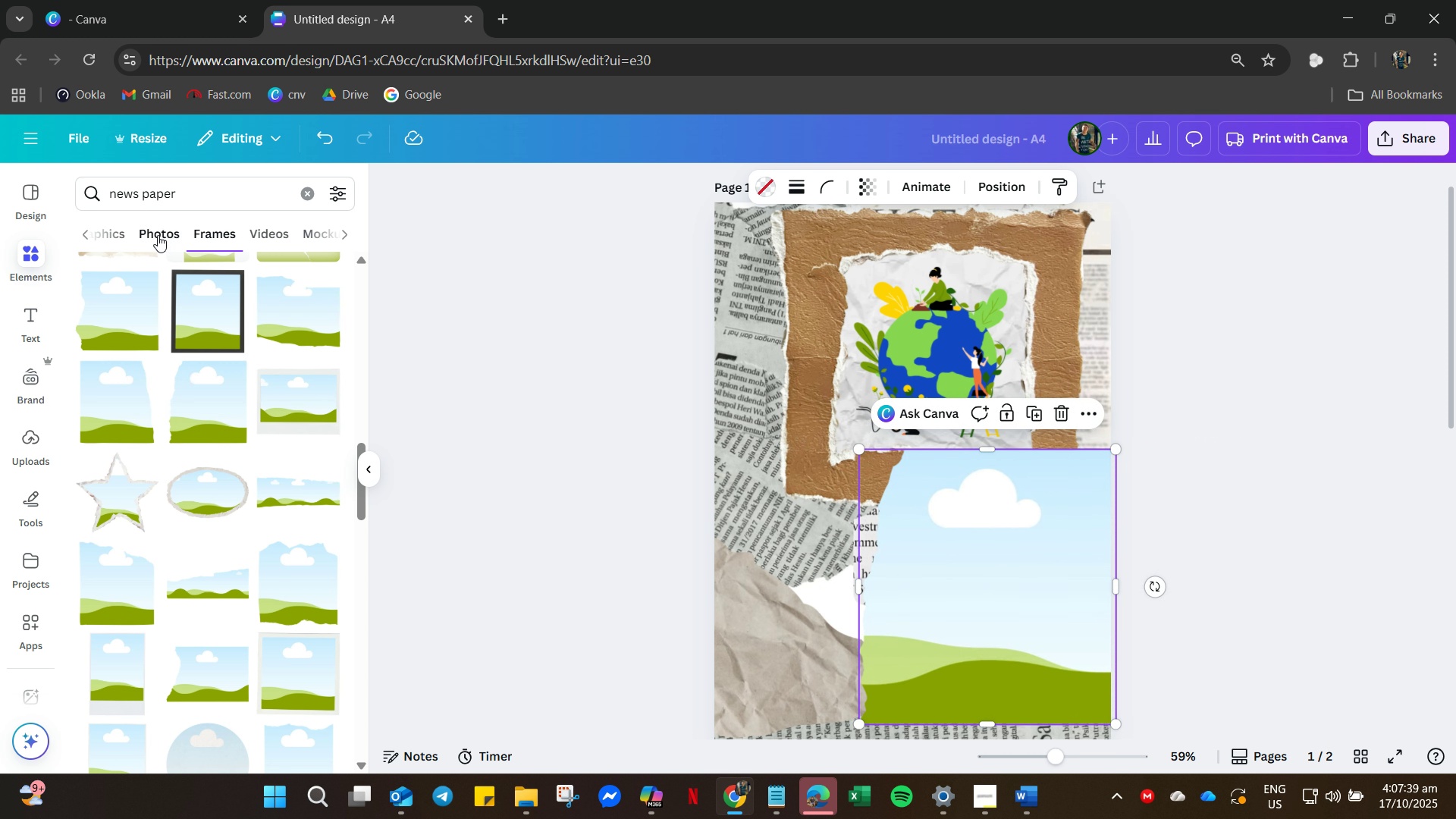 
left_click([158, 235])
 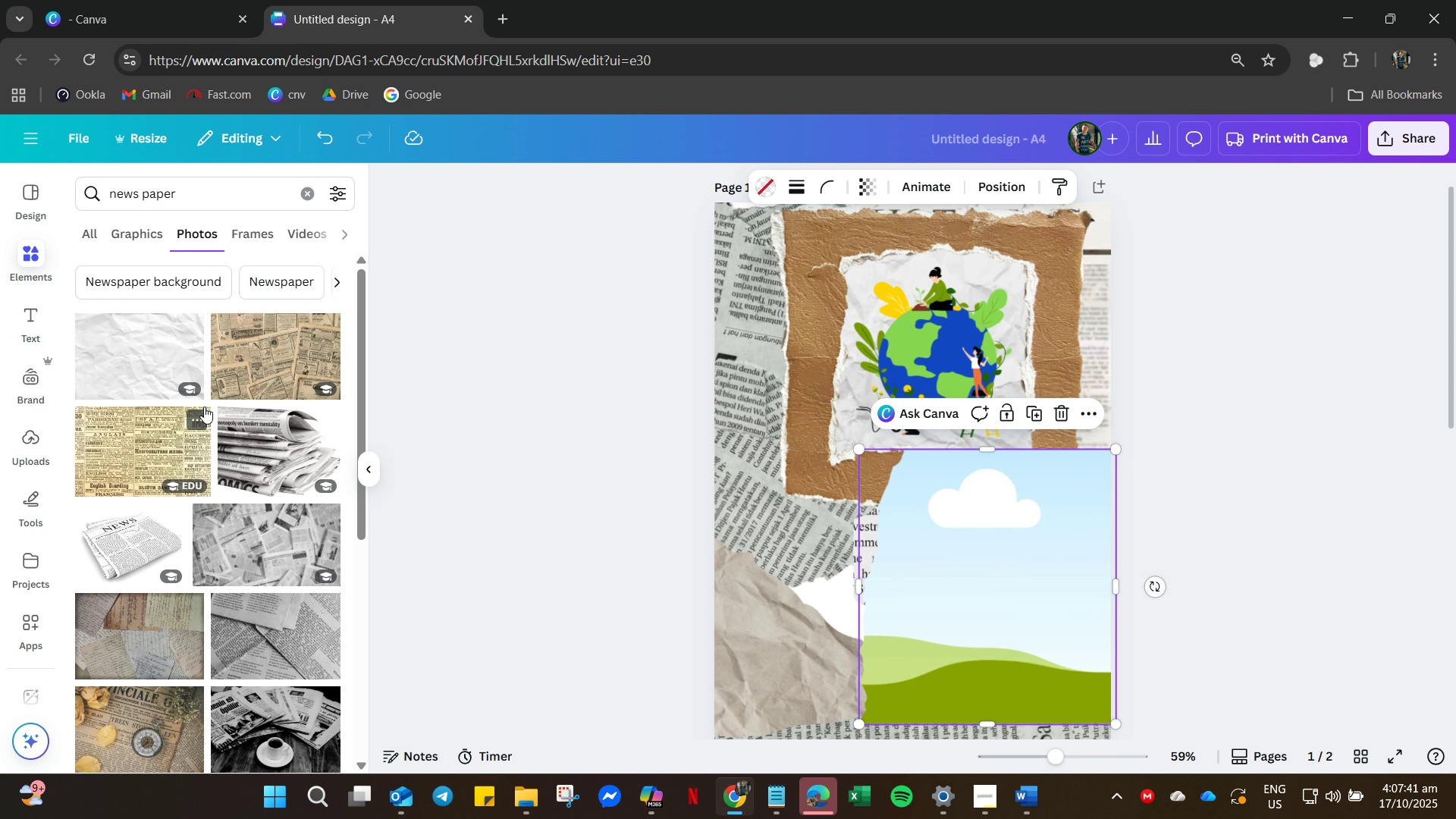 
left_click_drag(start_coordinate=[143, 435], to_coordinate=[933, 557])
 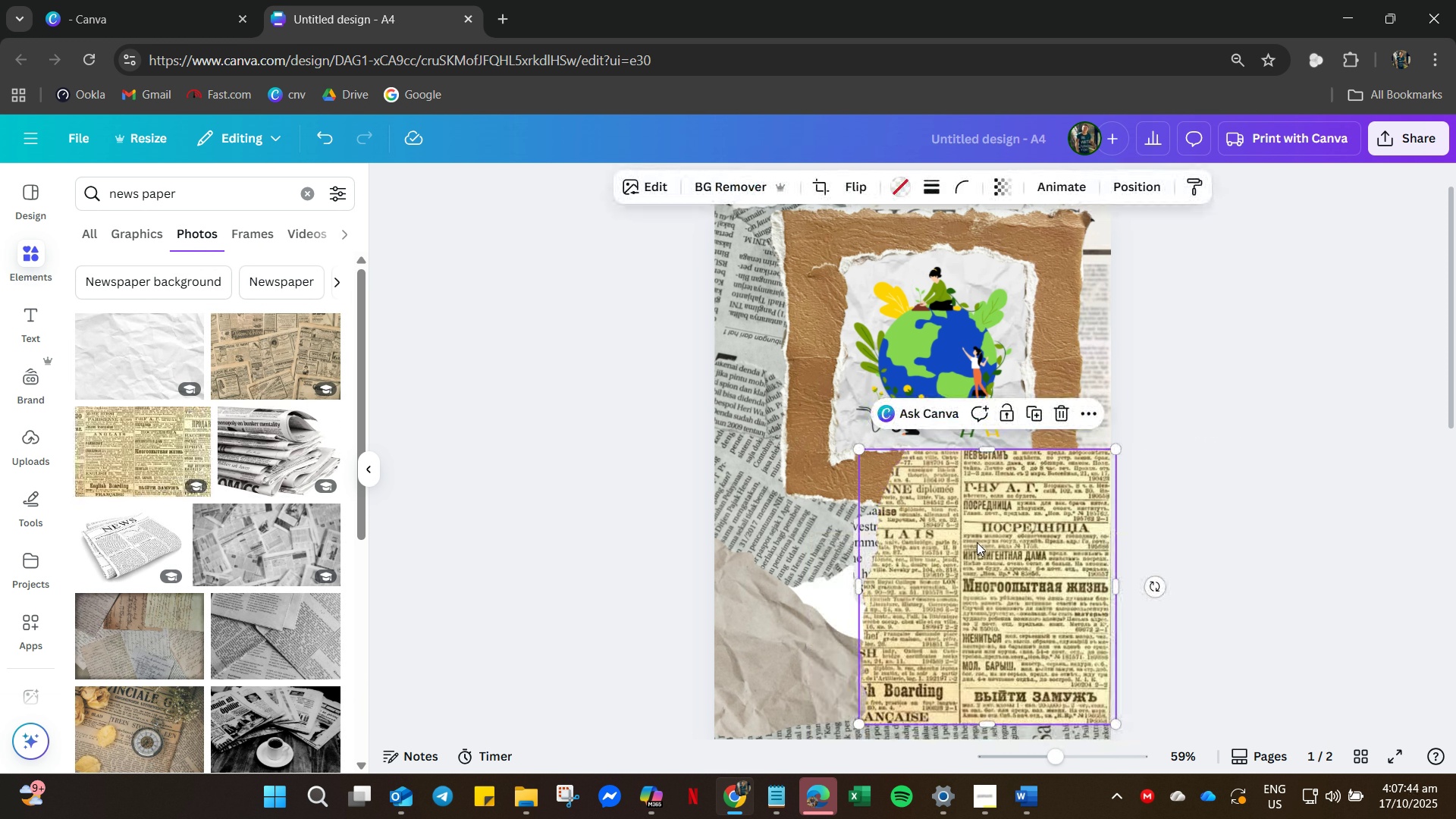 
left_click_drag(start_coordinate=[977, 563], to_coordinate=[973, 596])
 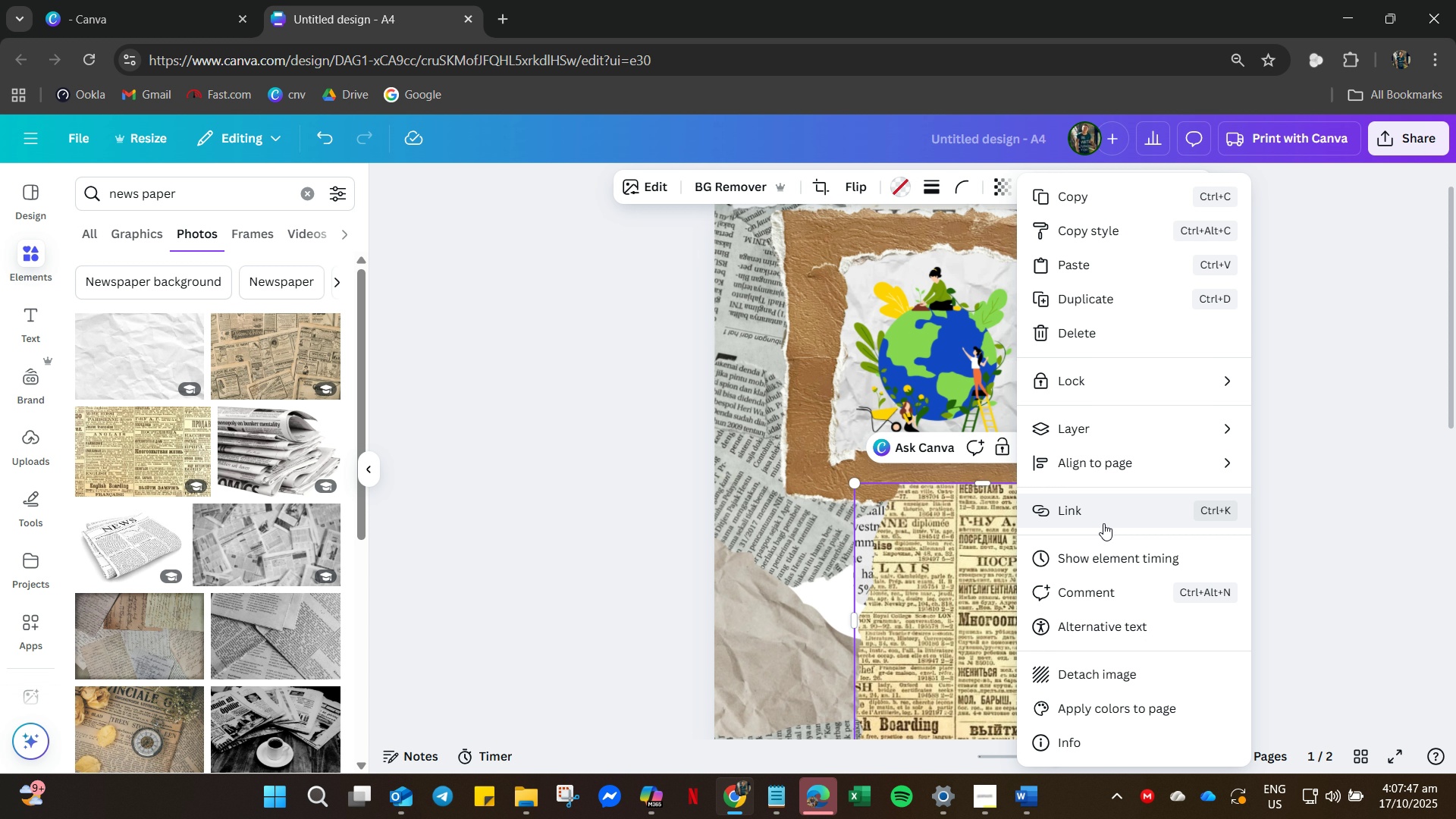 
left_click_drag(start_coordinate=[1110, 448], to_coordinate=[1090, 425])
 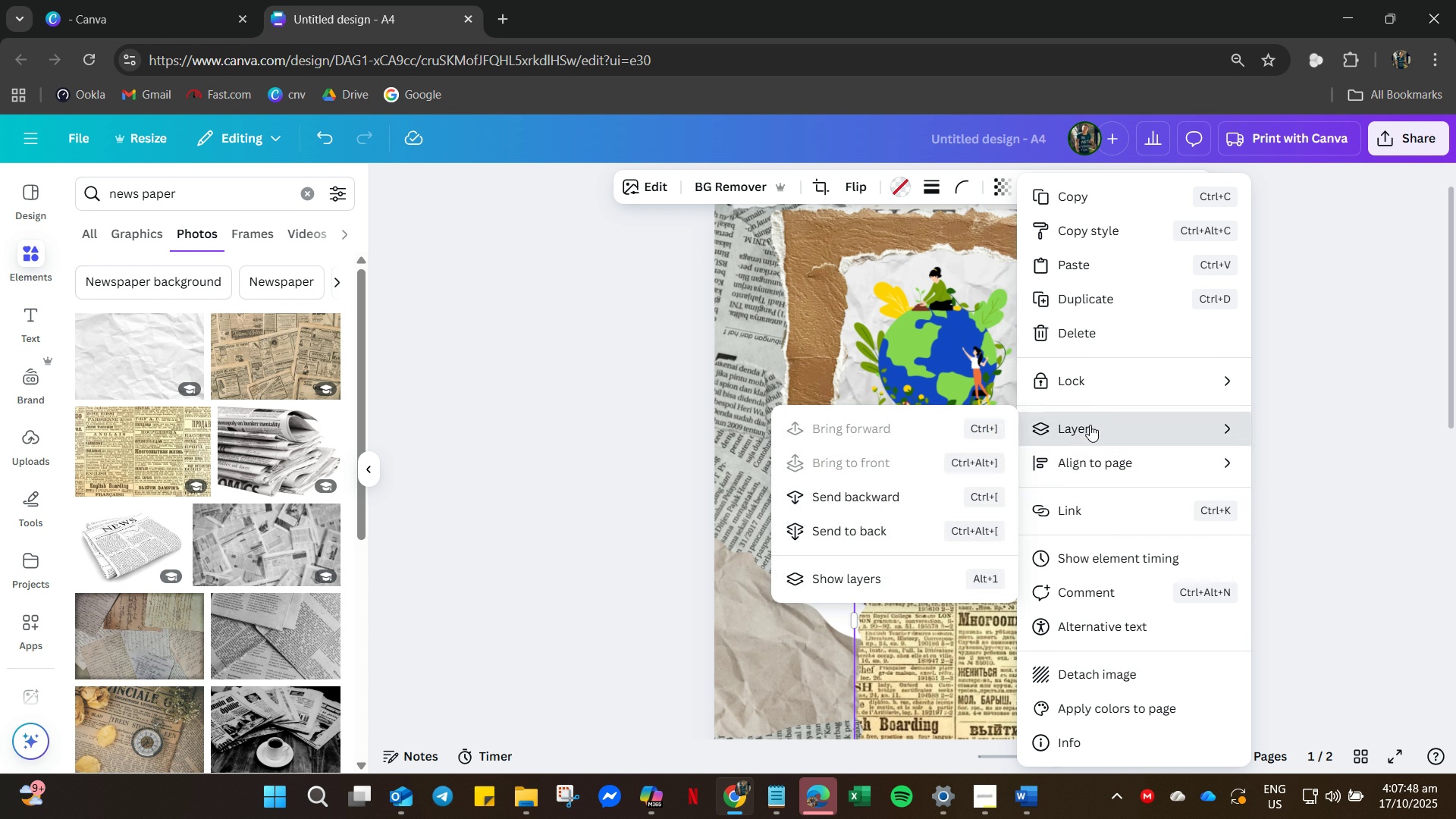 
left_click([1090, 425])
 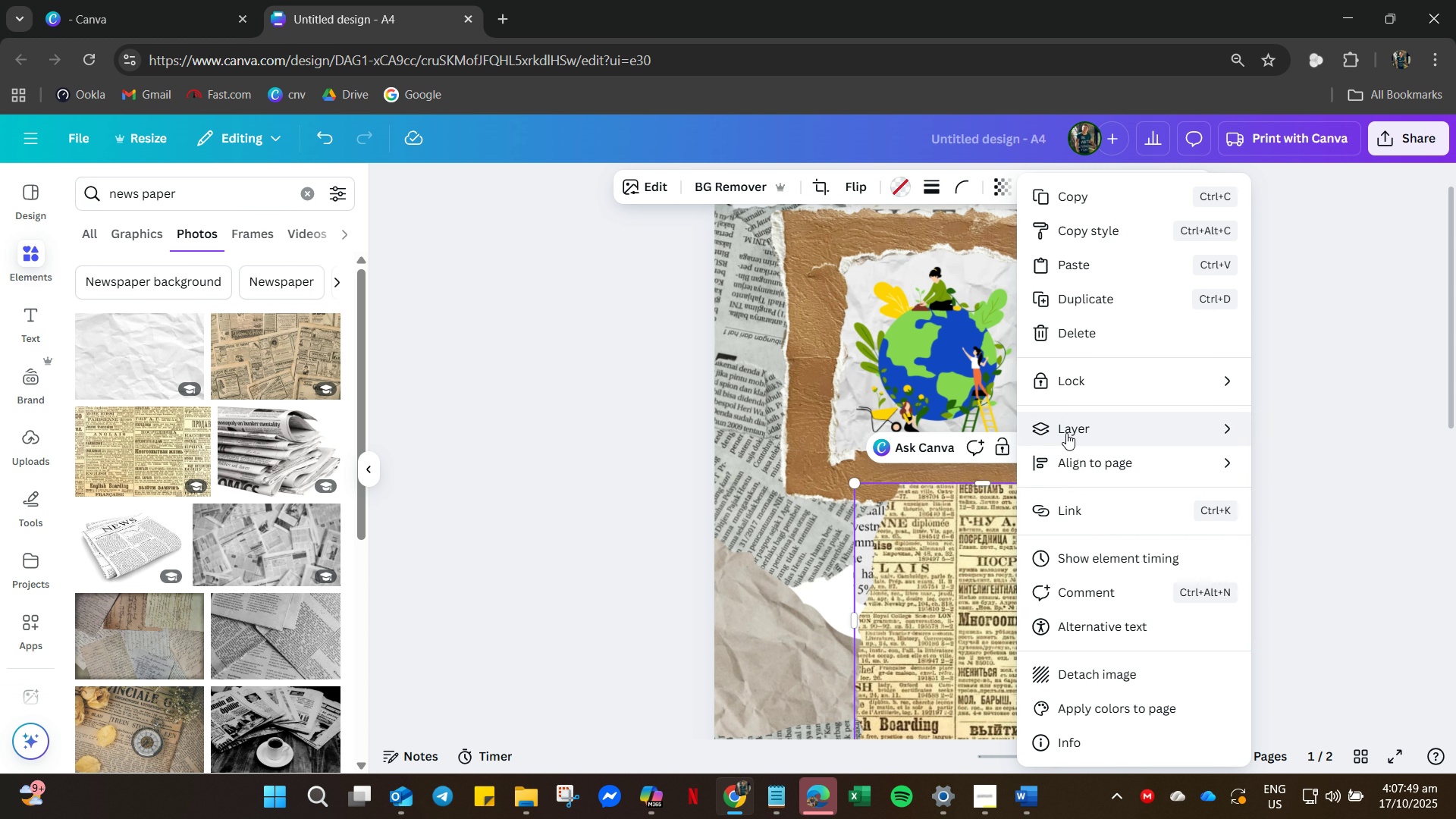 
left_click([1066, 433])
 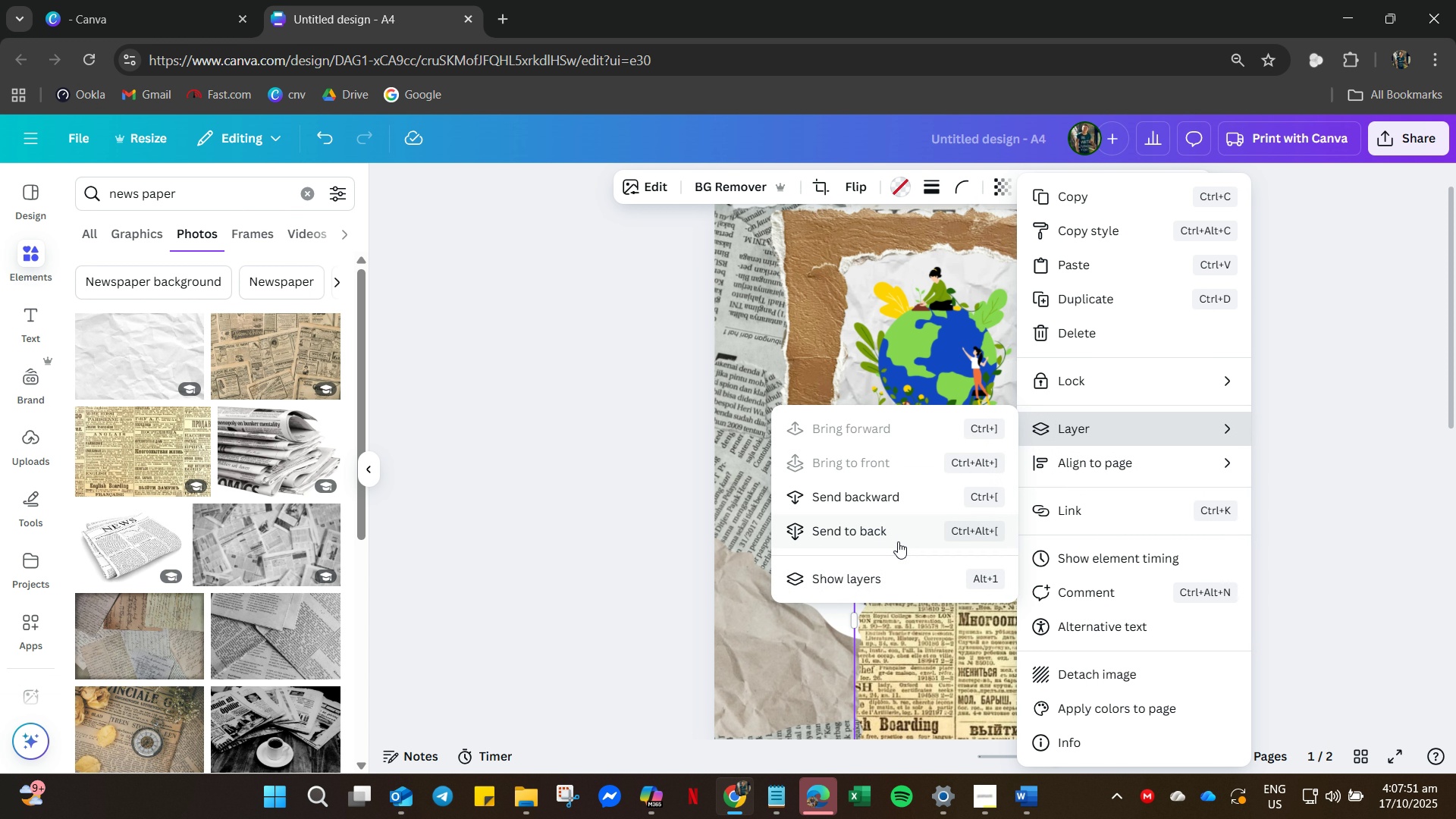 
left_click([898, 541])
 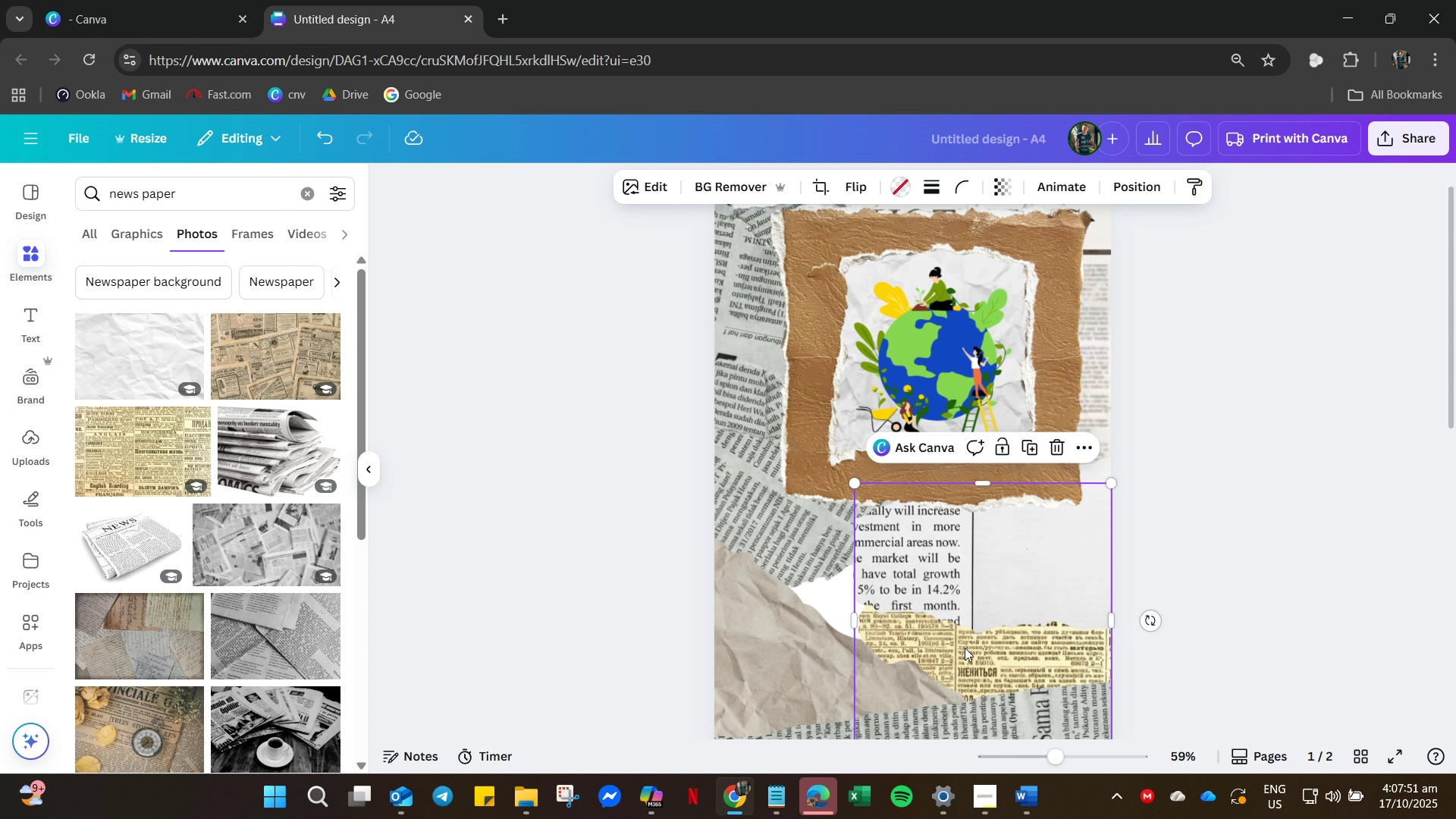 
left_click_drag(start_coordinate=[977, 648], to_coordinate=[912, 582])
 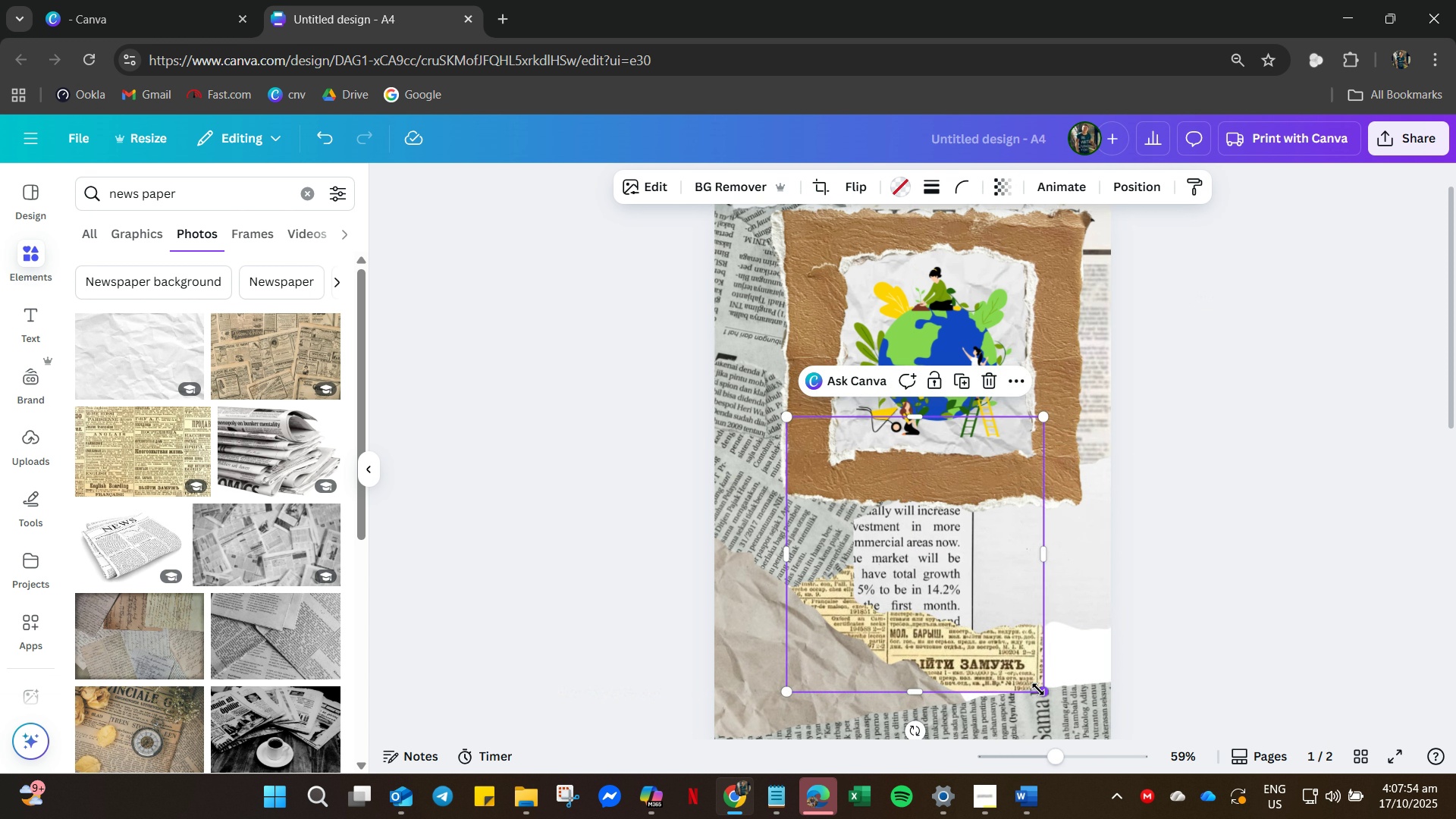 
left_click_drag(start_coordinate=[1038, 689], to_coordinate=[1186, 785])
 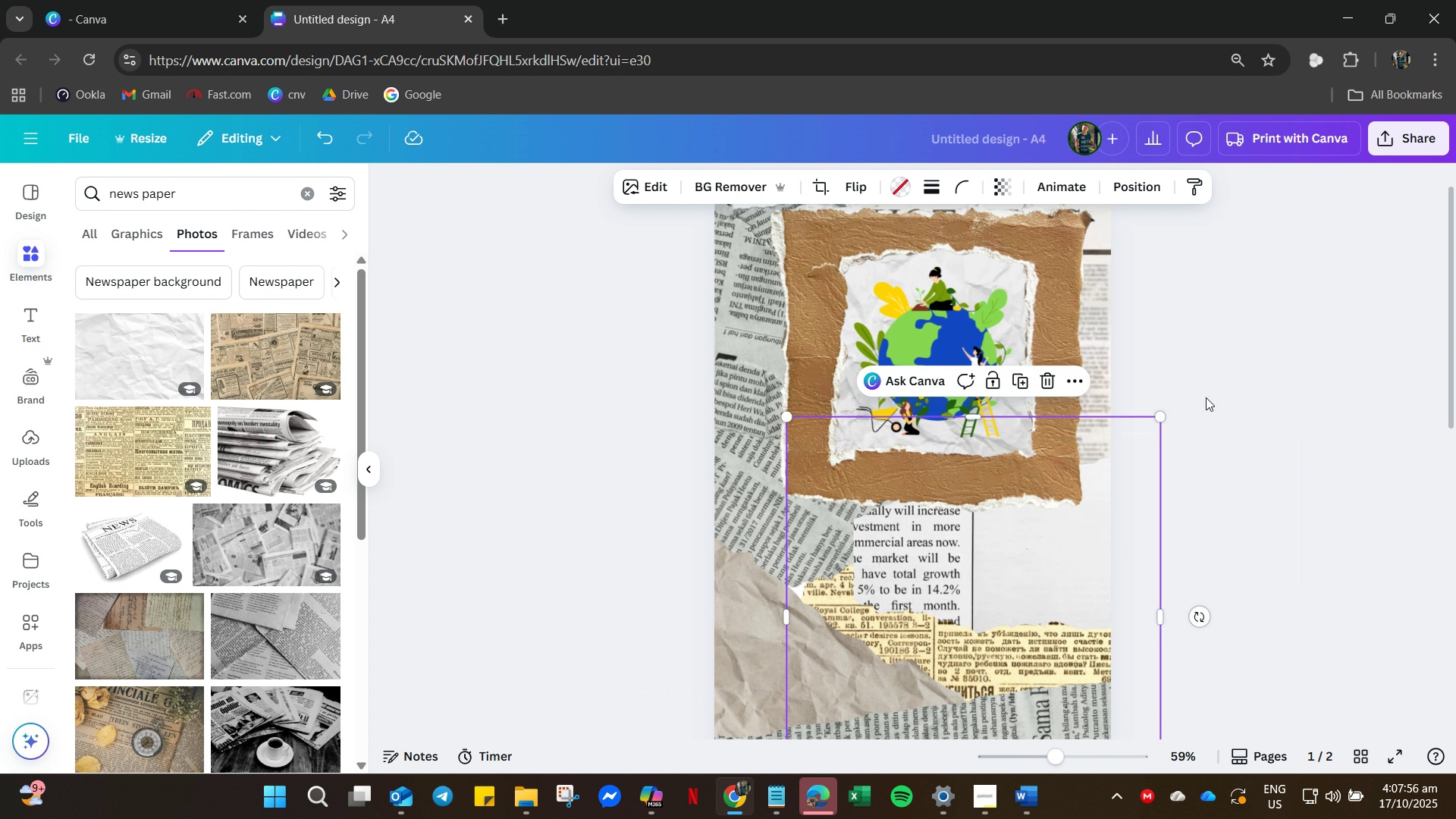 
left_click([1206, 397])
 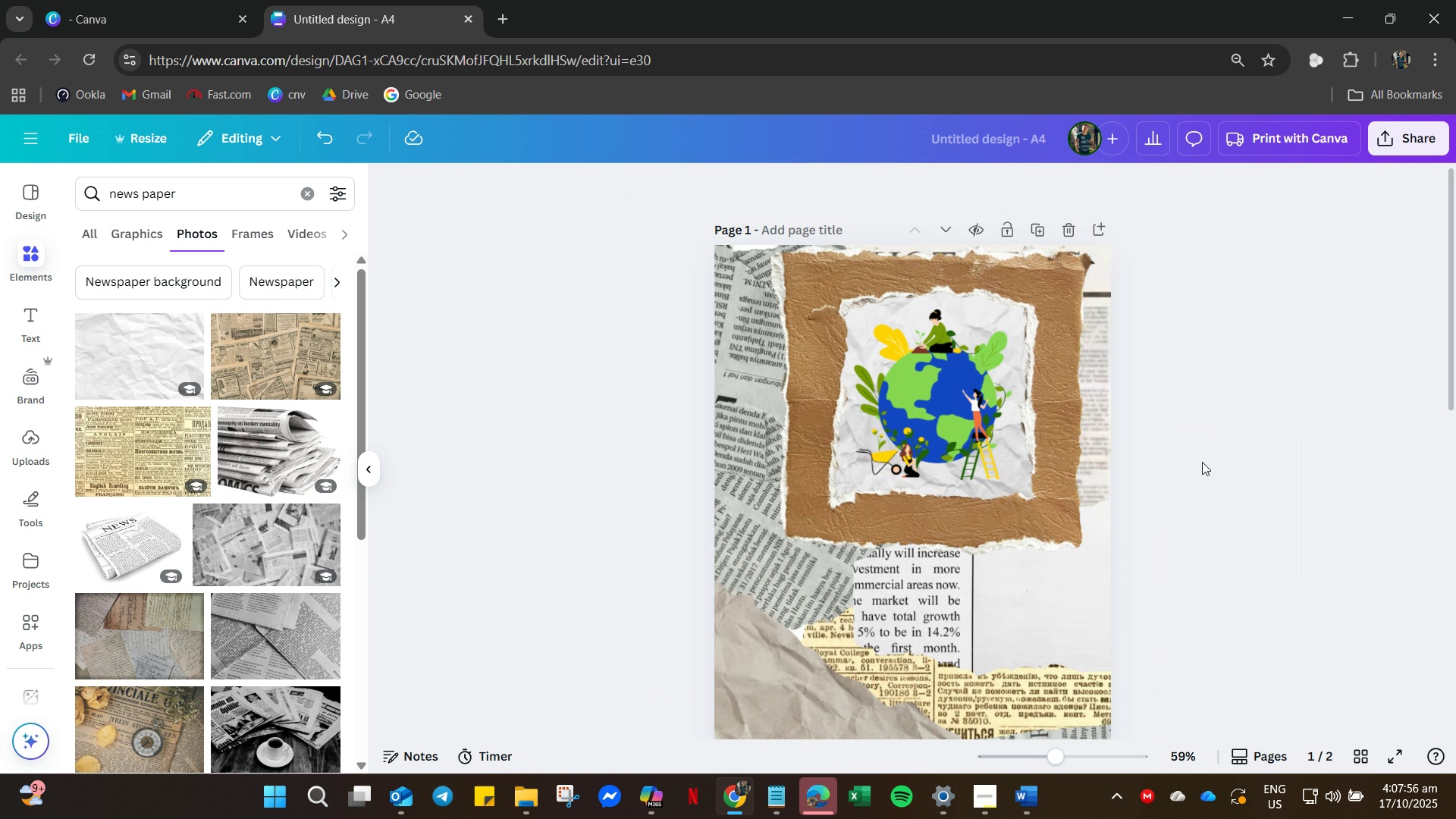 
scroll: coordinate [1202, 462], scroll_direction: up, amount: 4.0
 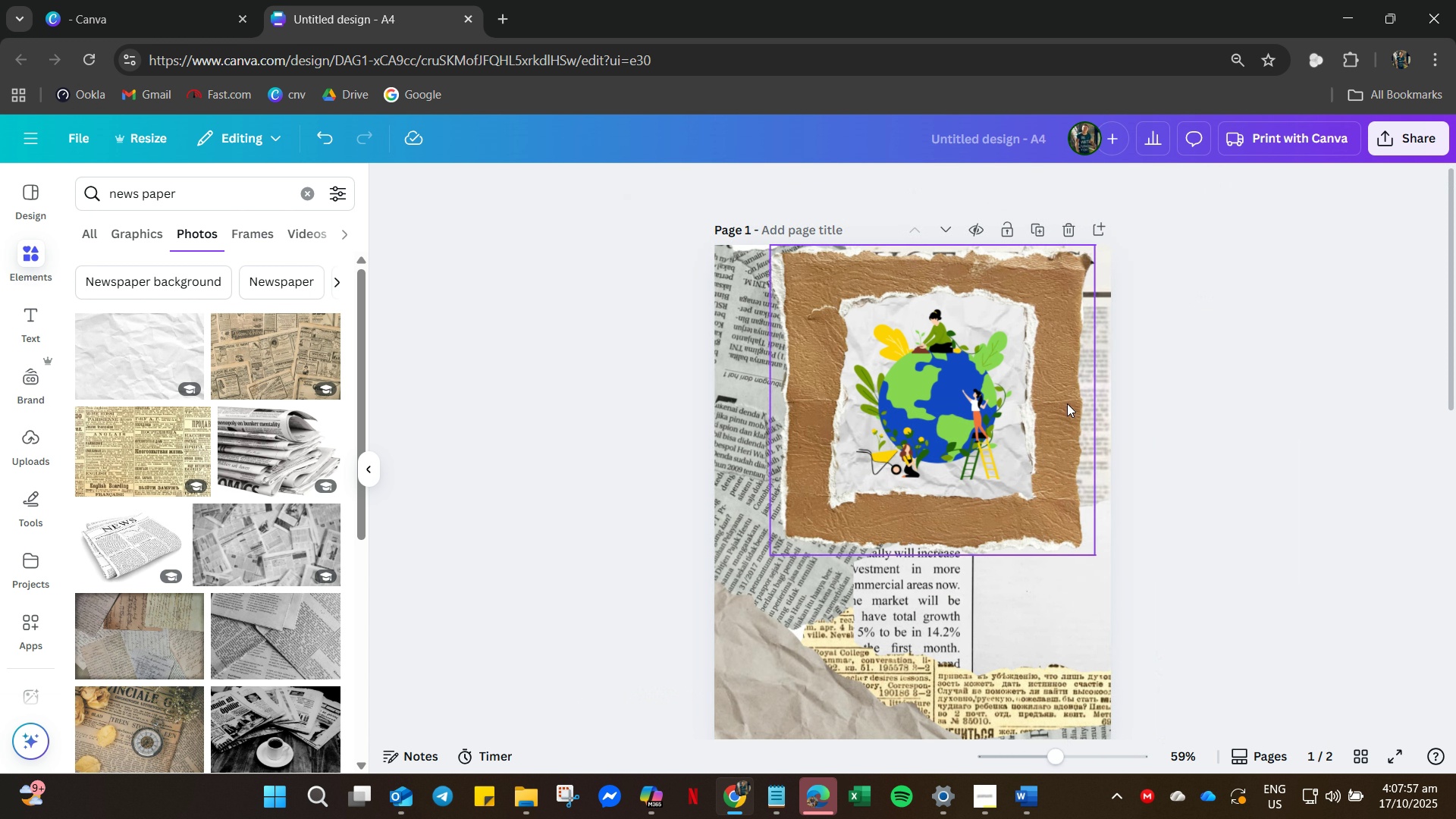 
left_click_drag(start_coordinate=[1065, 404], to_coordinate=[1048, 523])
 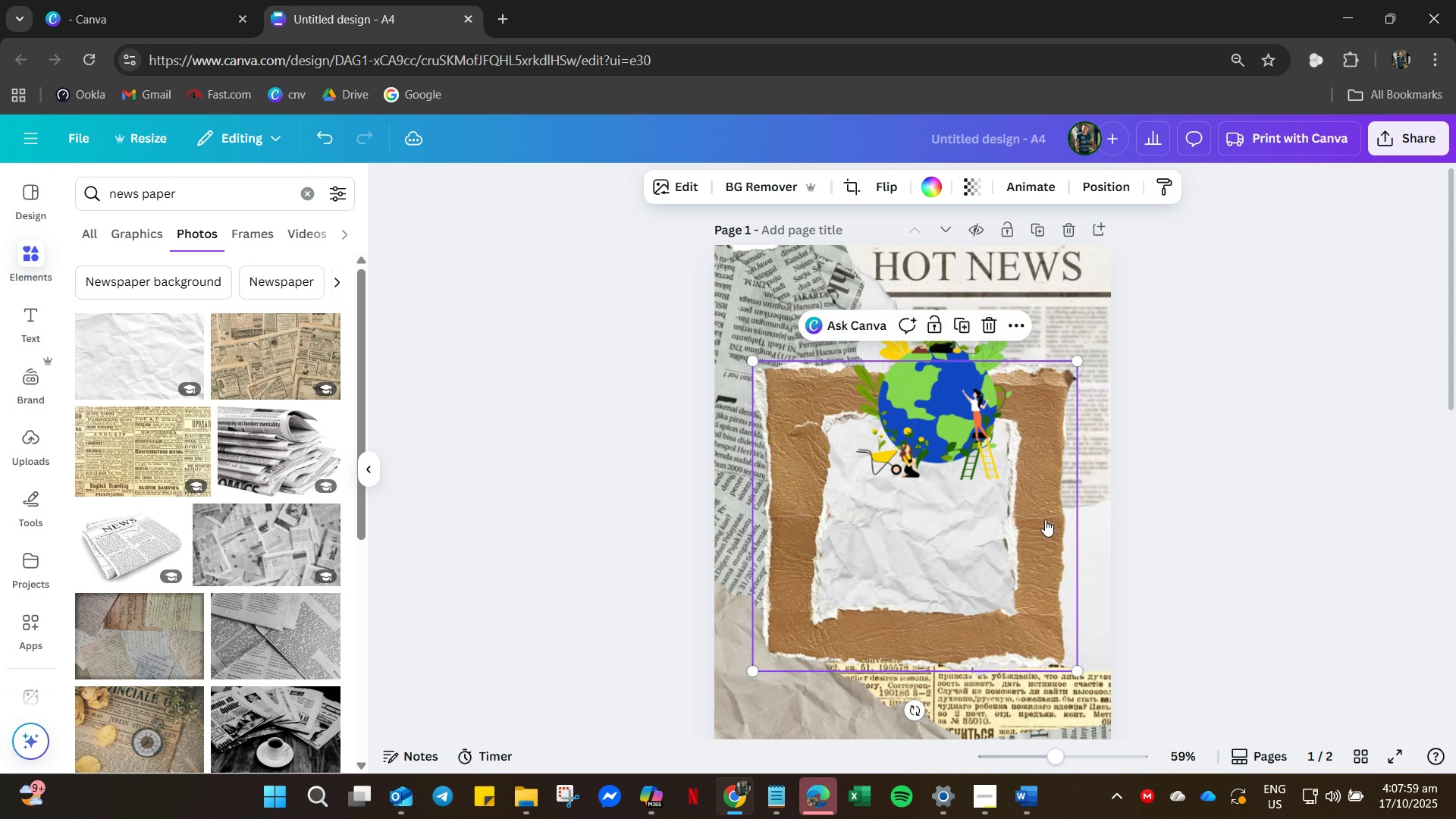 
right_click([1044, 520])
 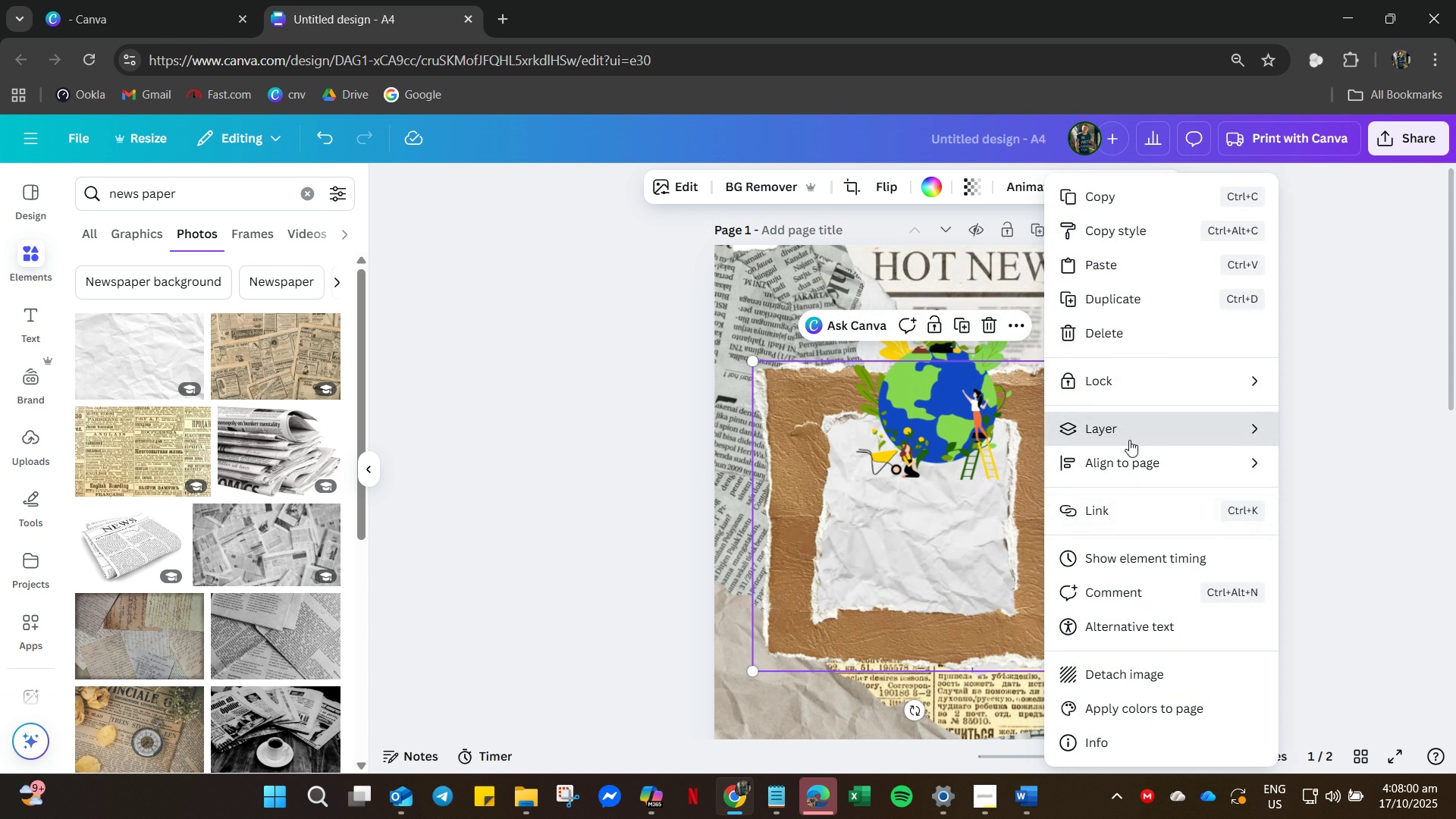 
left_click([1129, 440])
 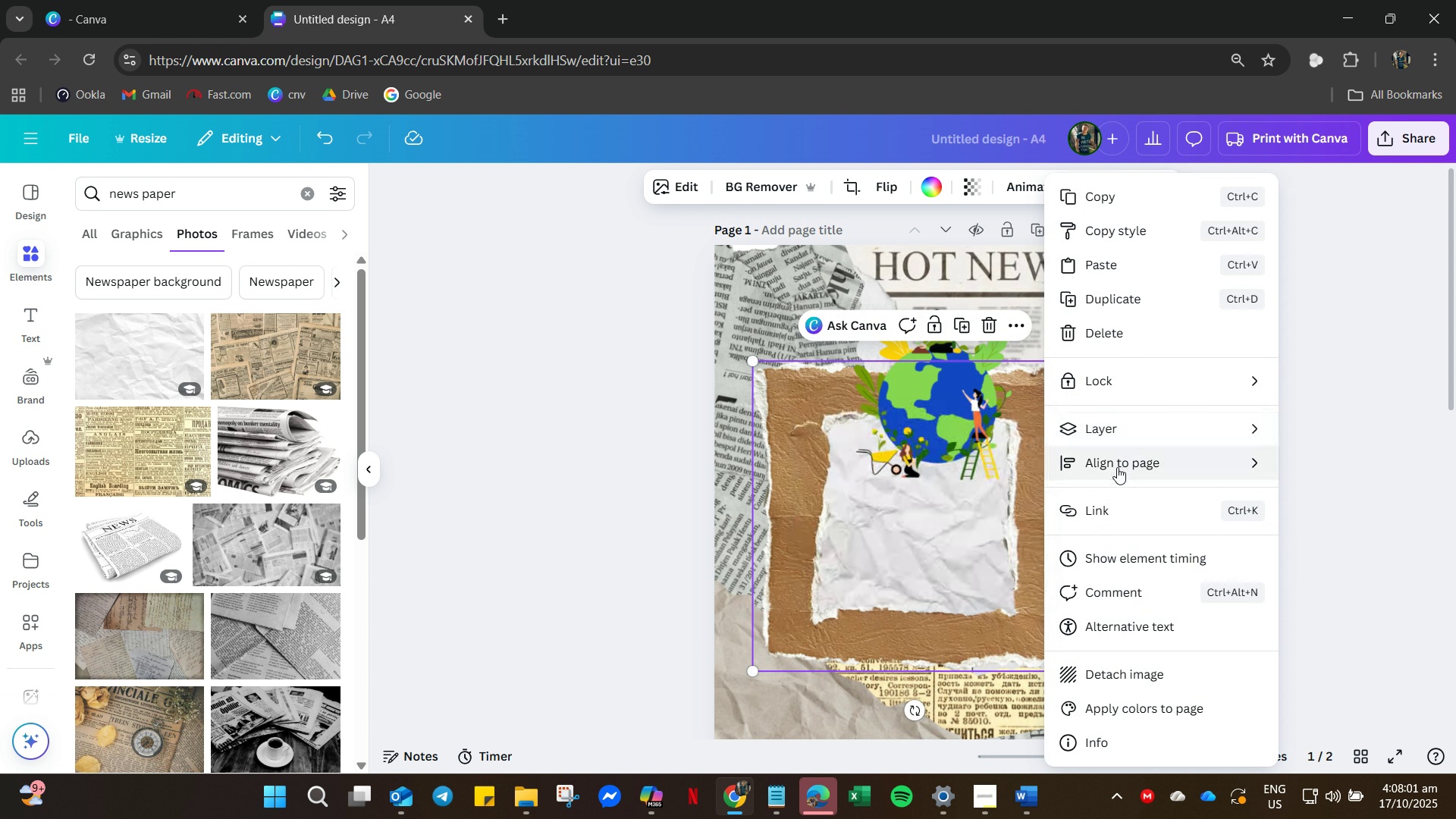 
left_click([1117, 467])
 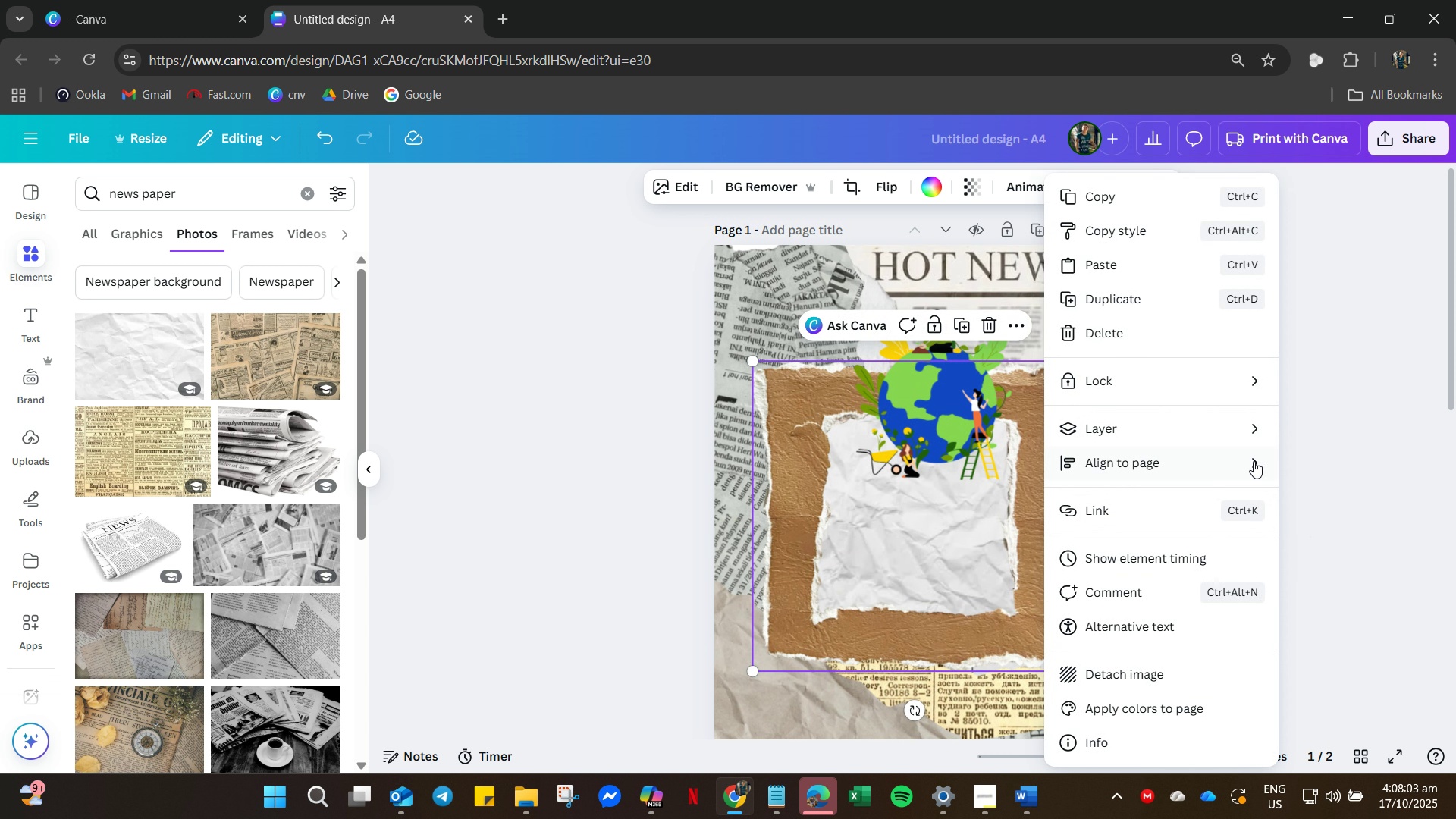 
left_click([1254, 461])
 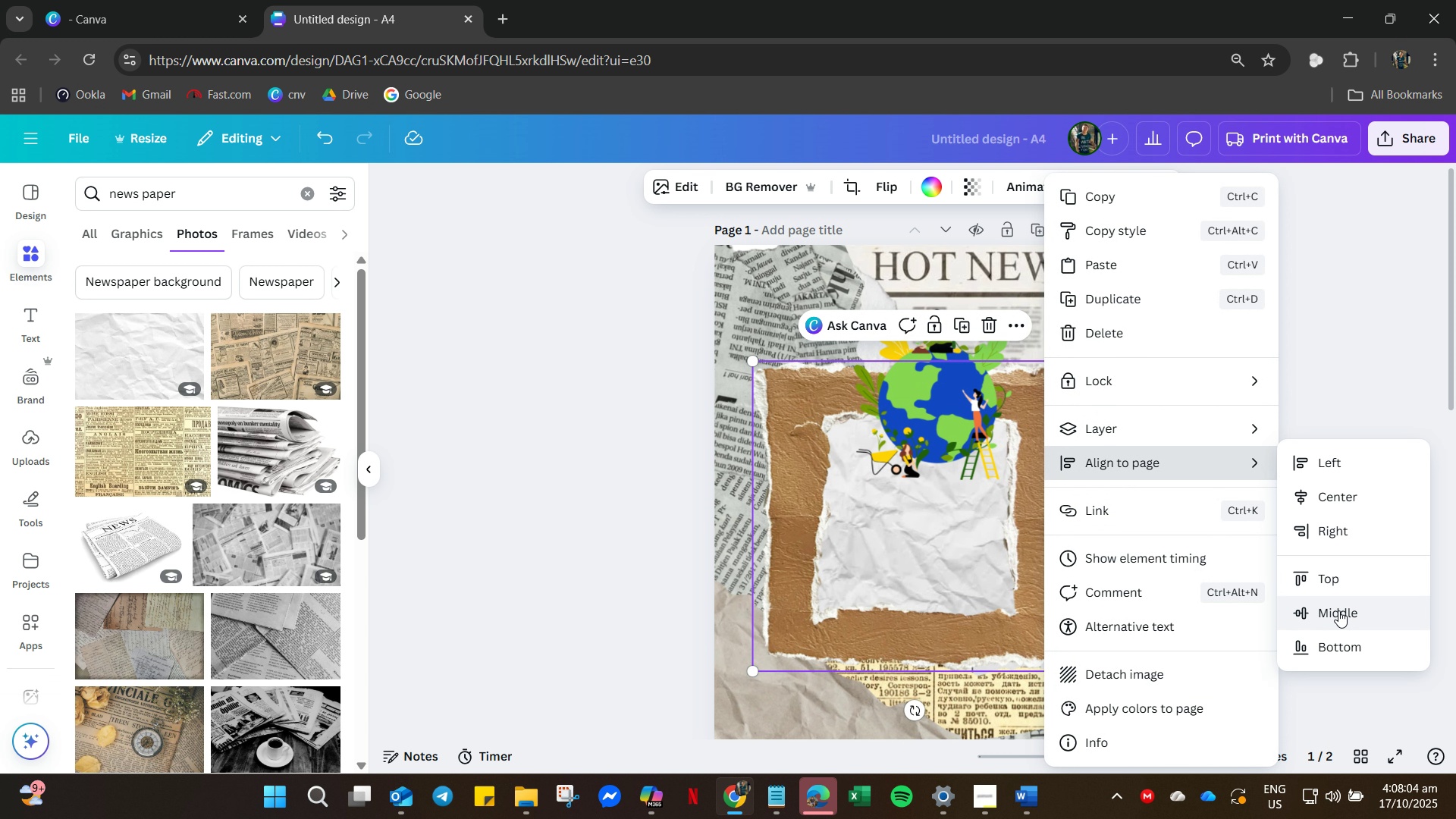 
left_click([1338, 610])
 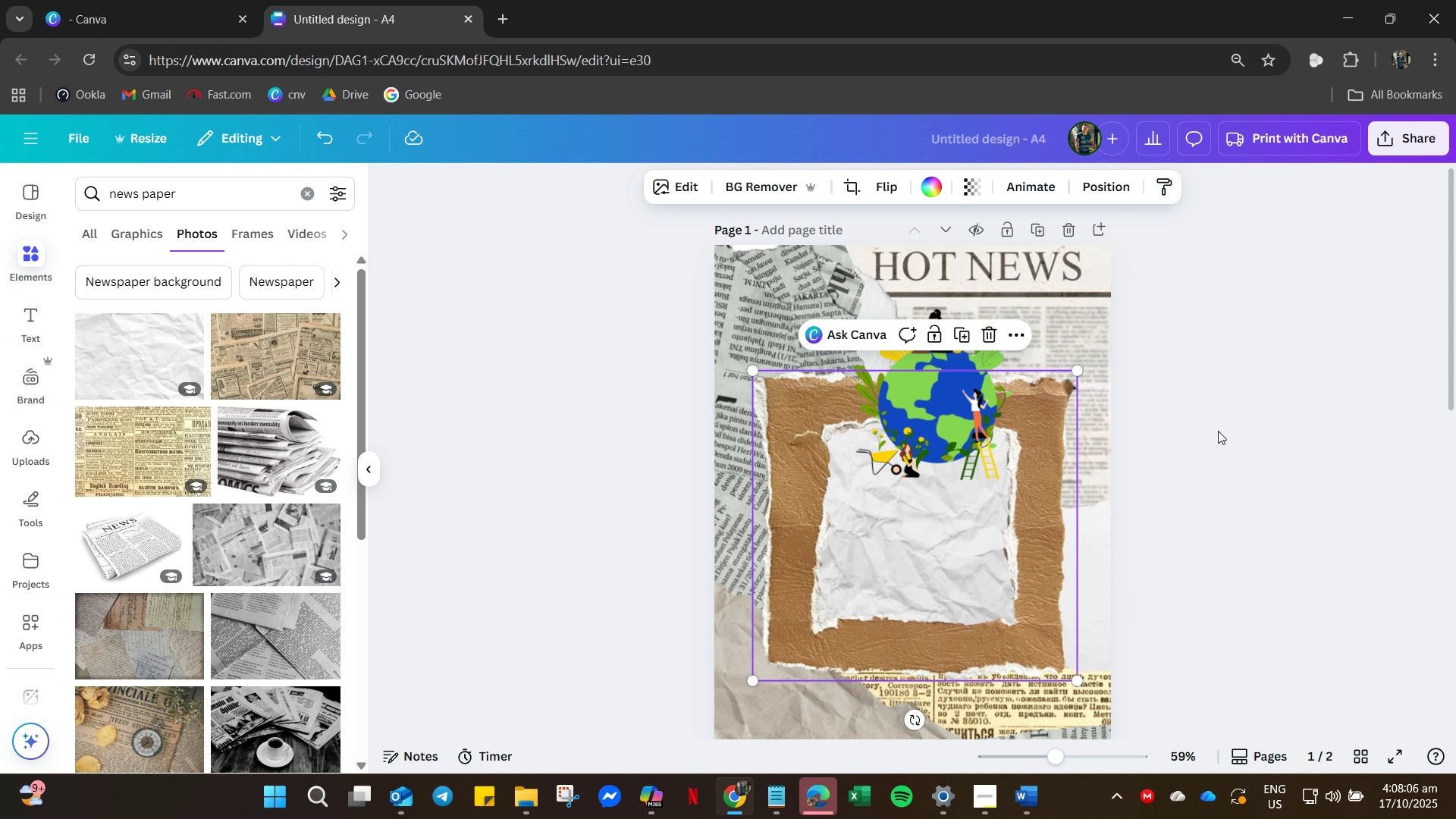 
left_click([1218, 431])
 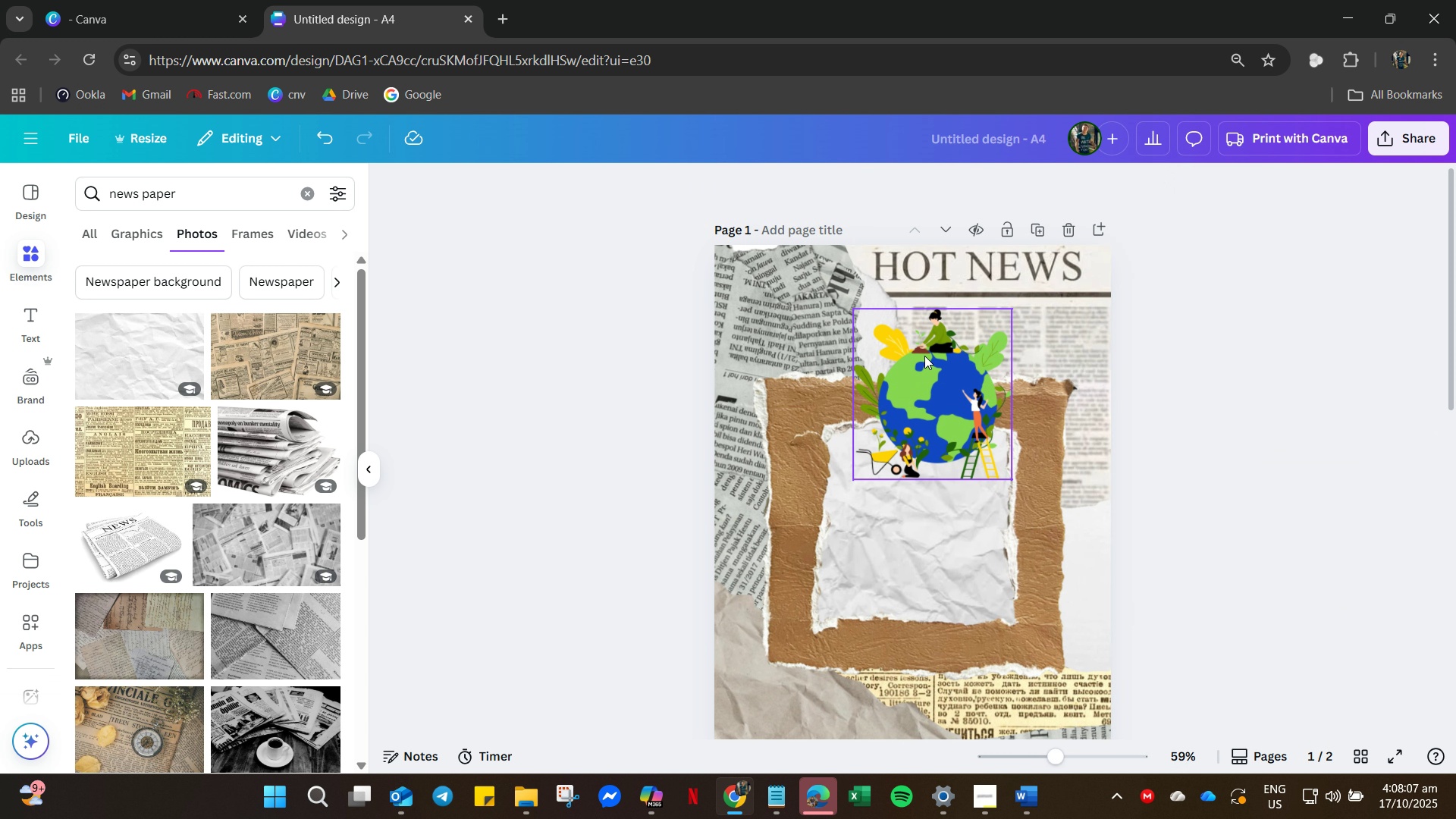 
left_click([924, 356])
 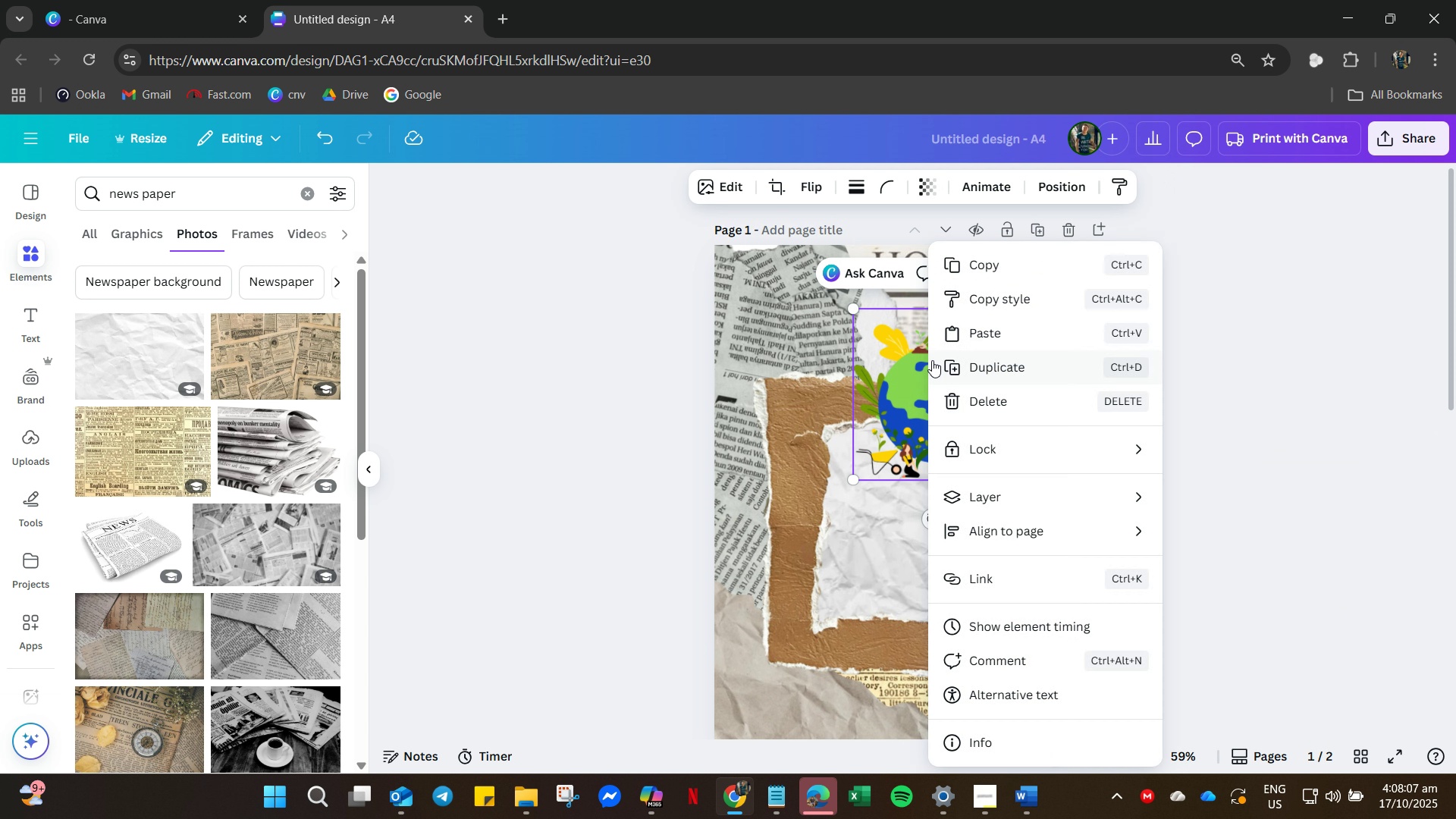 
right_click([929, 360])
 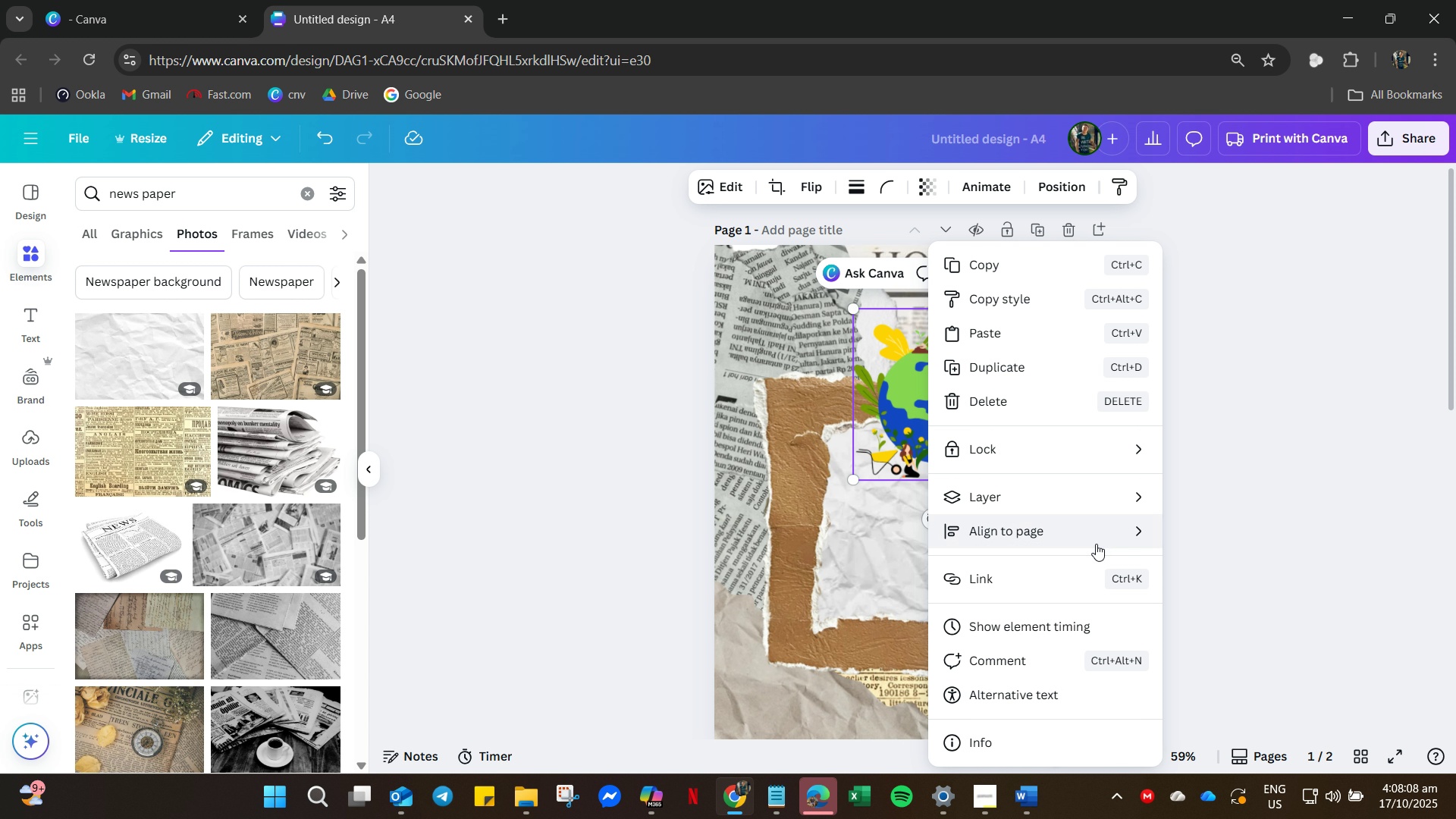 
left_click([1096, 544])
 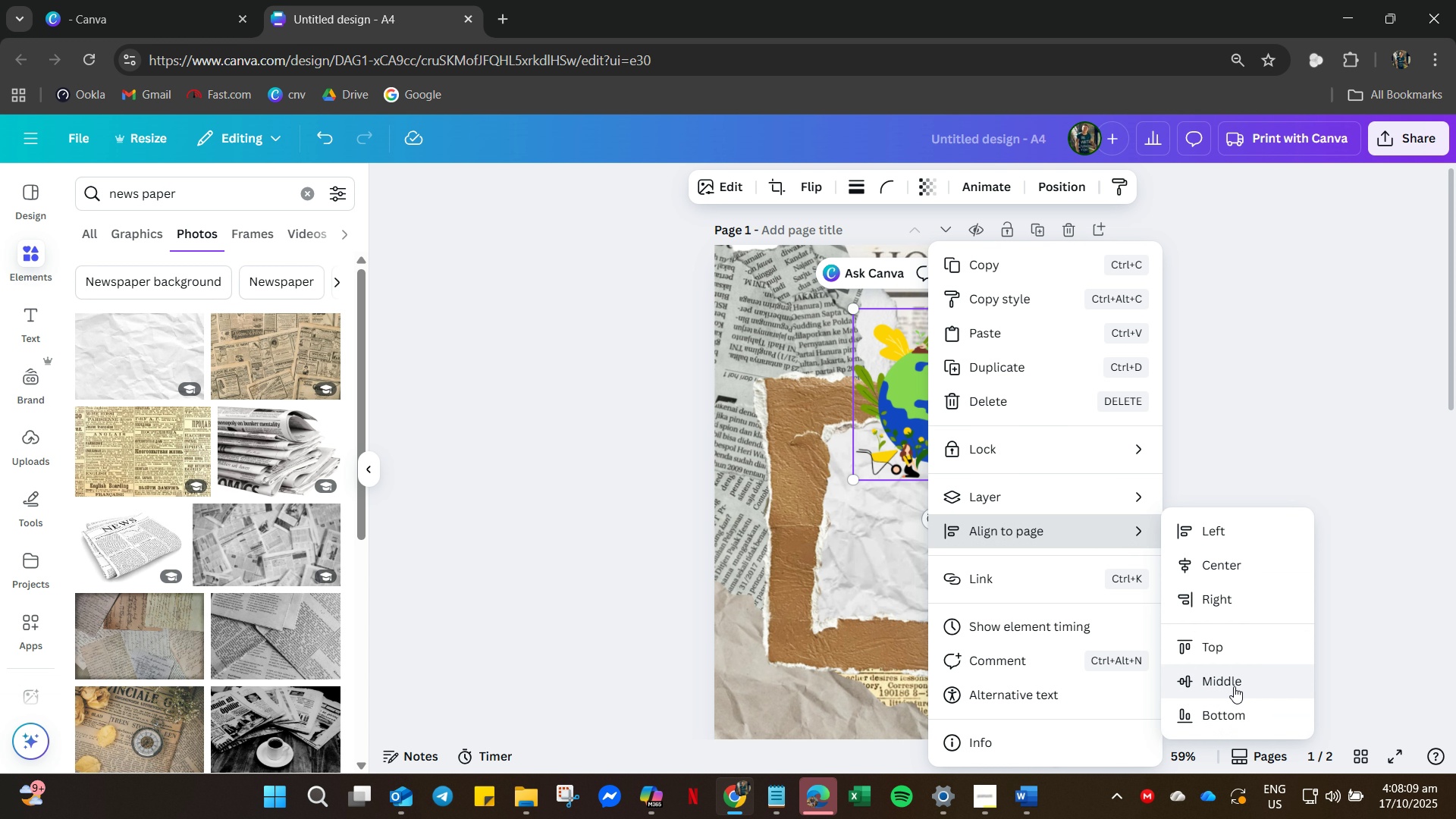 
left_click([1234, 686])
 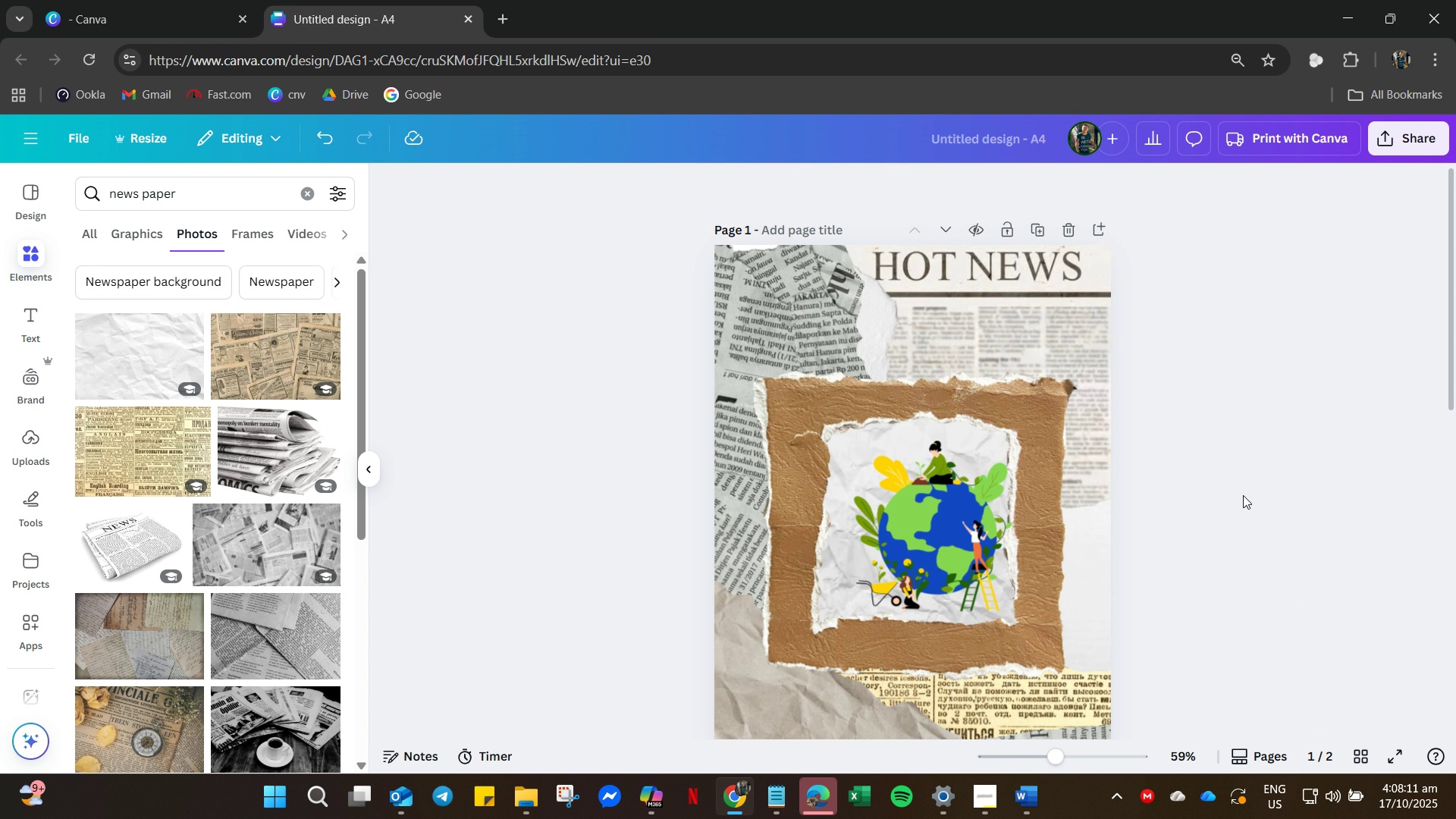 
left_click([1243, 495])
 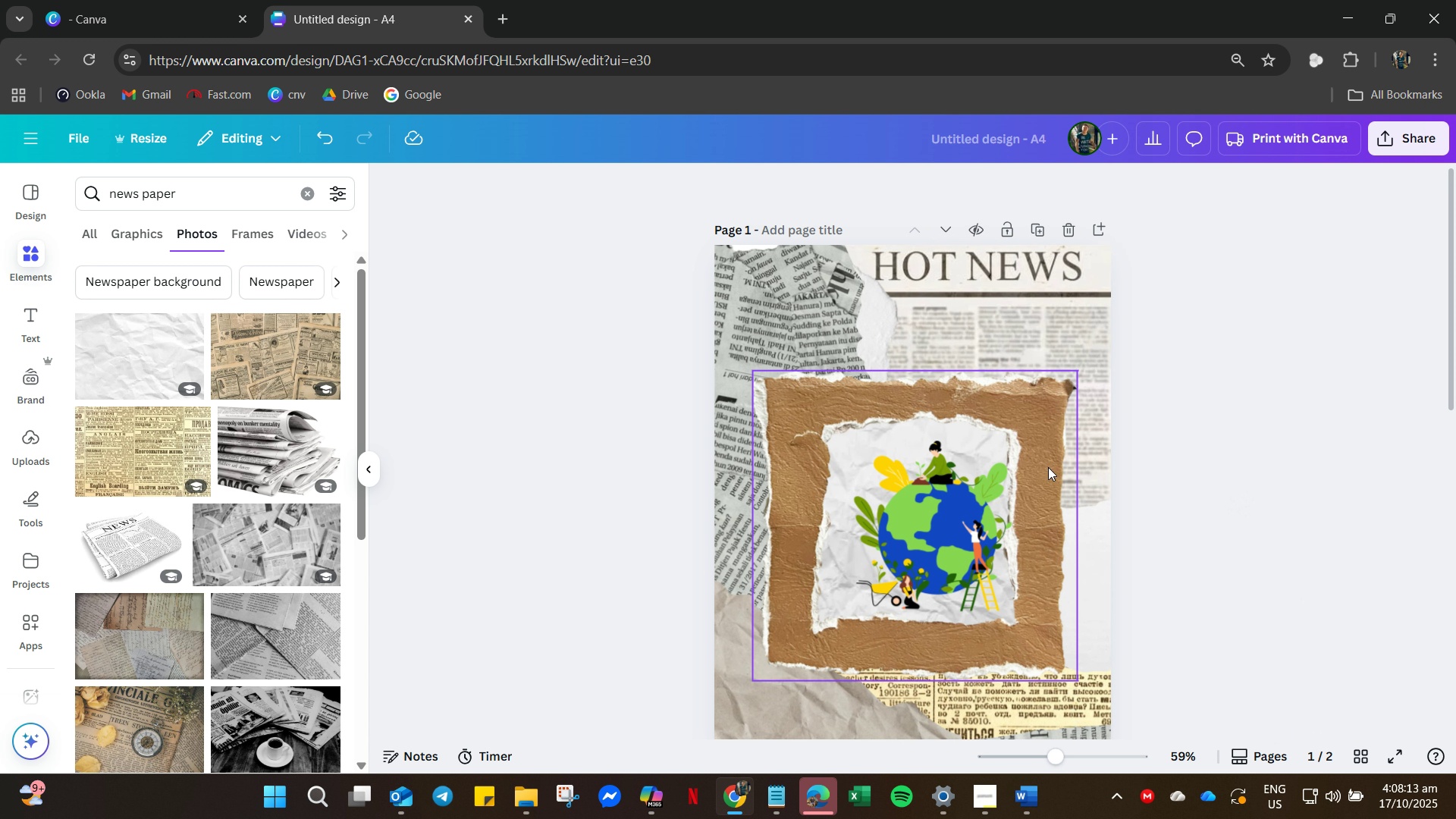 
left_click([1048, 466])
 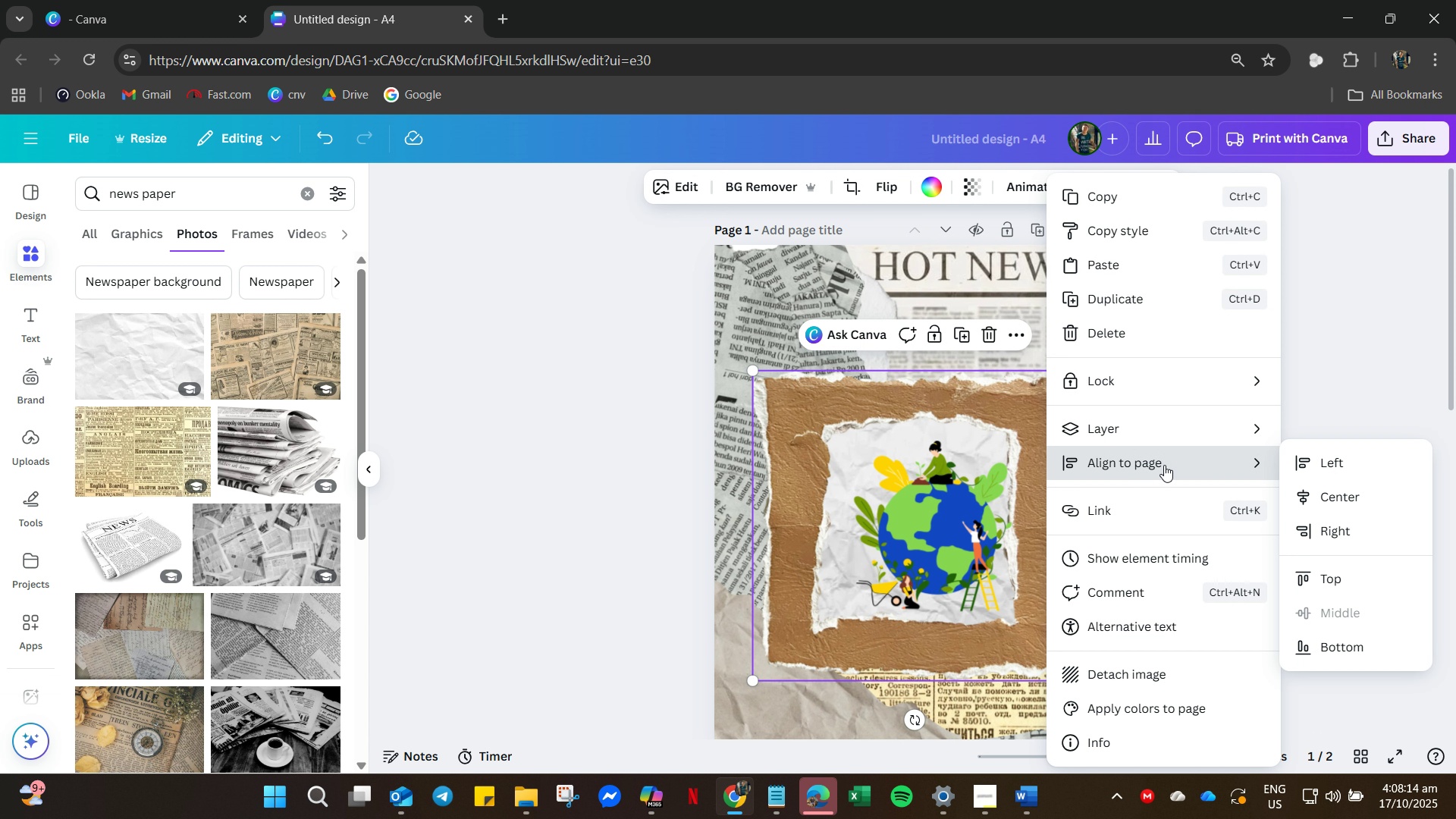 
left_click([1164, 465])
 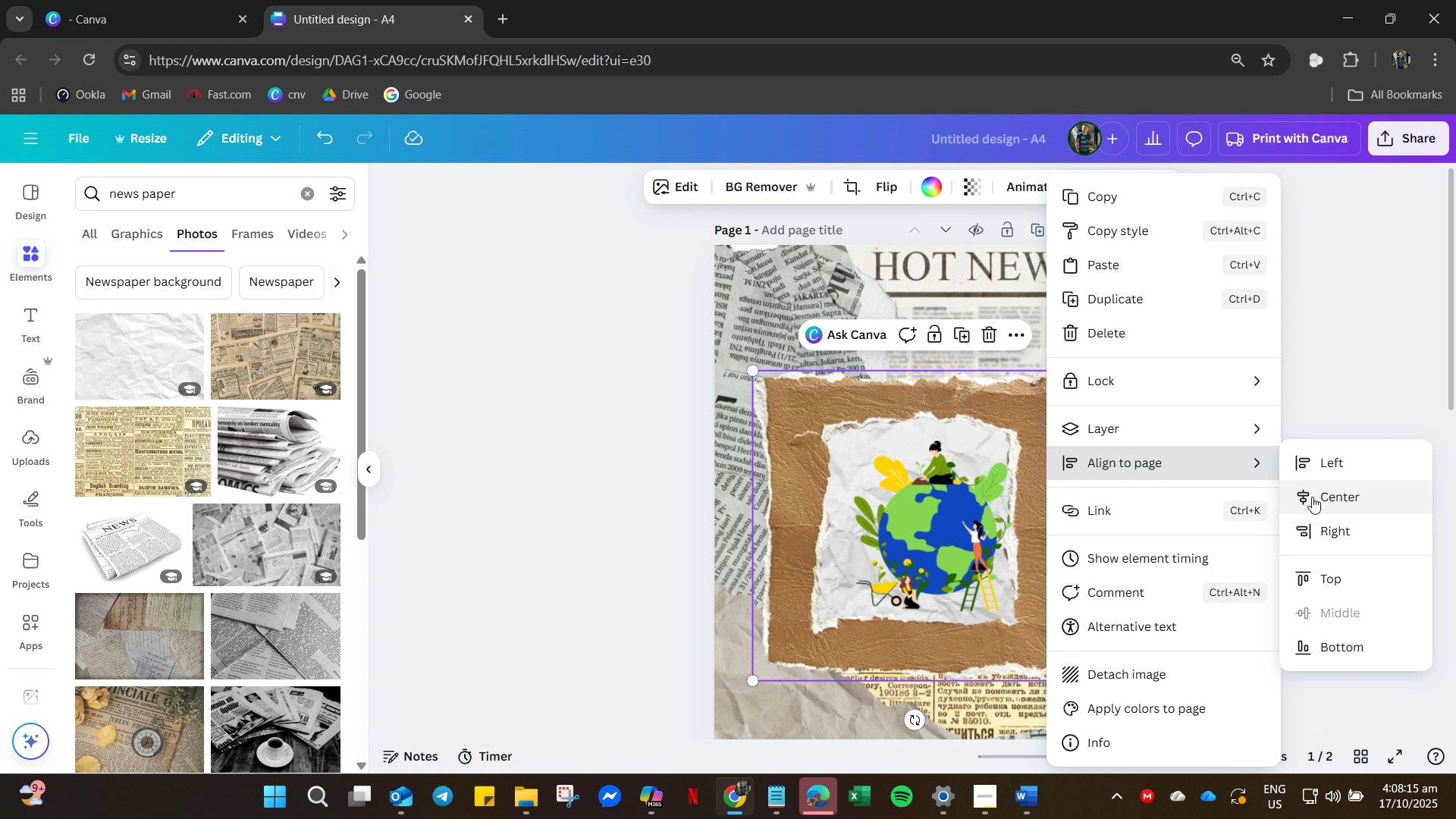 
left_click([1312, 497])
 